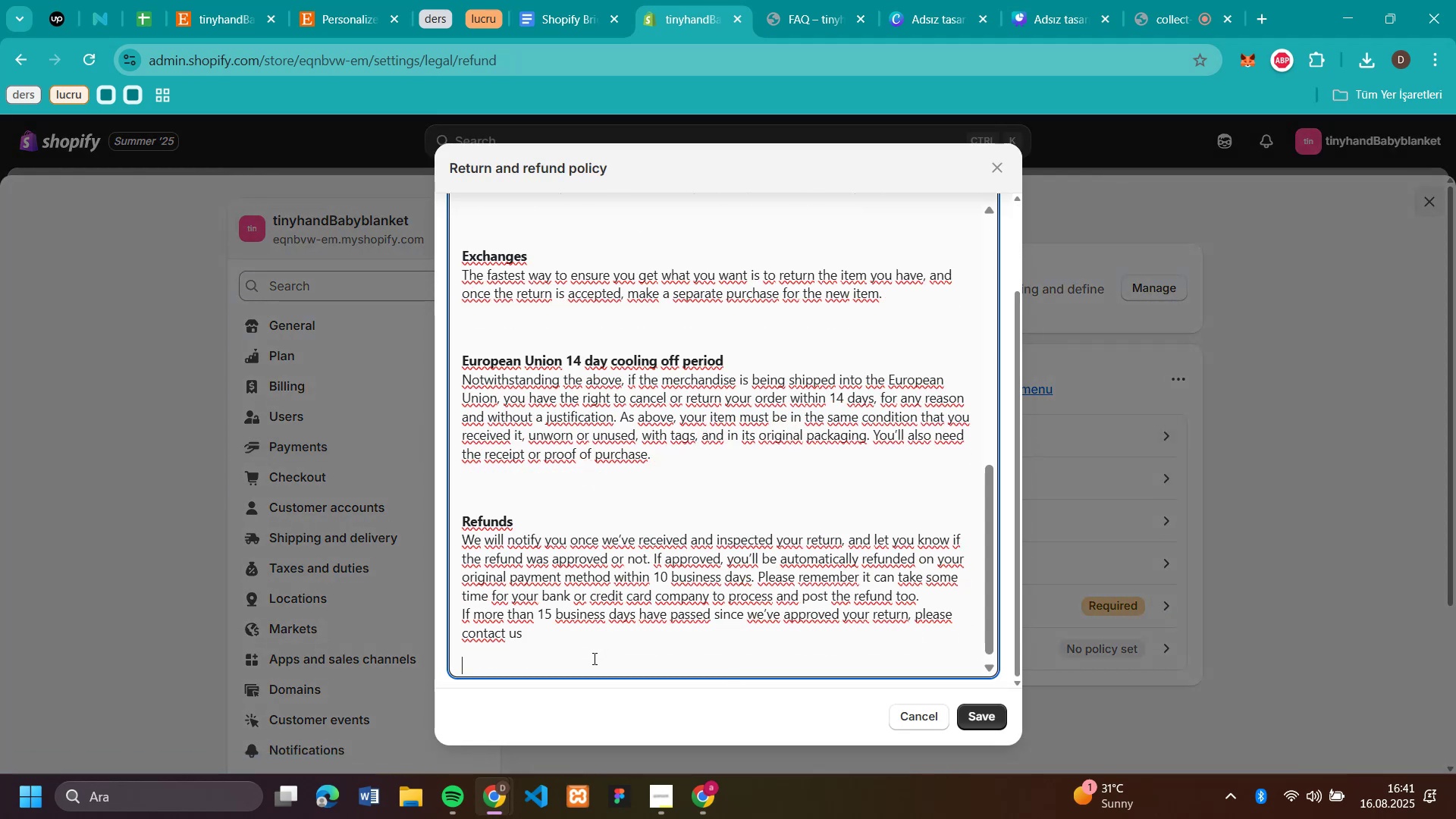 
key(Enter)
 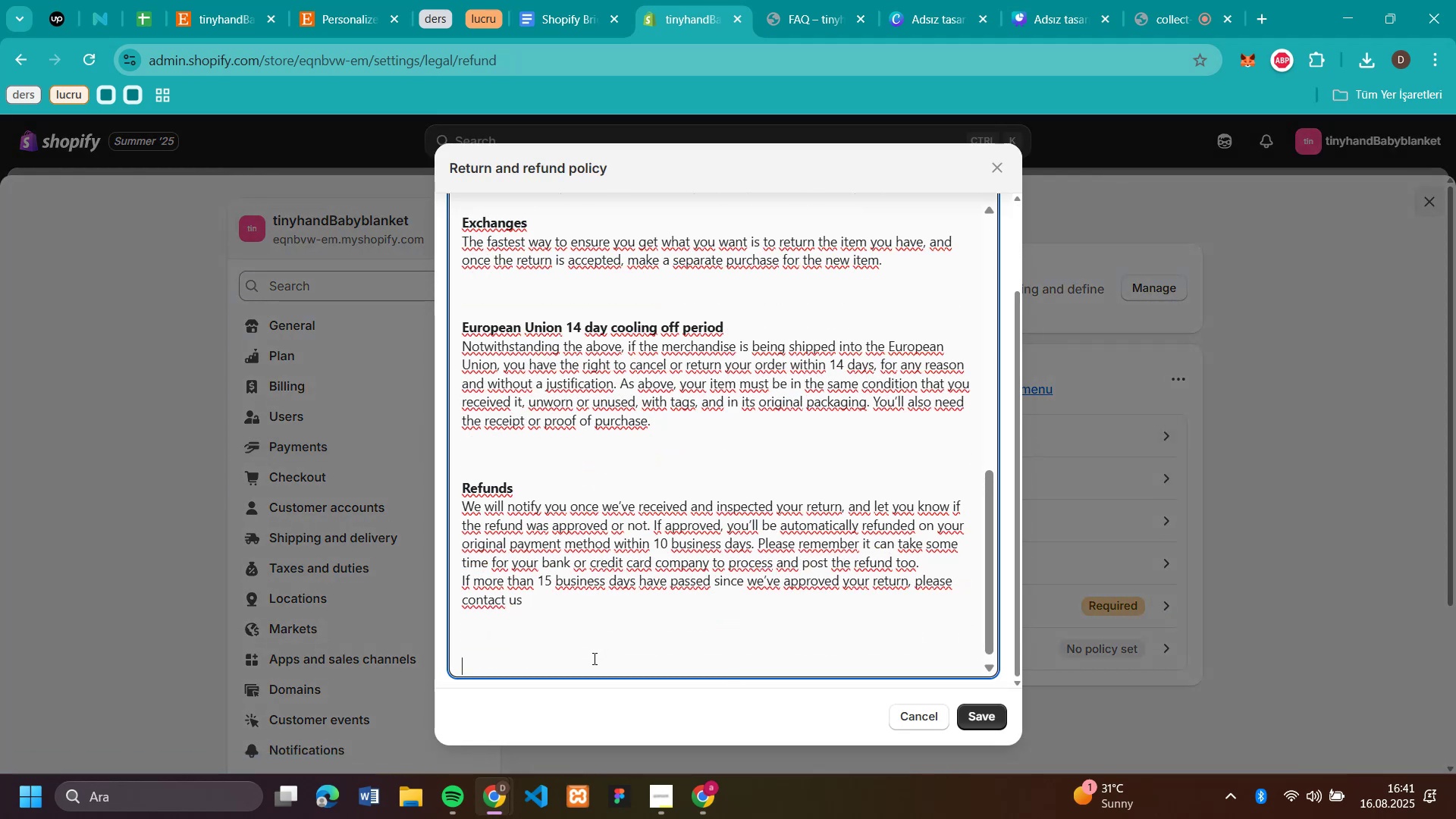 
key(Enter)
 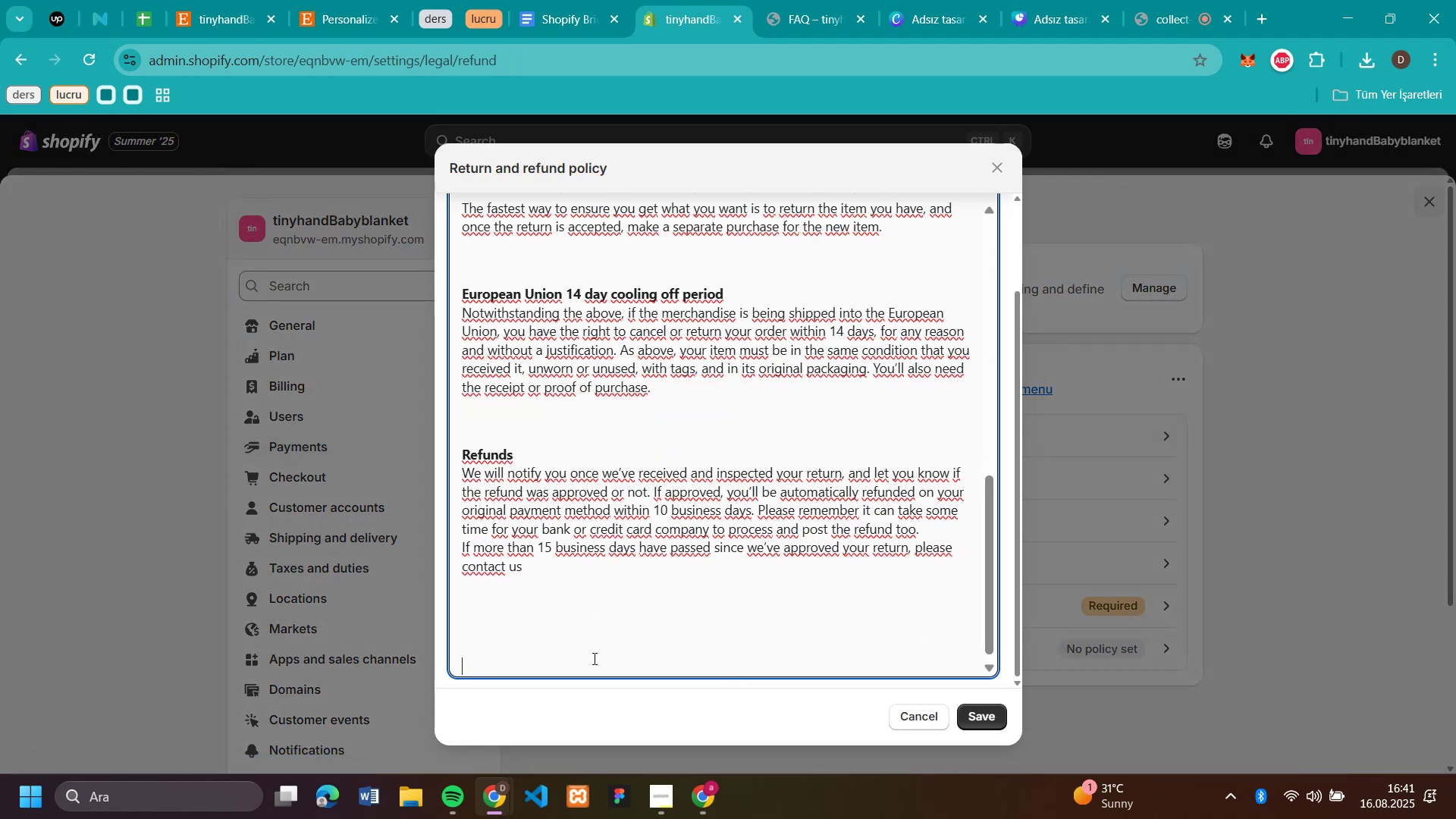 
key(Enter)
 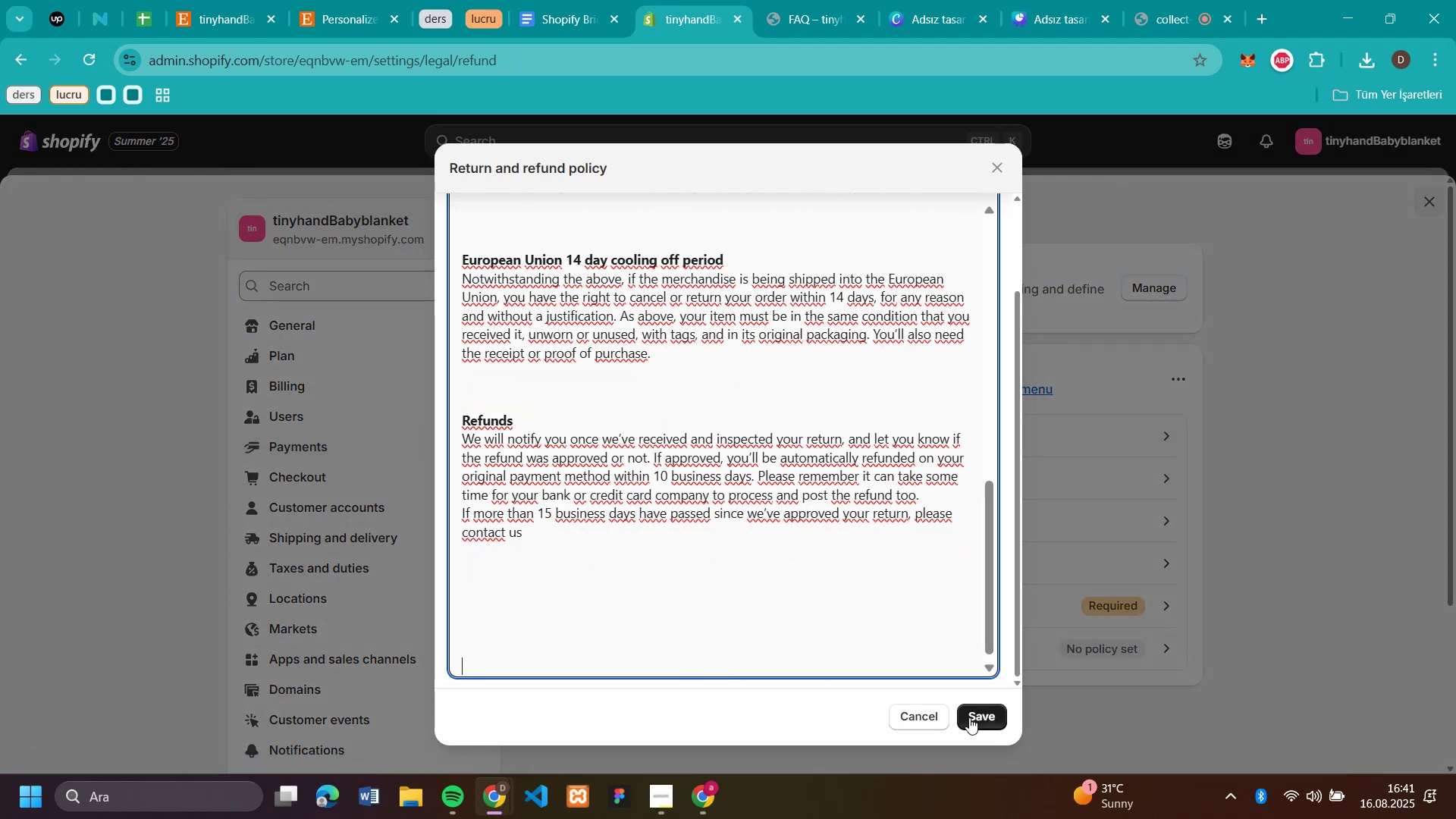 
left_click([969, 717])
 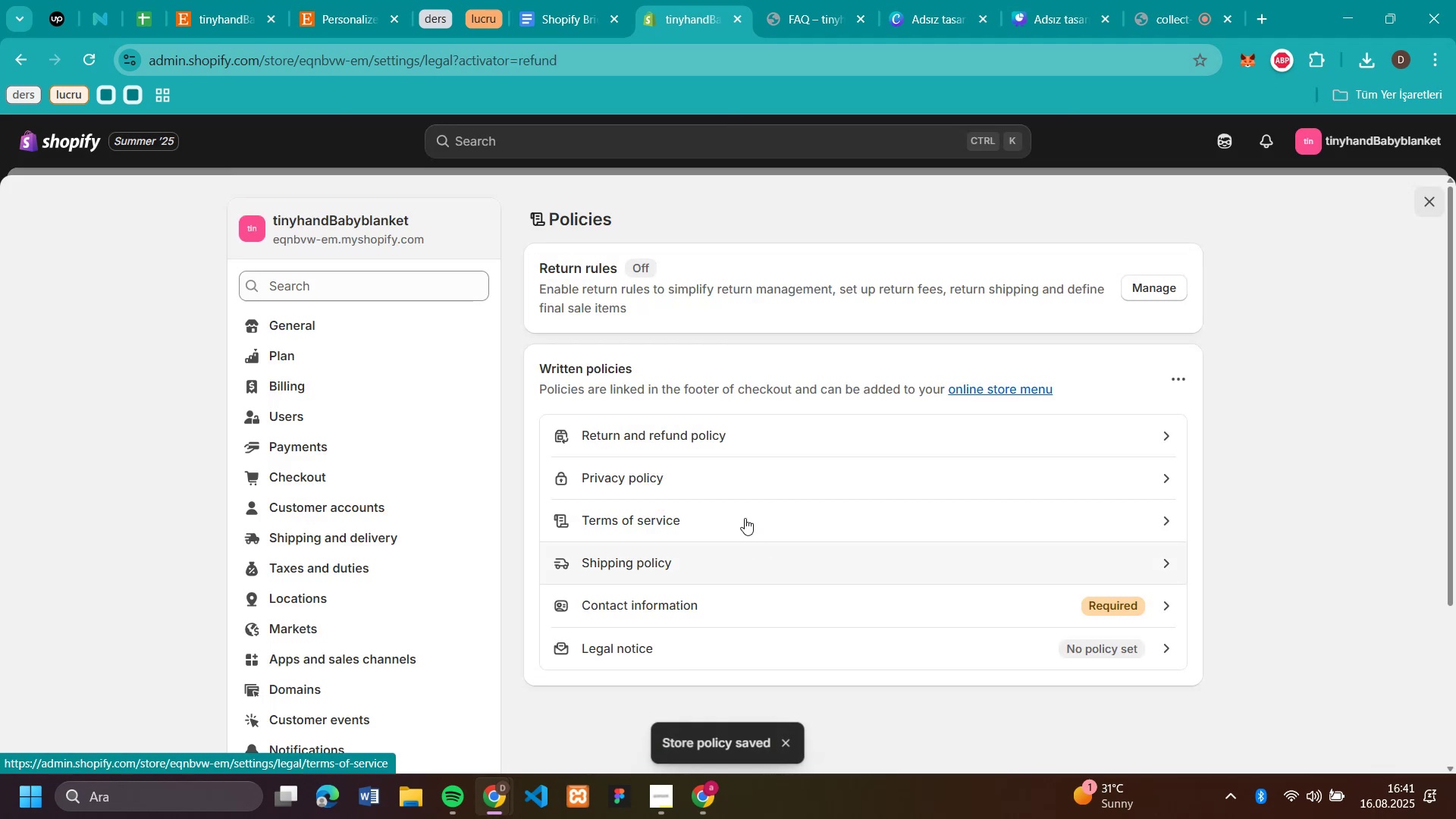 
left_click([704, 472])
 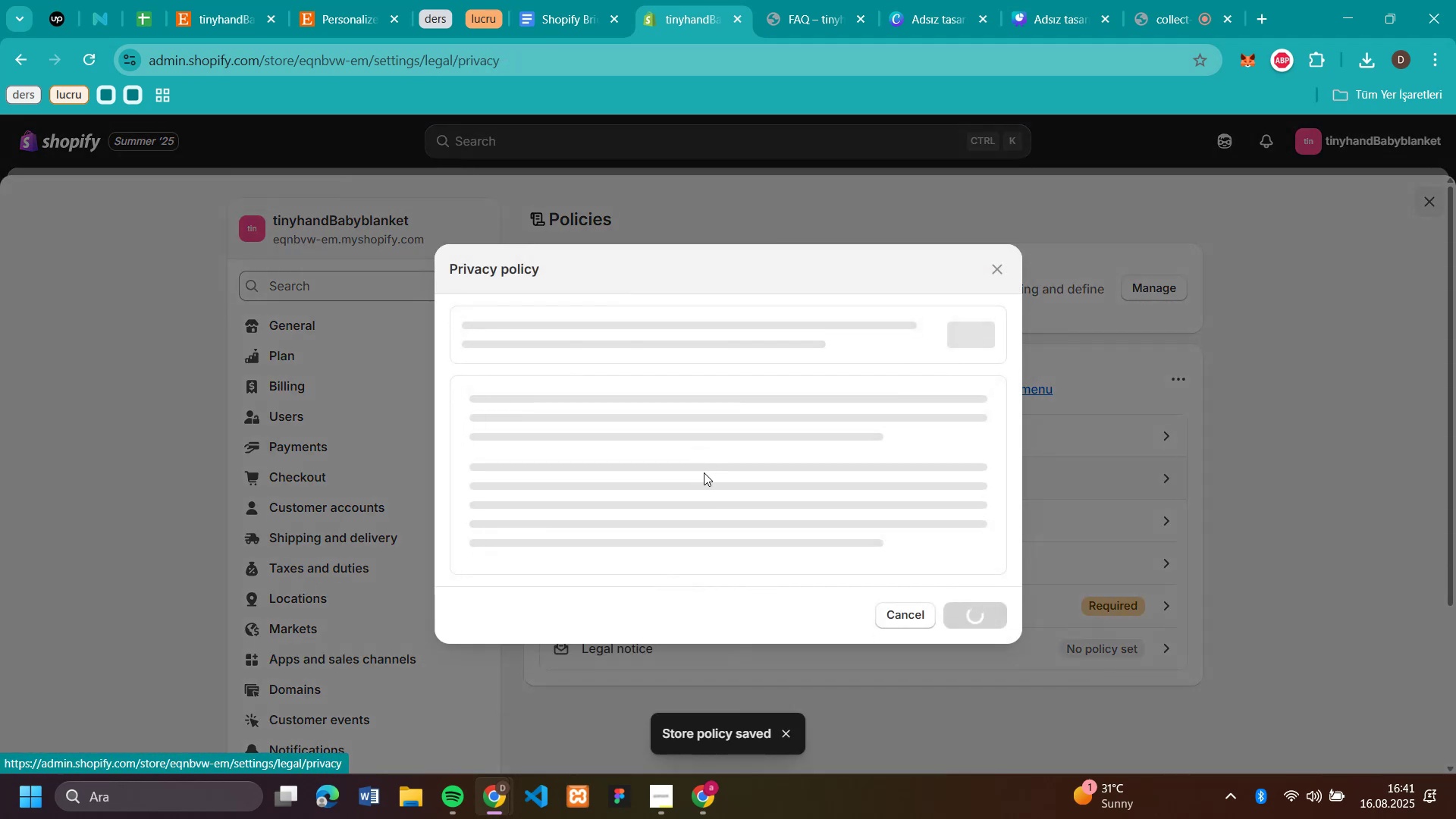 
scroll: coordinate [704, 472], scroll_direction: down, amount: 56.0
 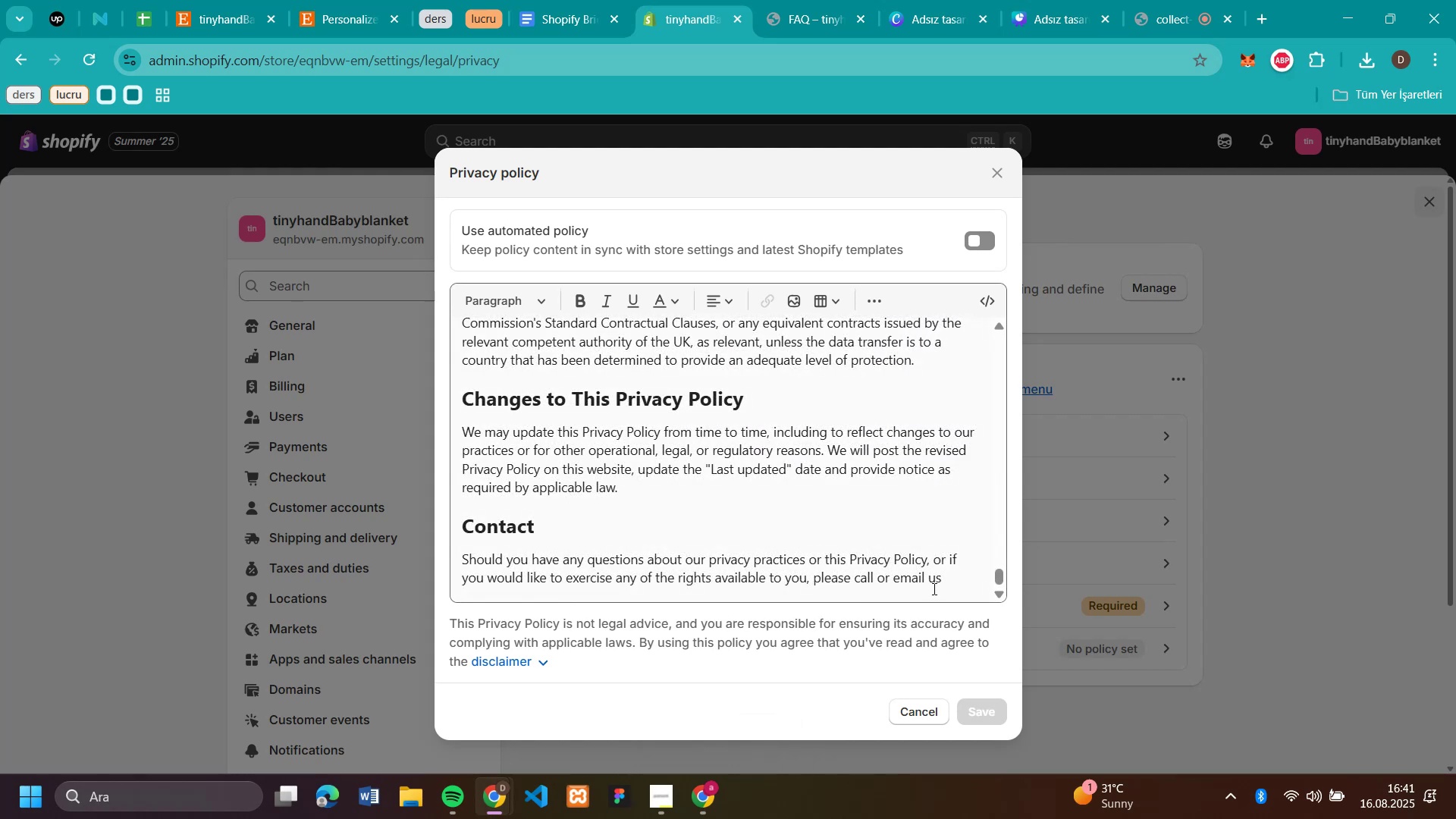 
left_click([956, 582])
 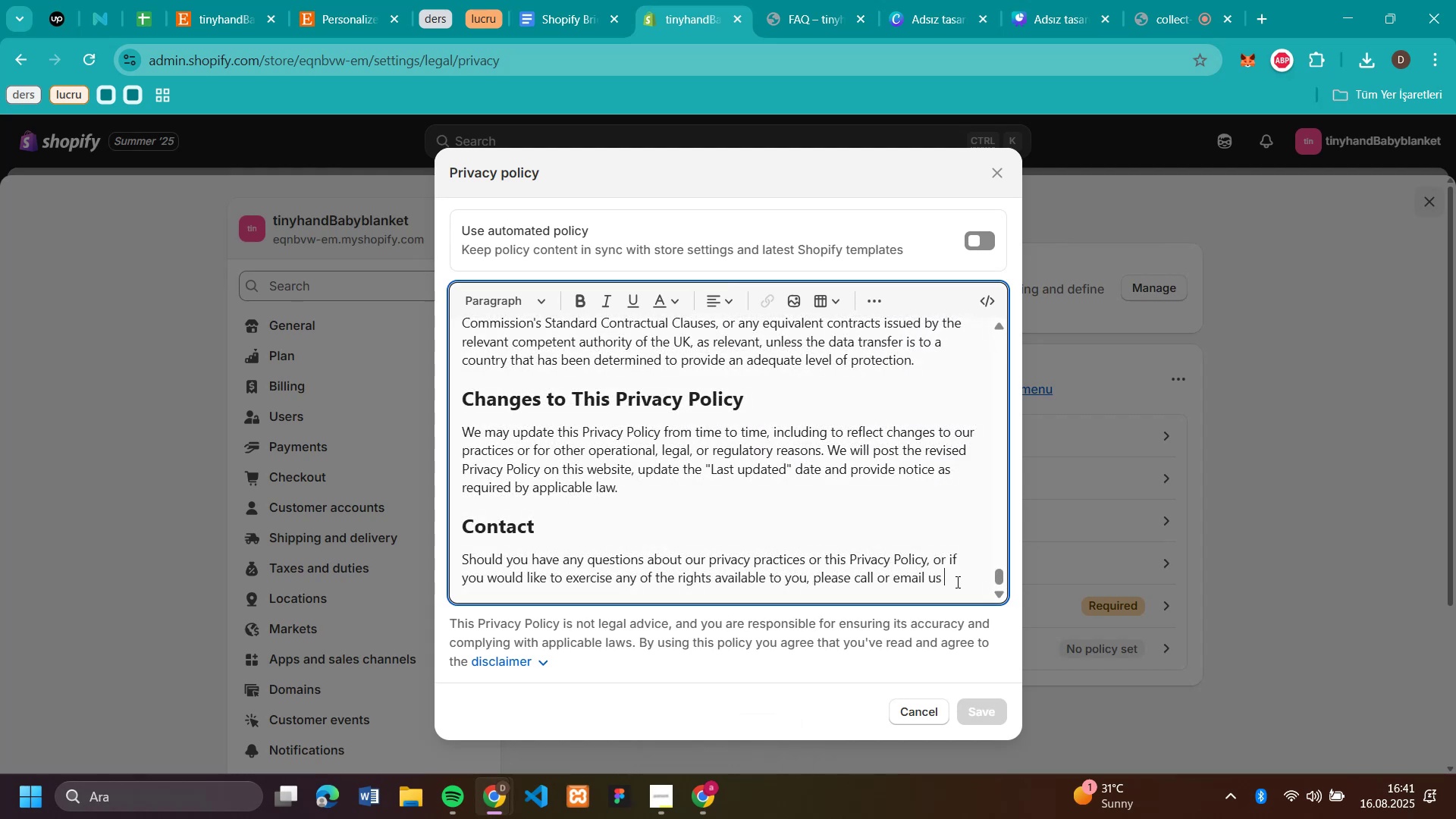 
key(Enter)
 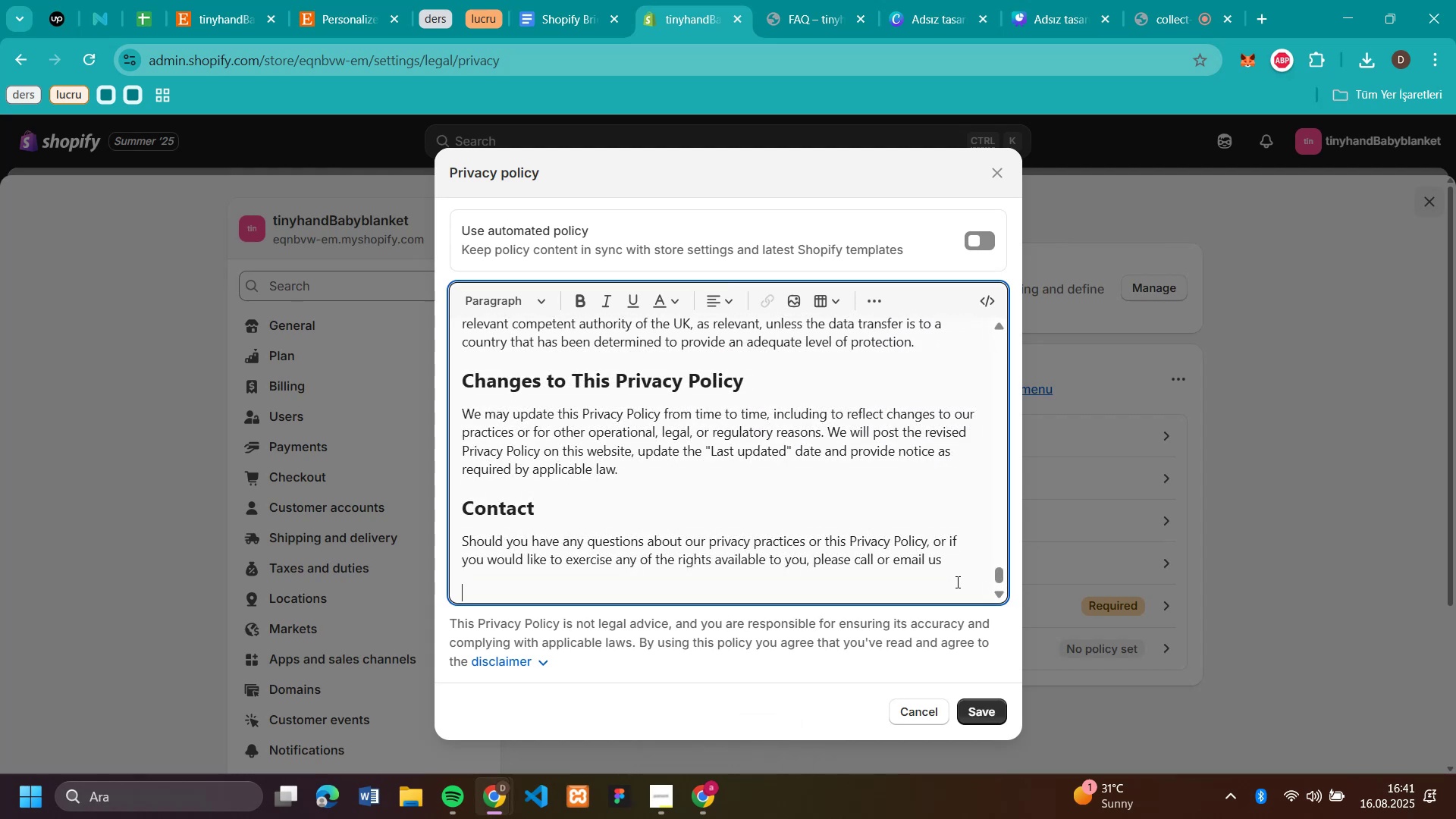 
key(Enter)
 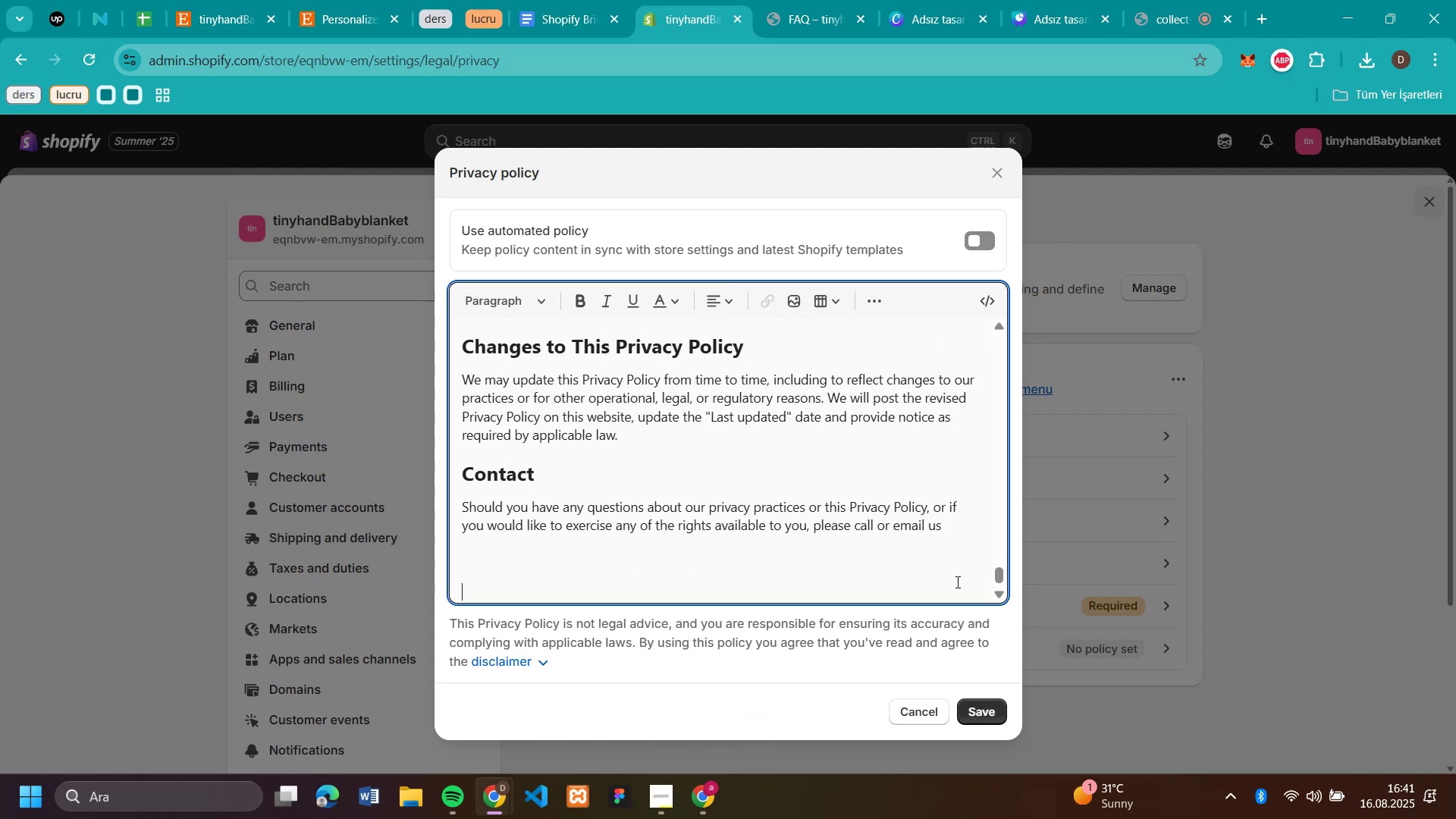 
key(Enter)
 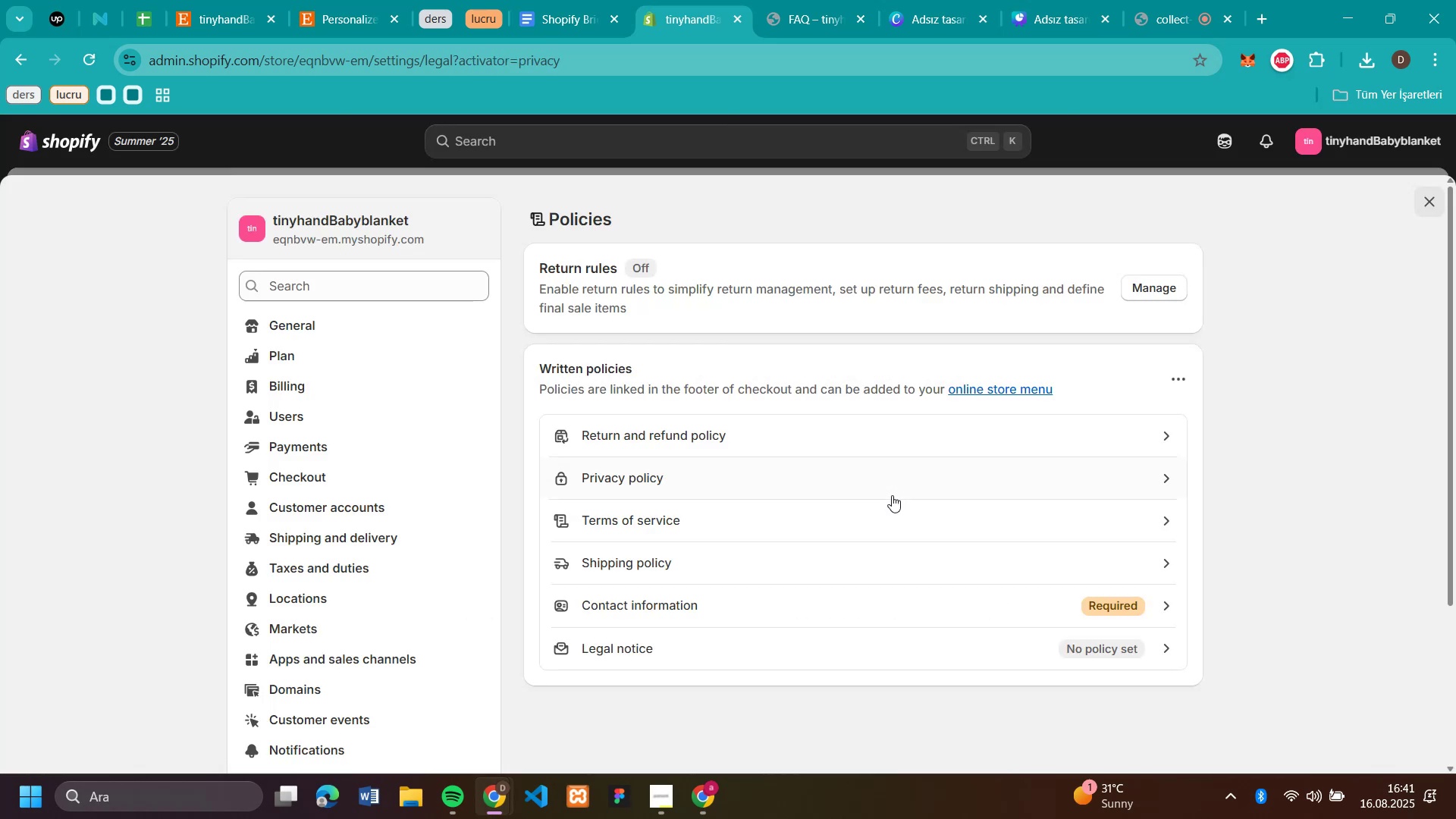 
left_click([689, 522])
 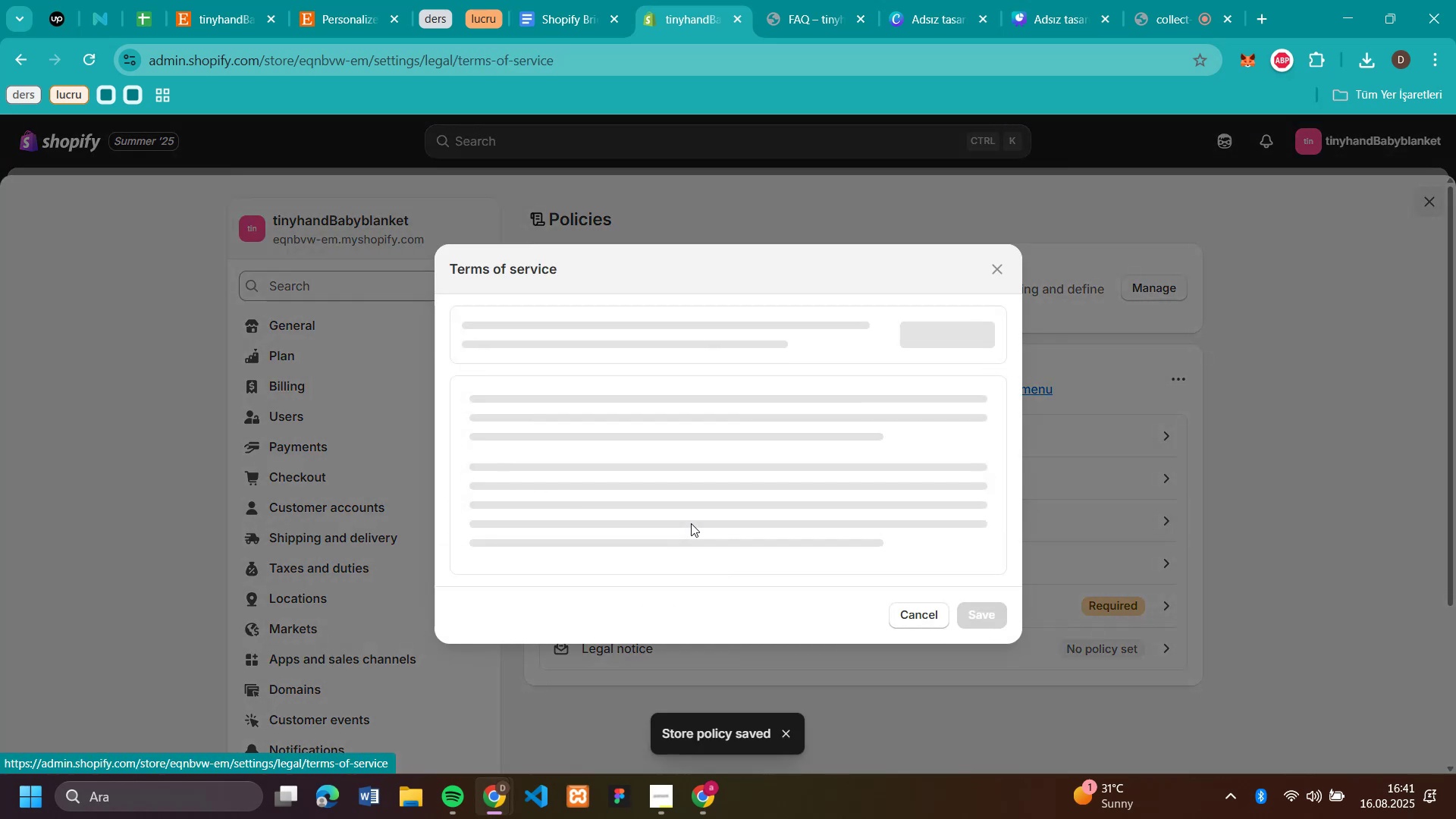 
scroll: coordinate [846, 604], scroll_direction: down, amount: 88.0
 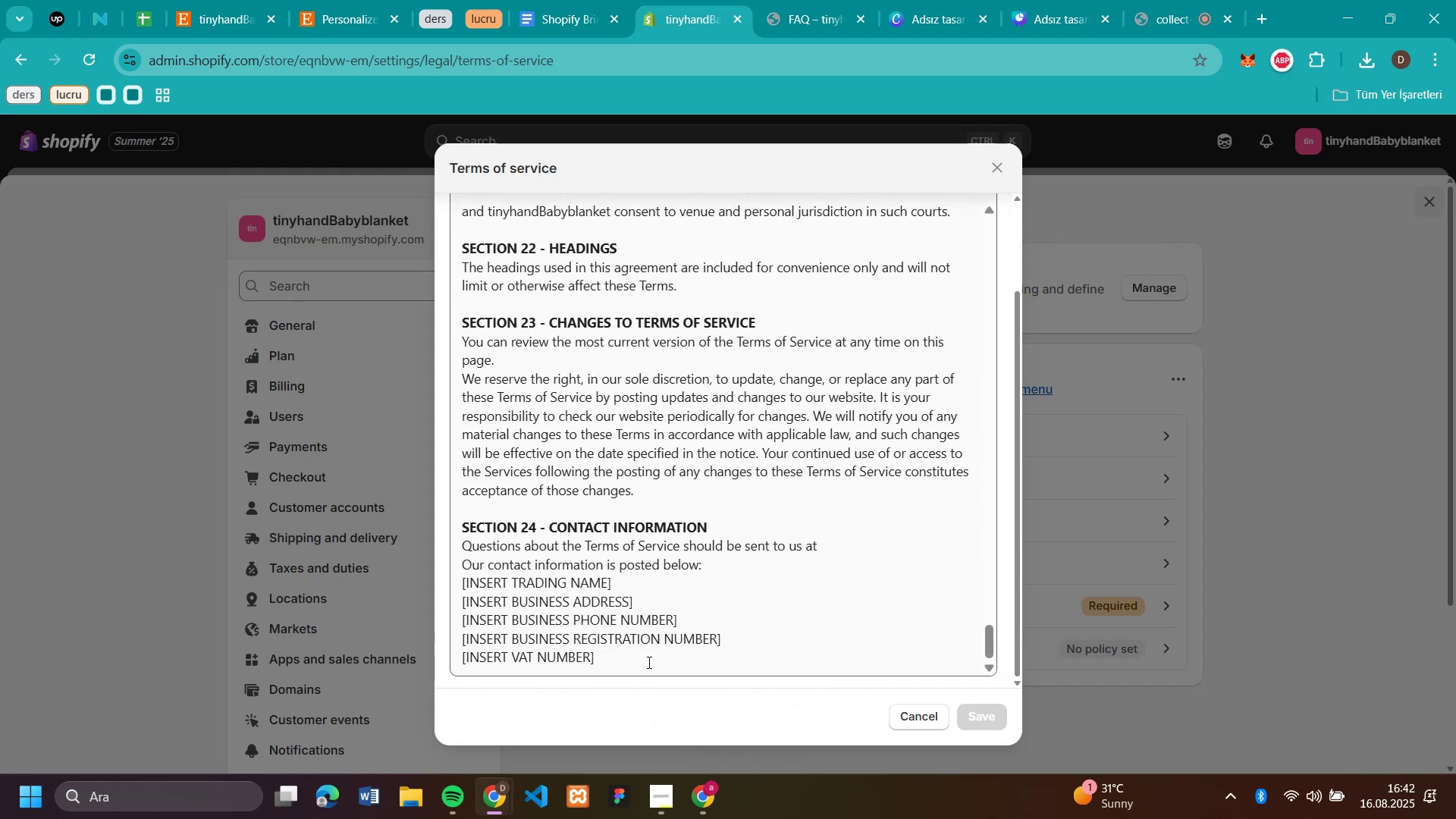 
left_click([645, 660])
 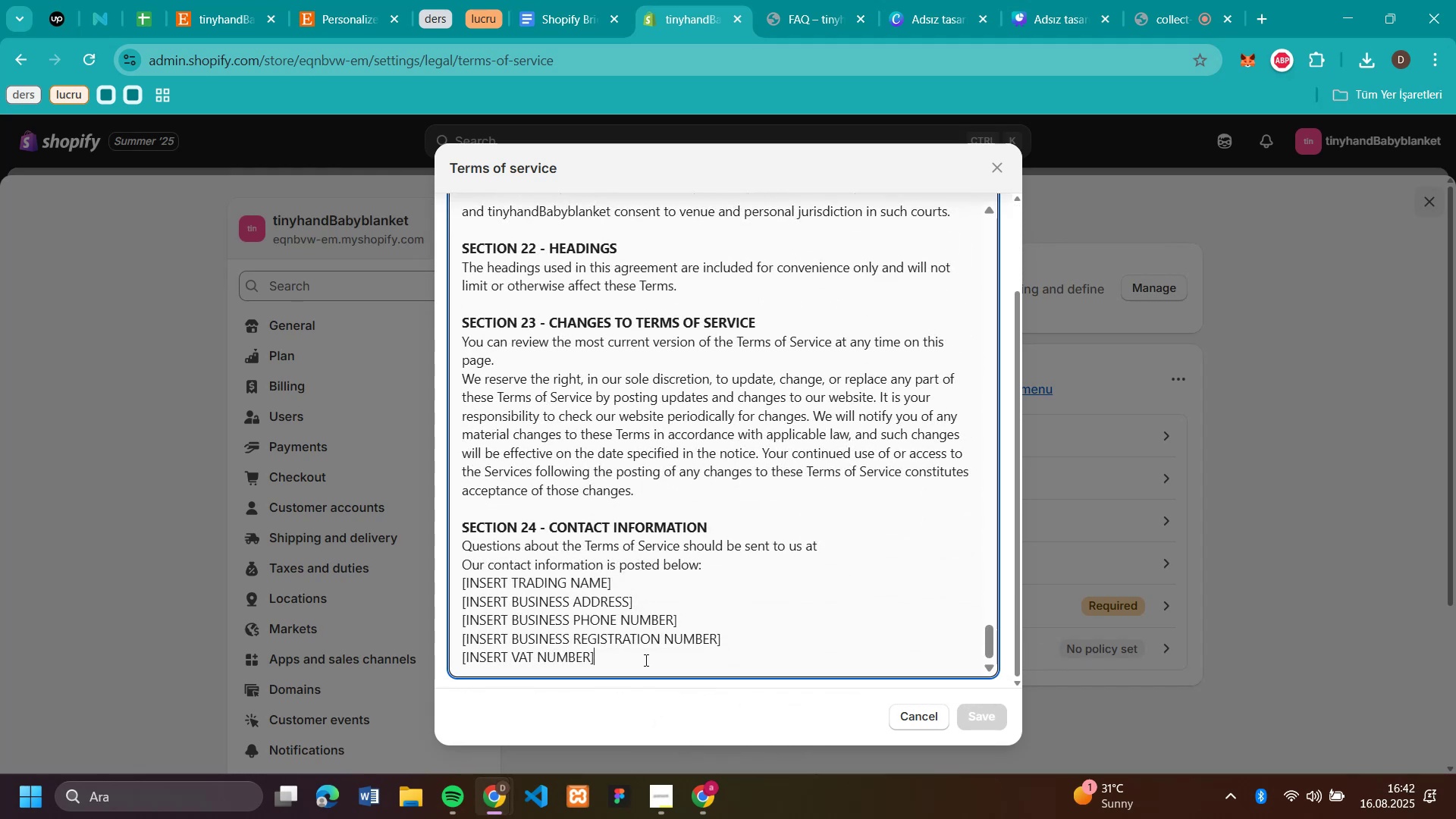 
key(Enter)
 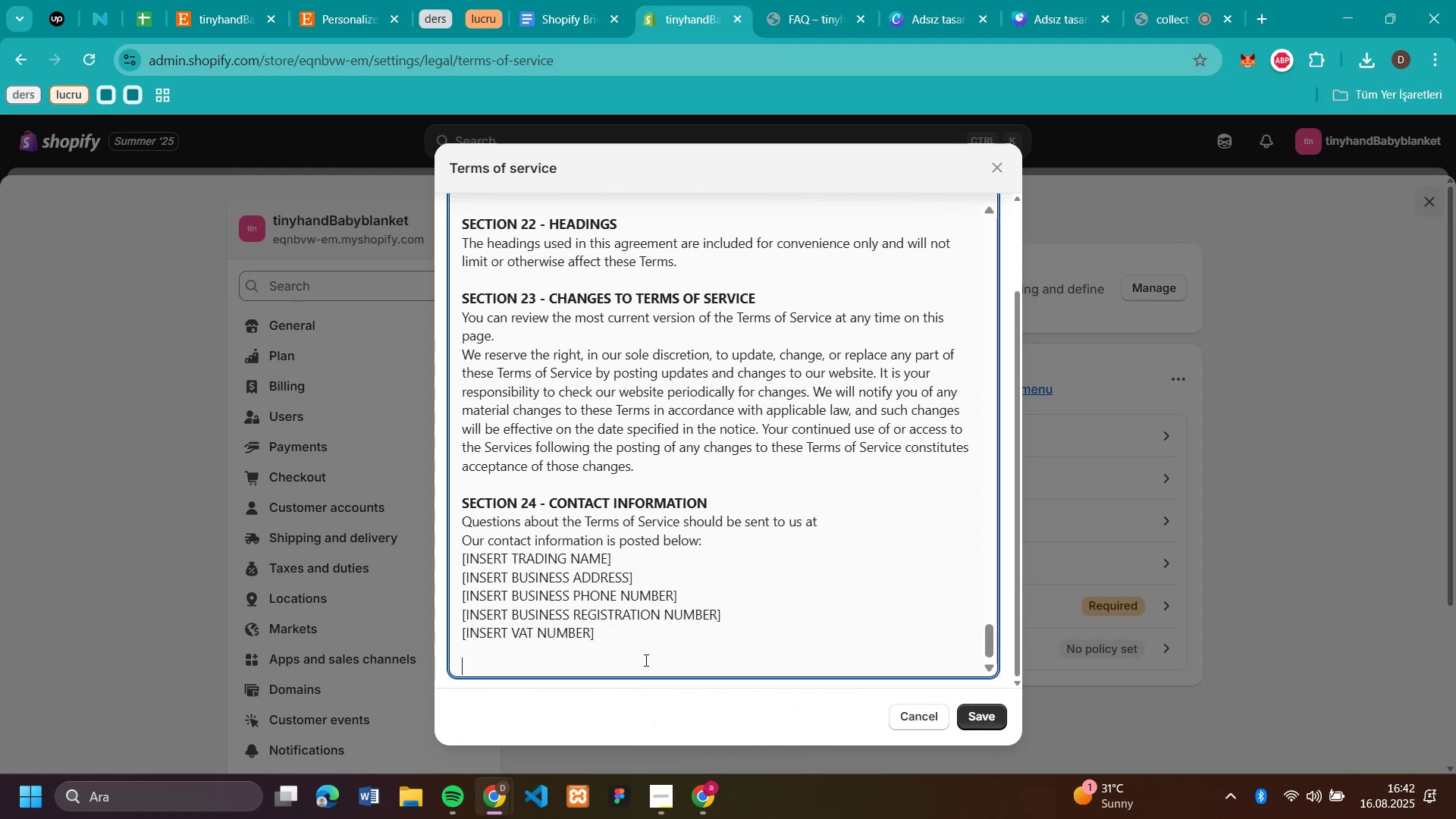 
key(Enter)
 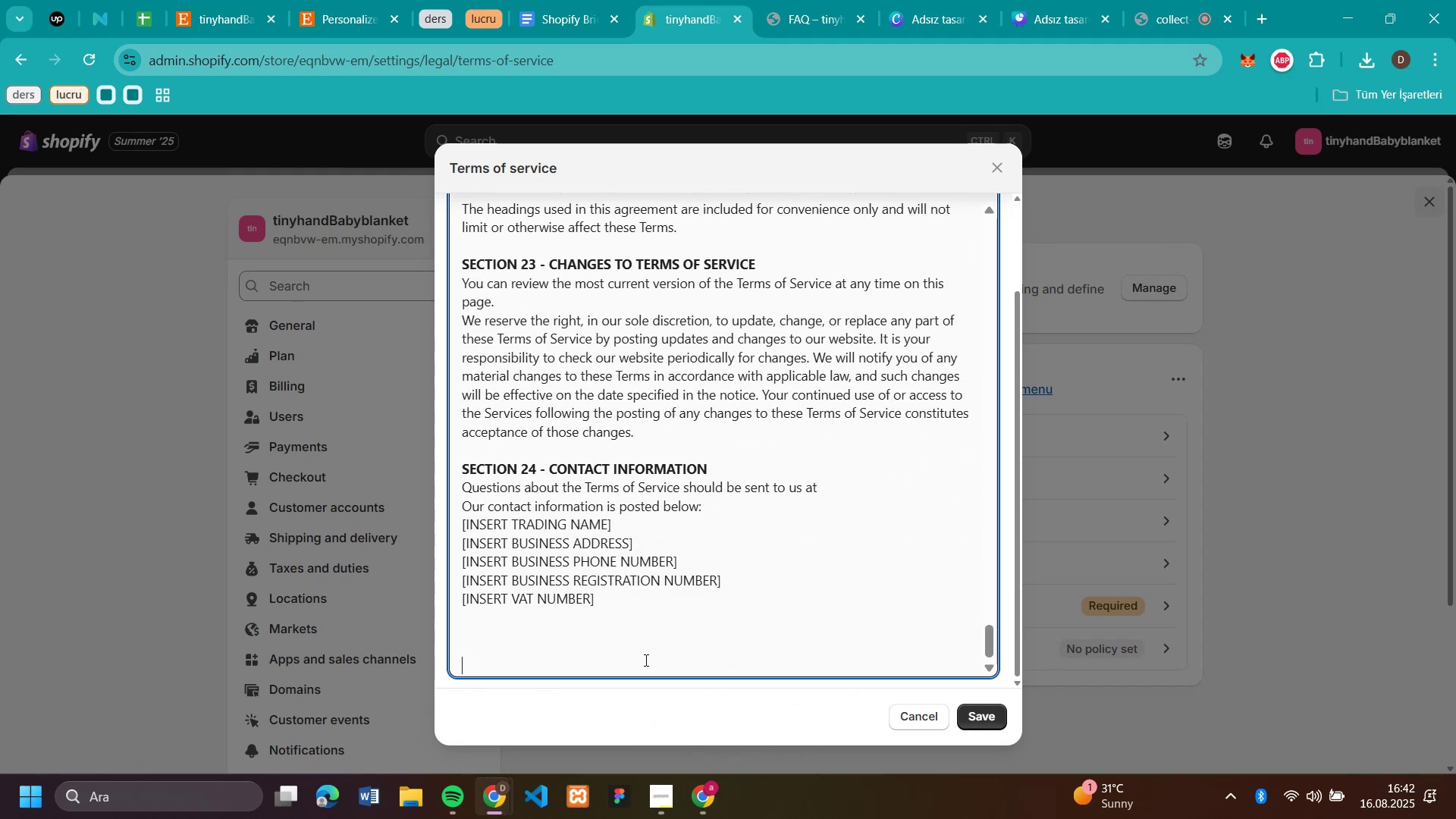 
key(Enter)
 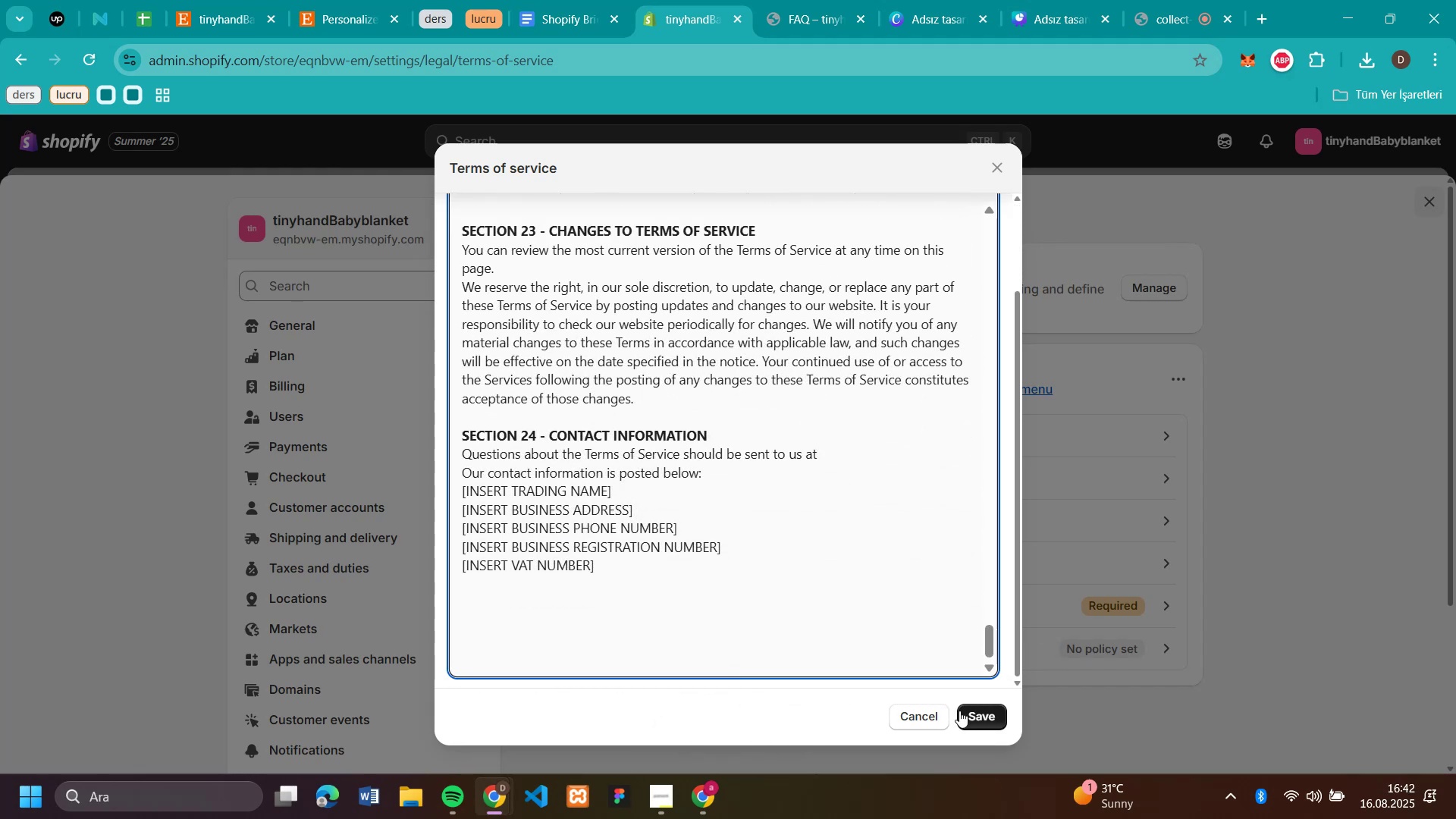 
left_click([973, 714])
 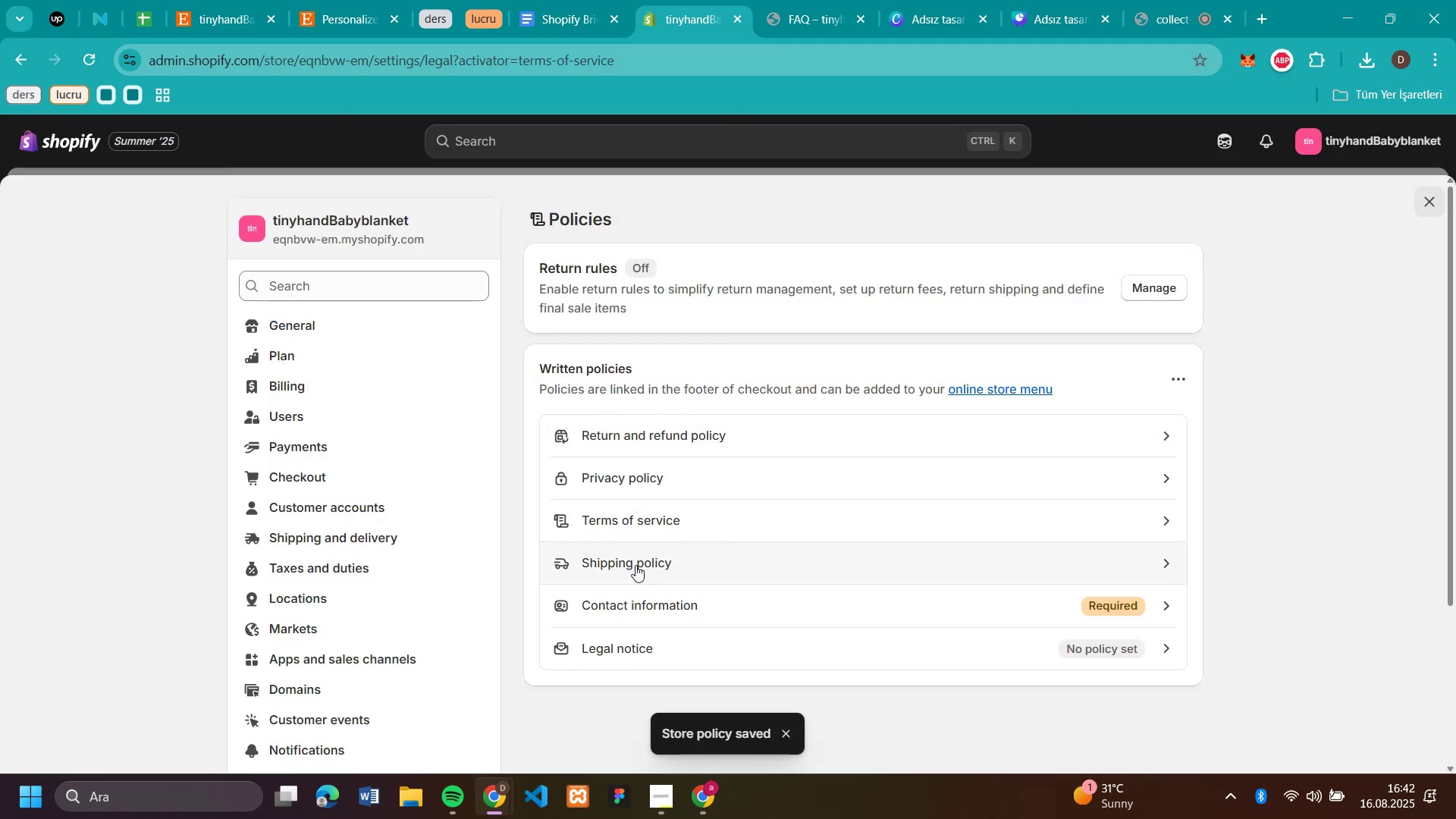 
left_click([635, 565])
 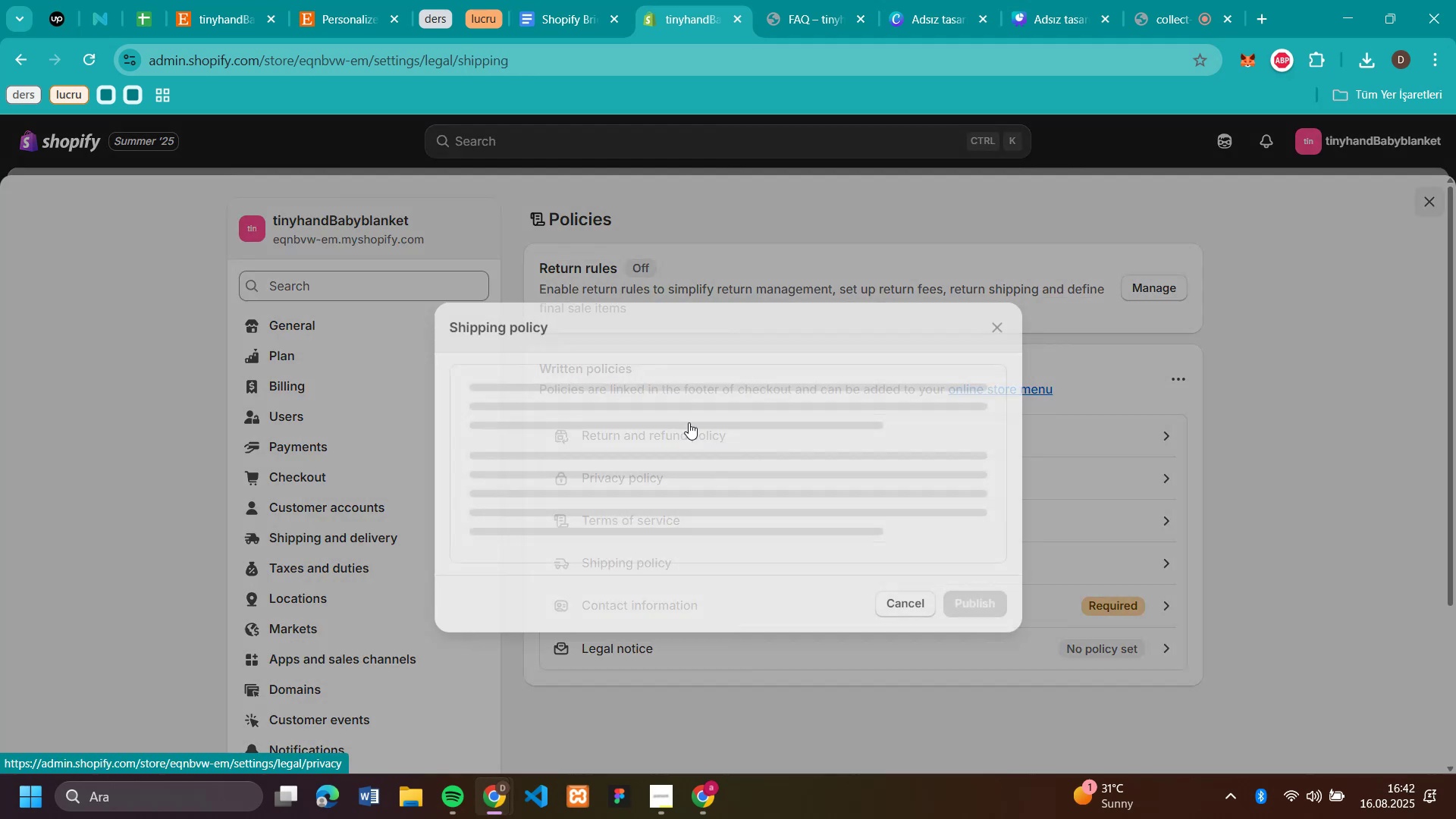 
scroll: coordinate [755, 447], scroll_direction: down, amount: 20.0
 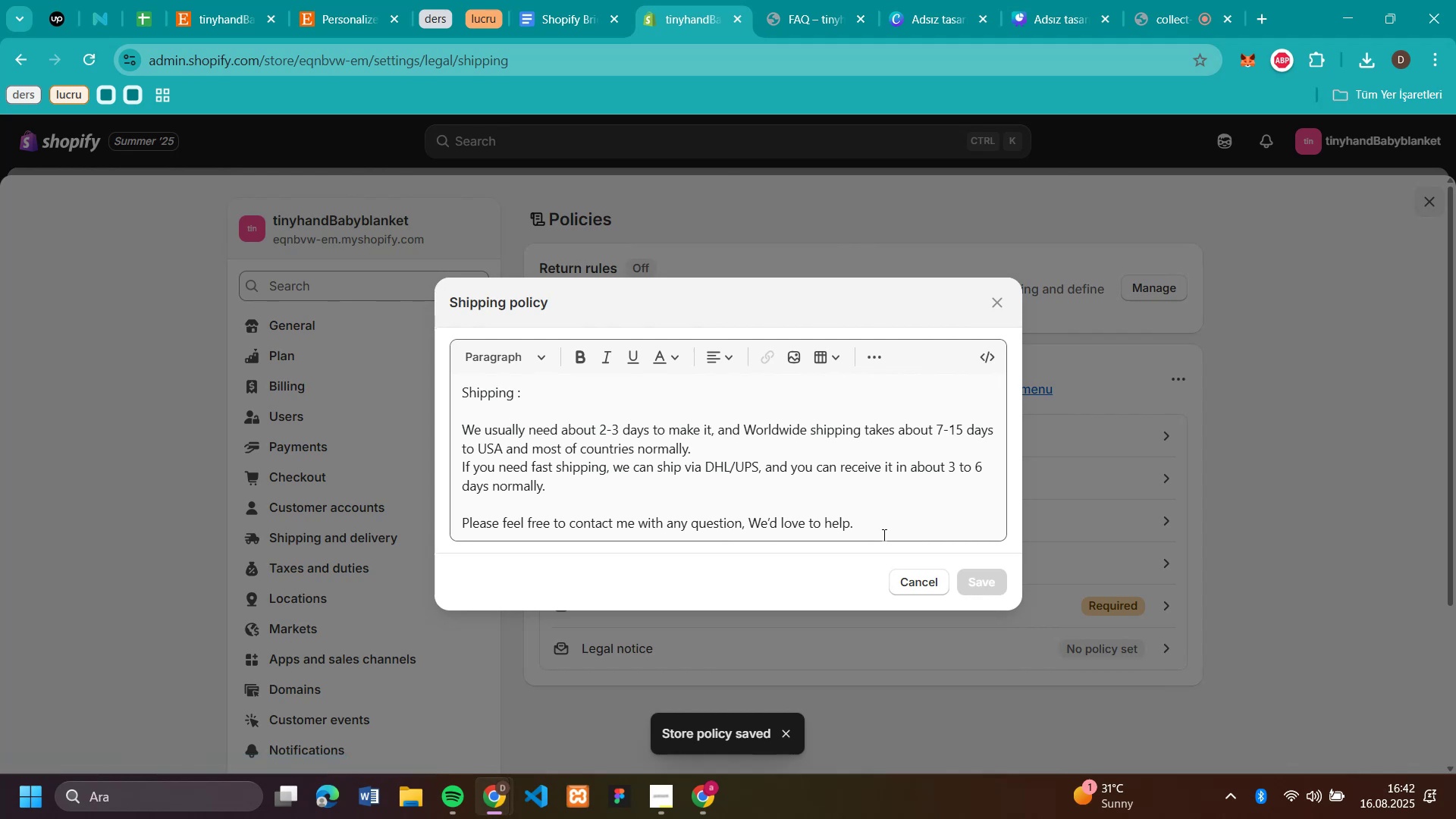 
left_click([883, 532])
 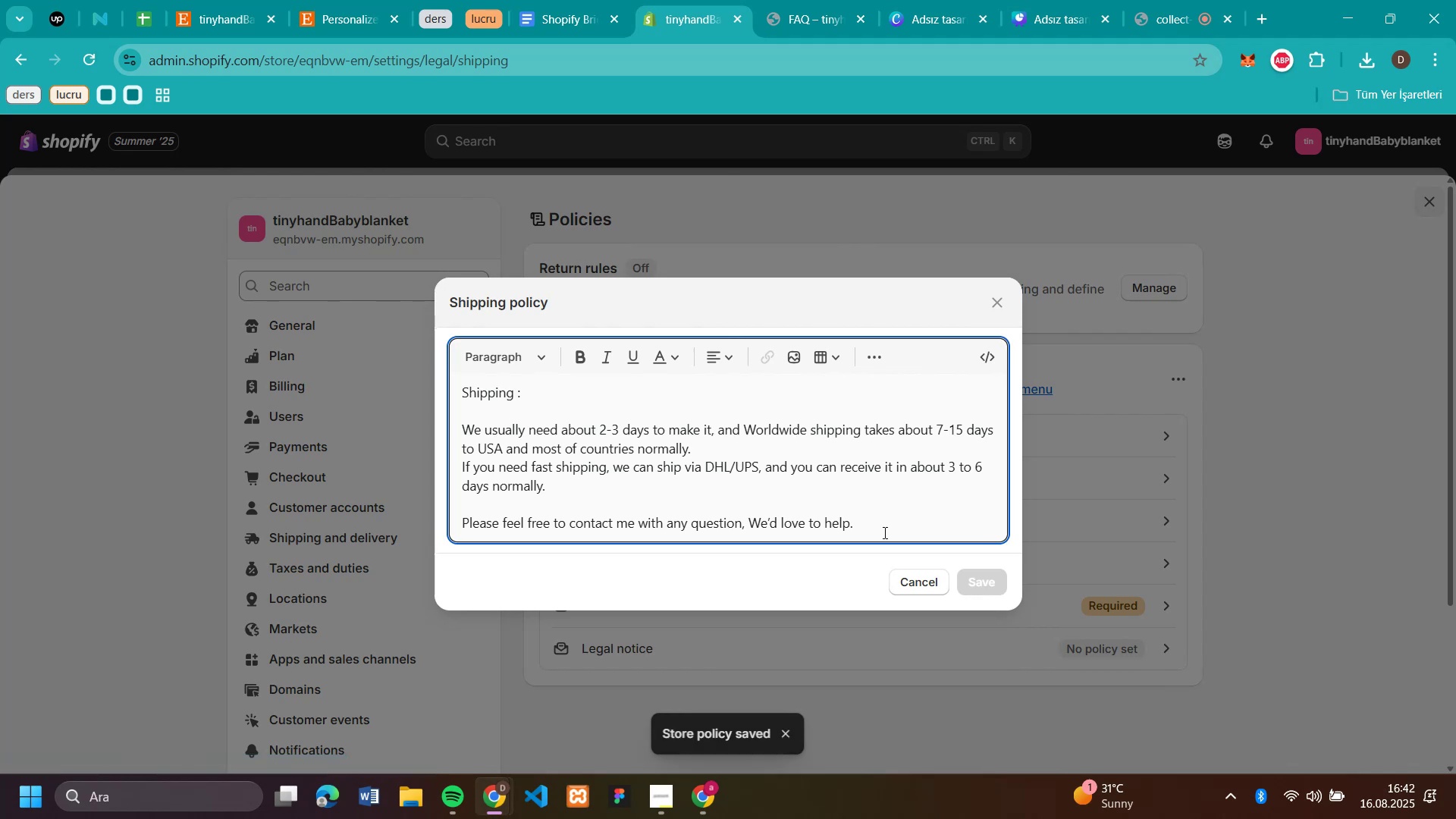 
key(Enter)
 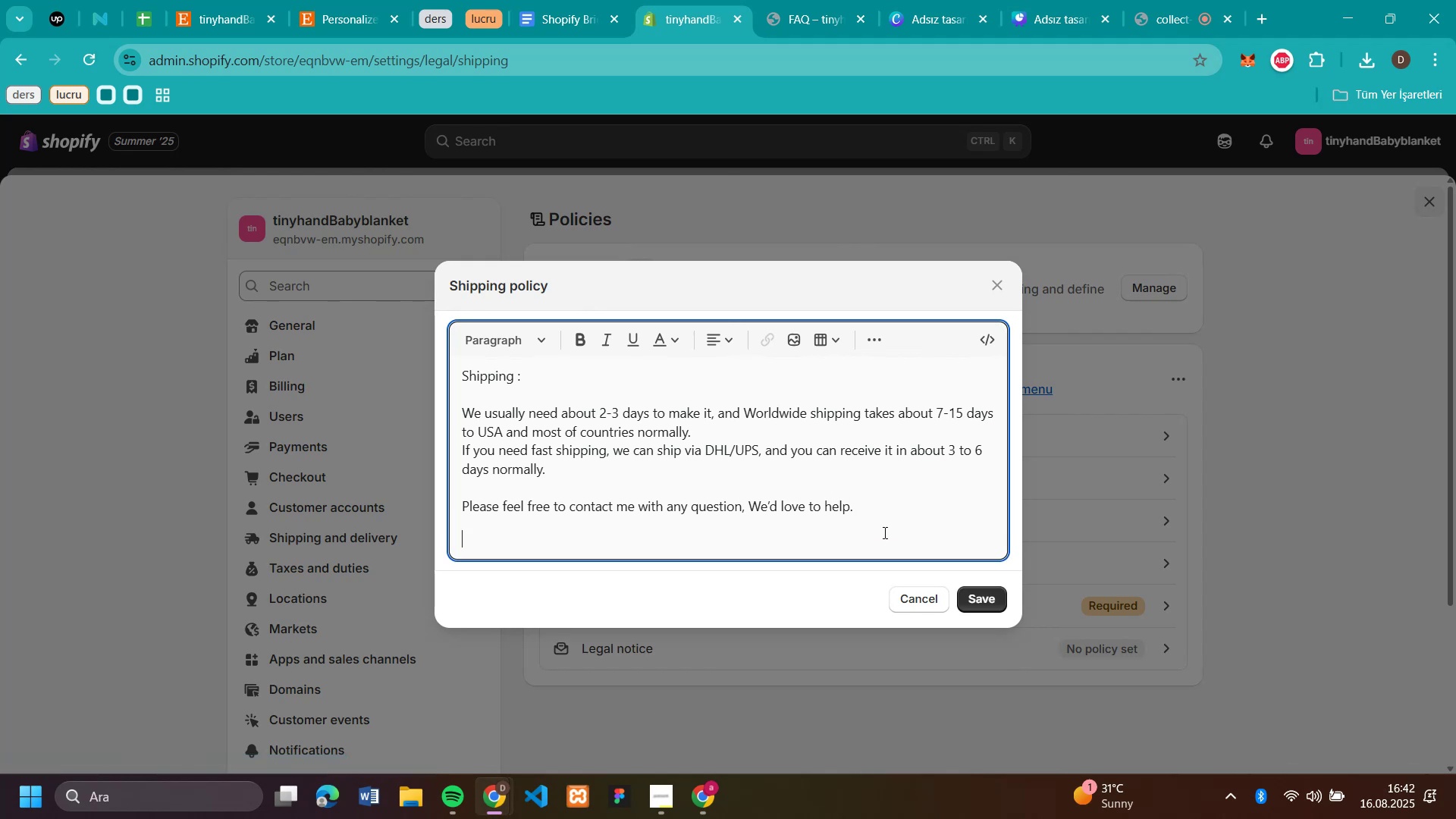 
key(Enter)
 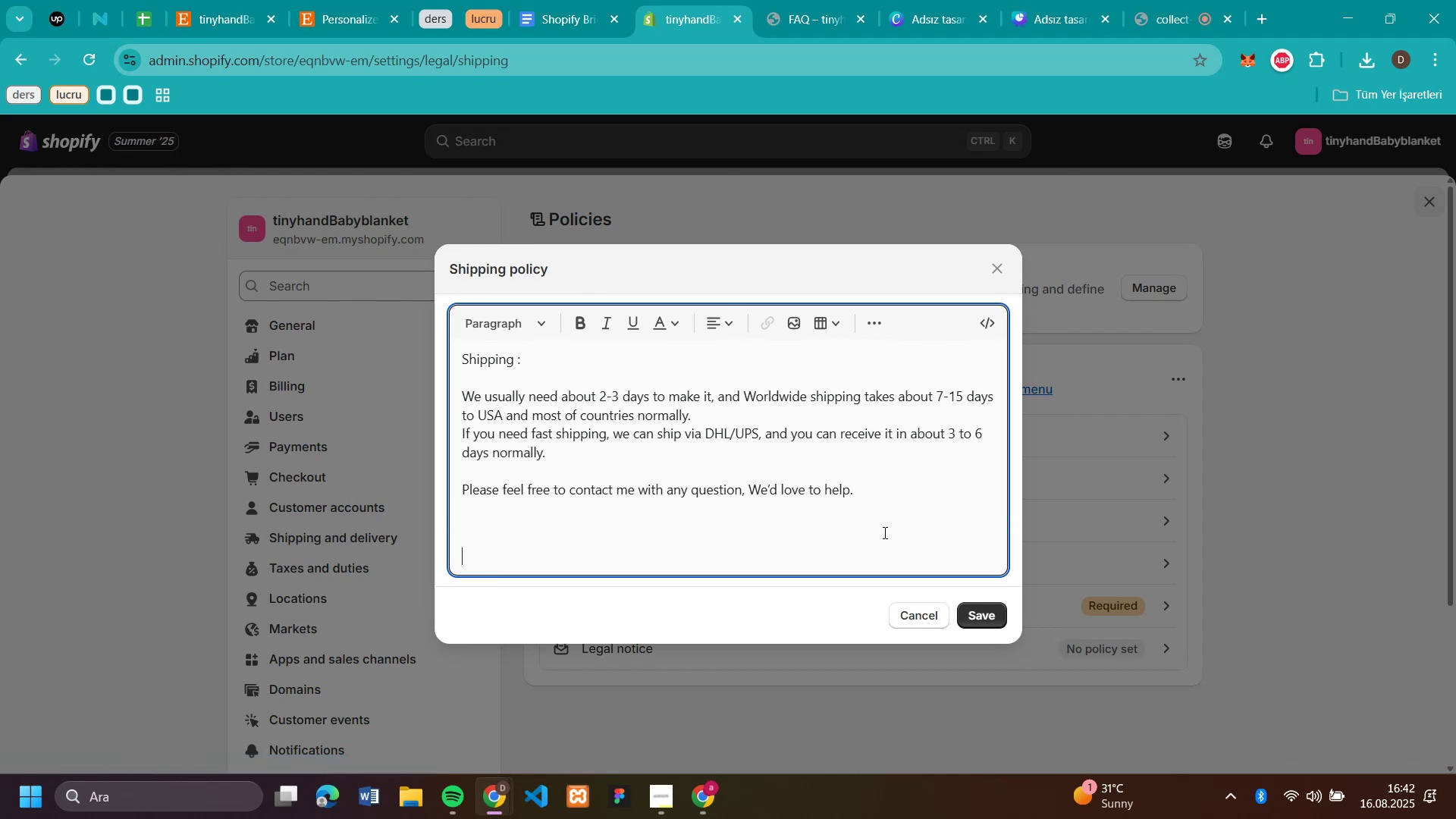 
key(Enter)
 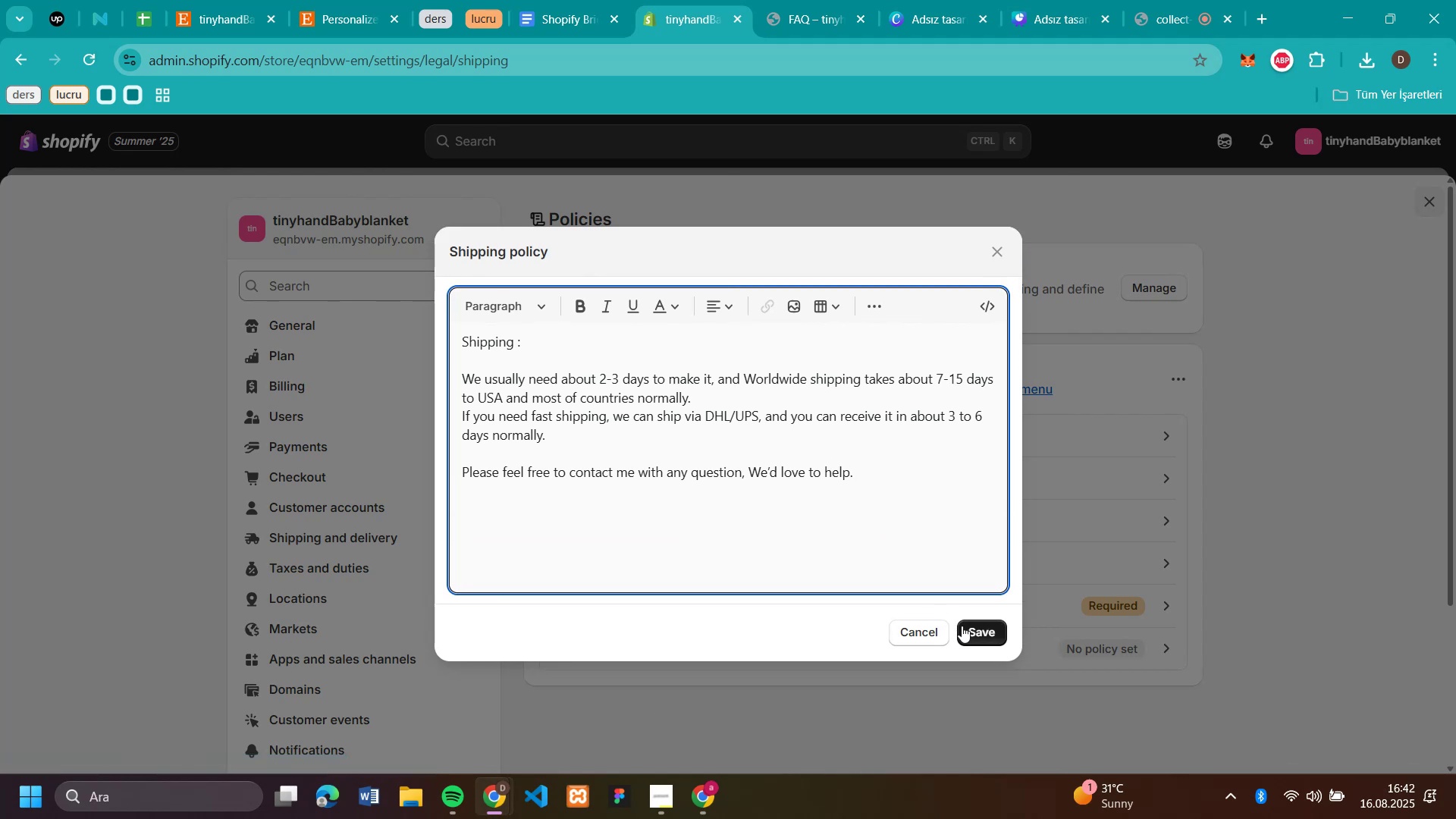 
left_click([976, 629])
 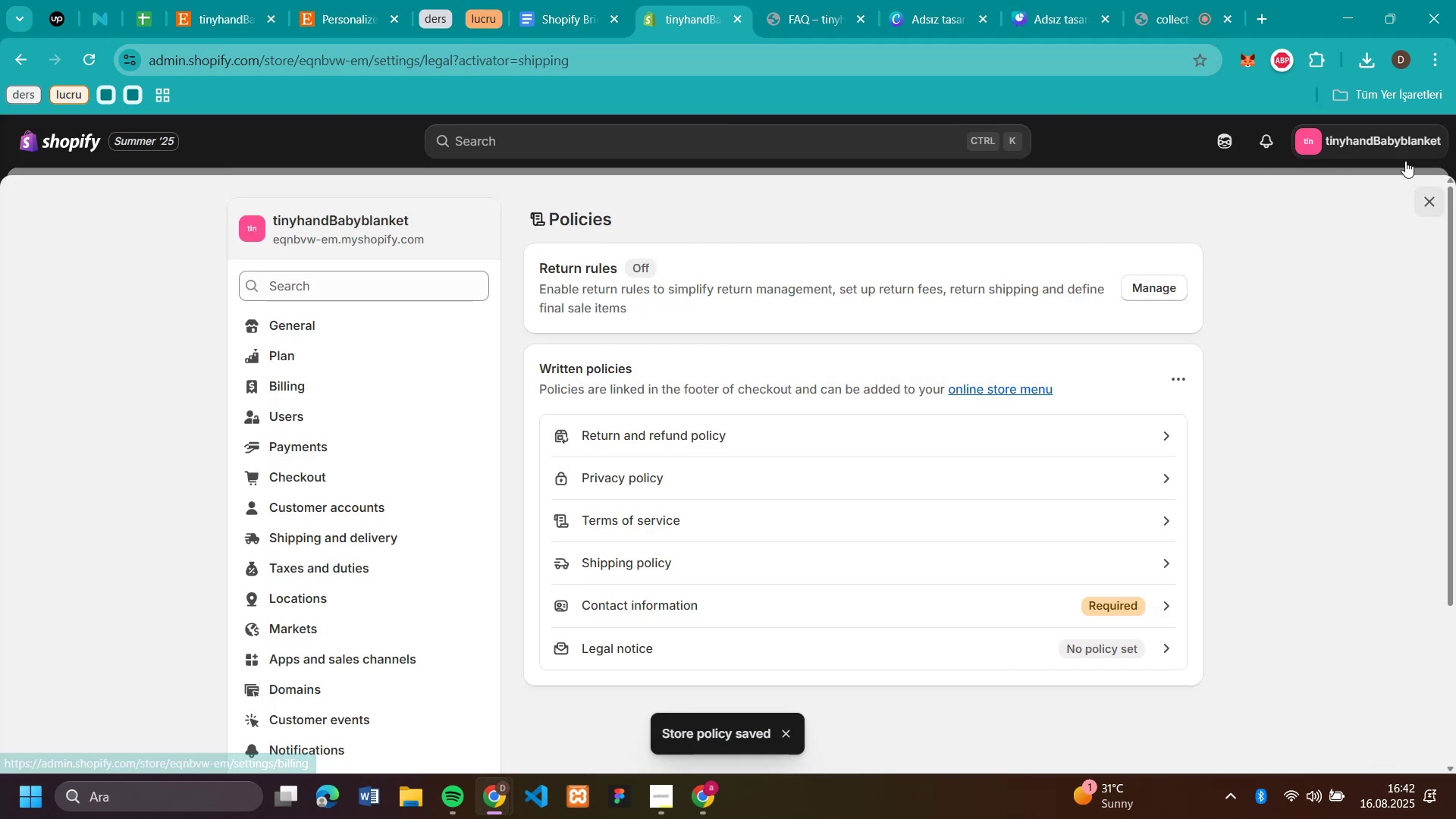 
left_click([1433, 202])
 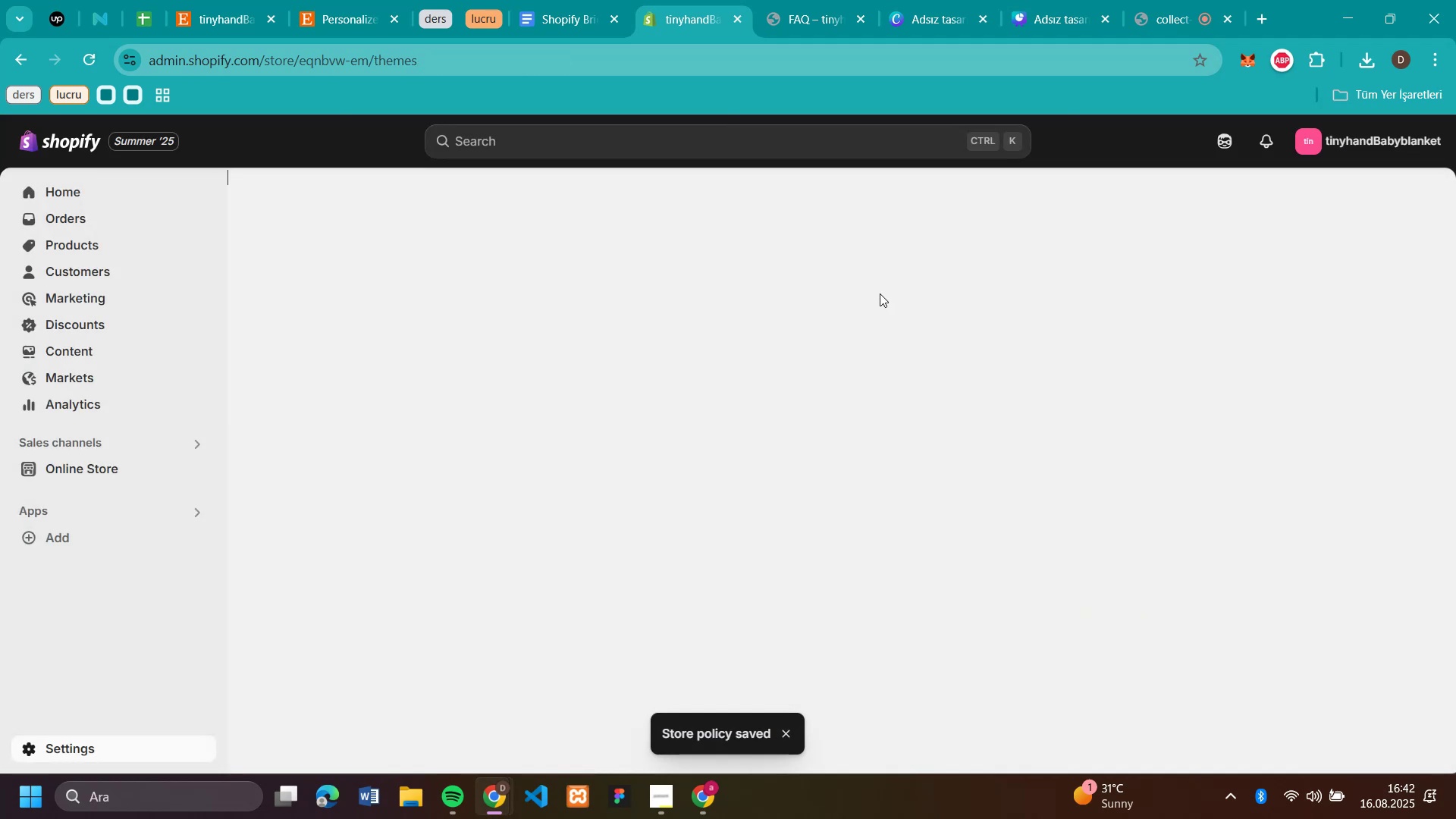 
scroll: coordinate [878, 293], scroll_direction: down, amount: 5.0
 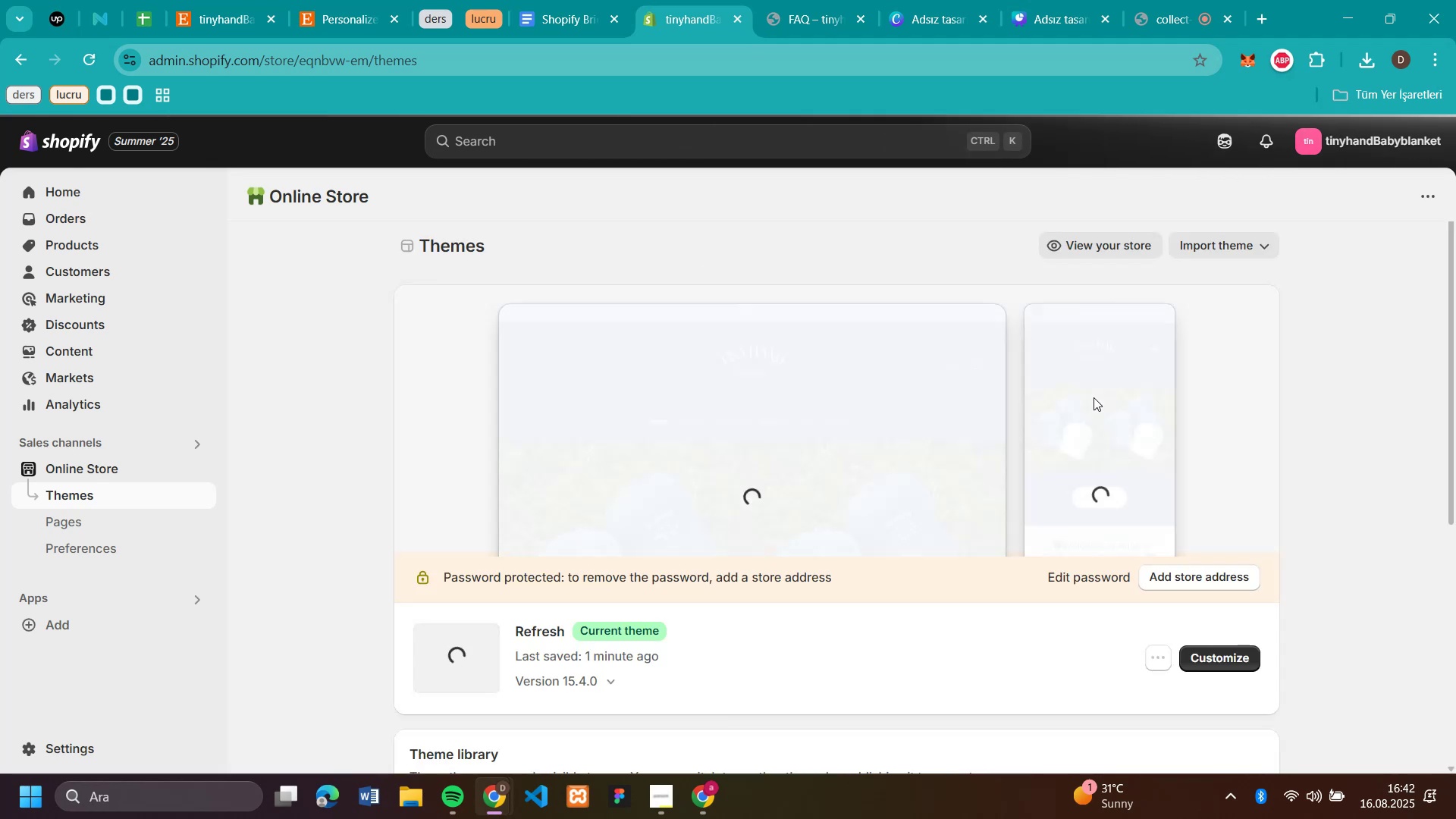 
left_click([1223, 664])
 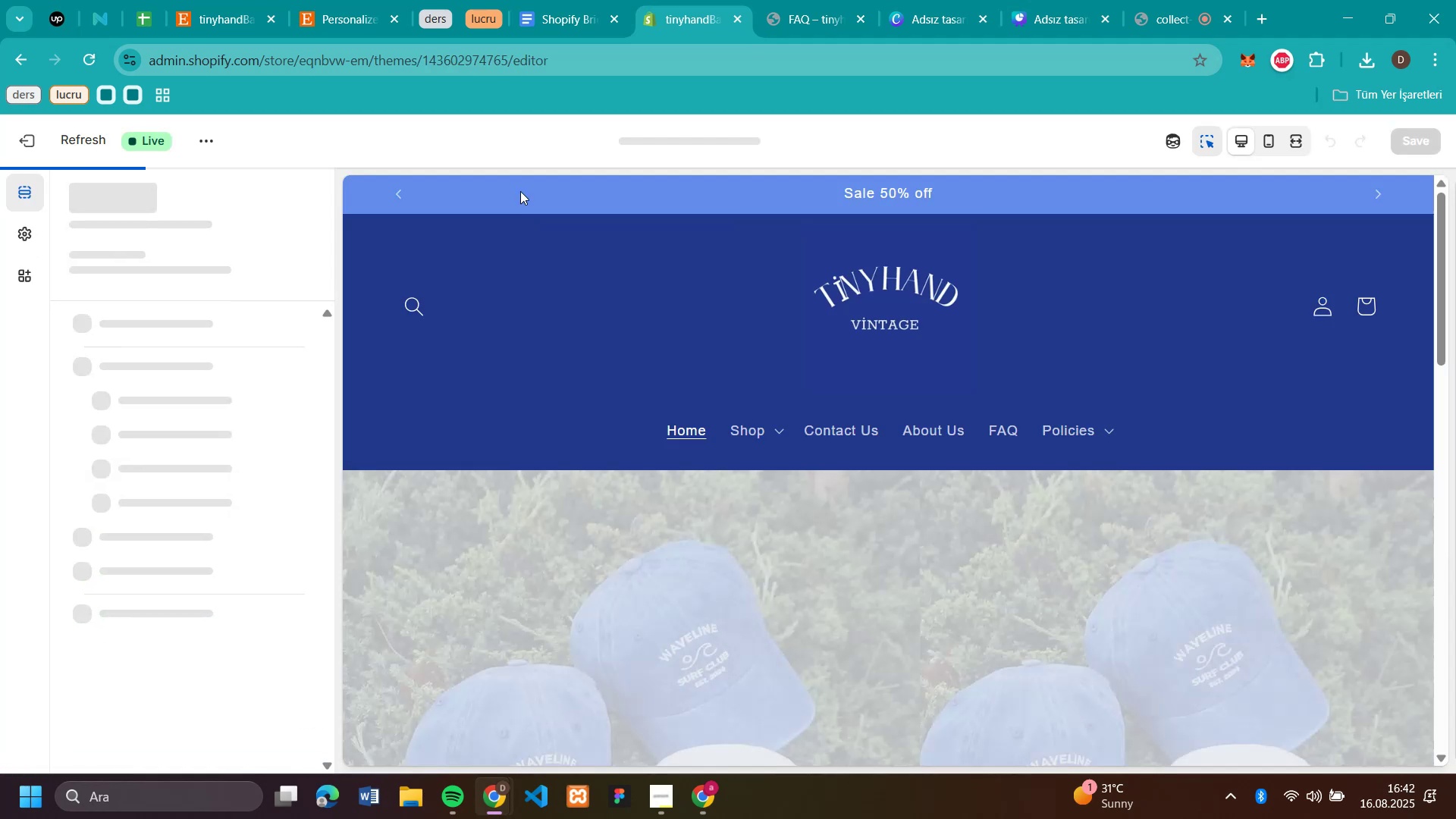 
scroll: coordinate [1029, 415], scroll_direction: down, amount: 4.0
 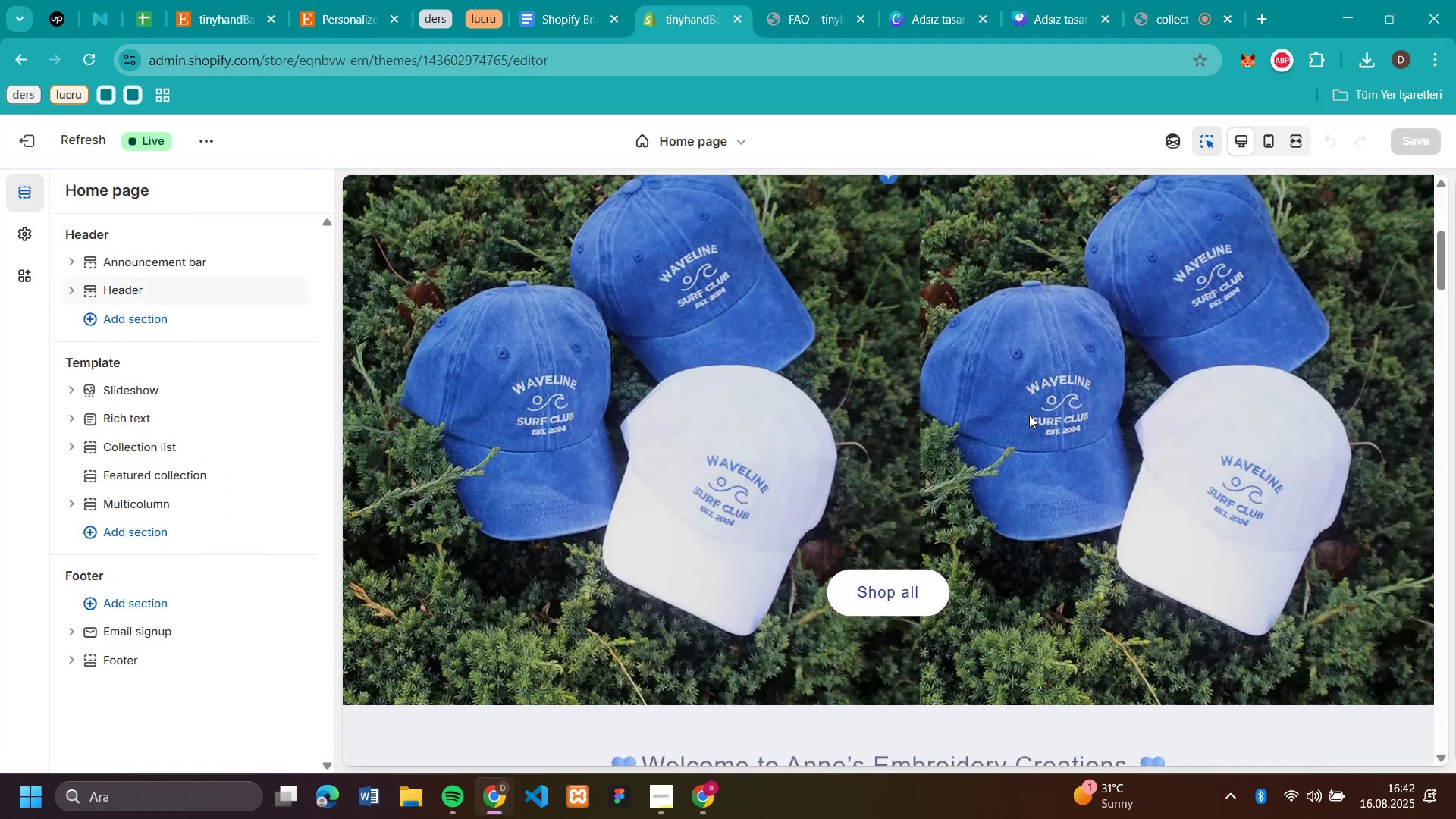 
scroll: coordinate [1029, 415], scroll_direction: up, amount: 3.0
 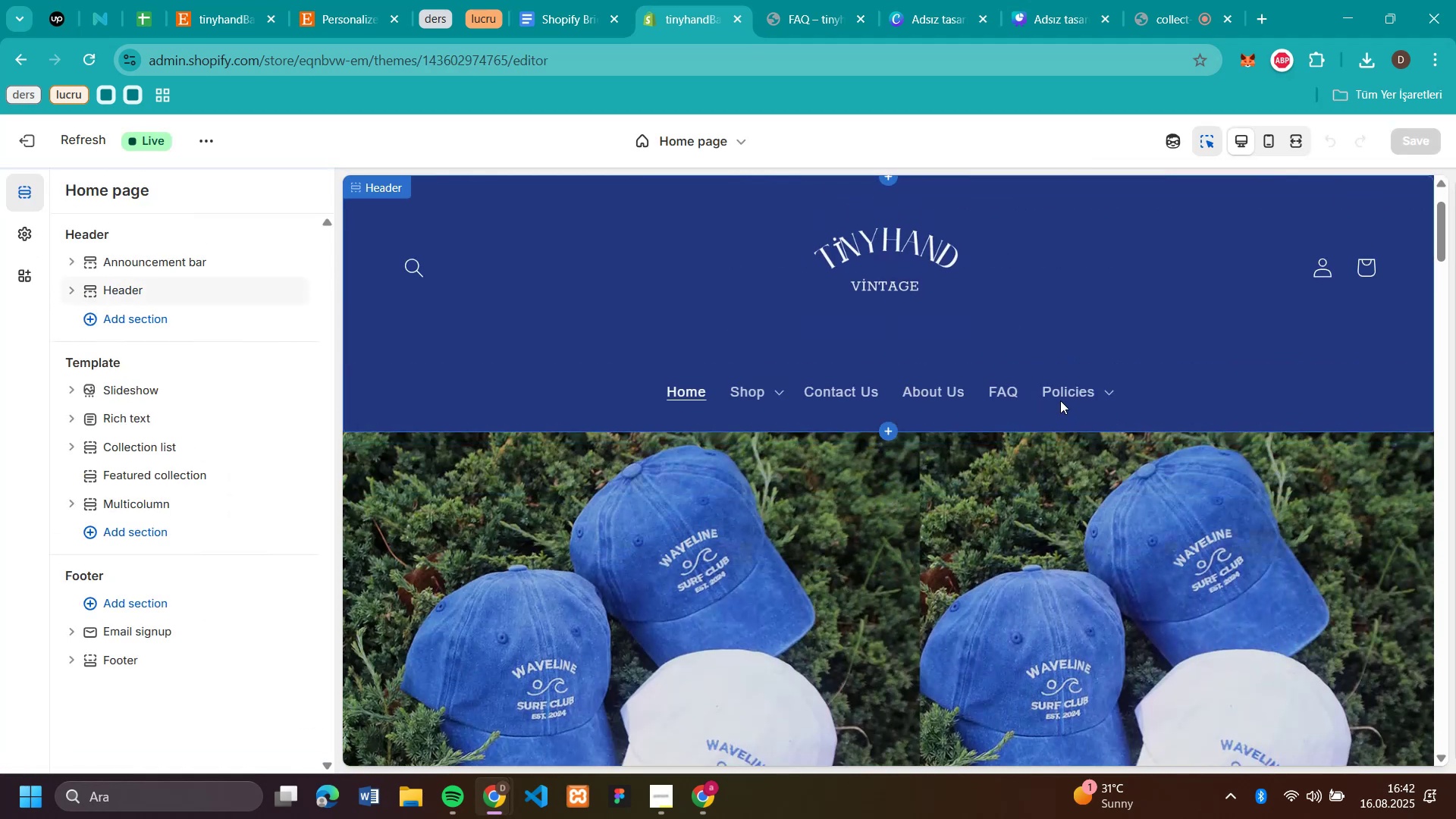 
left_click([1060, 388])
 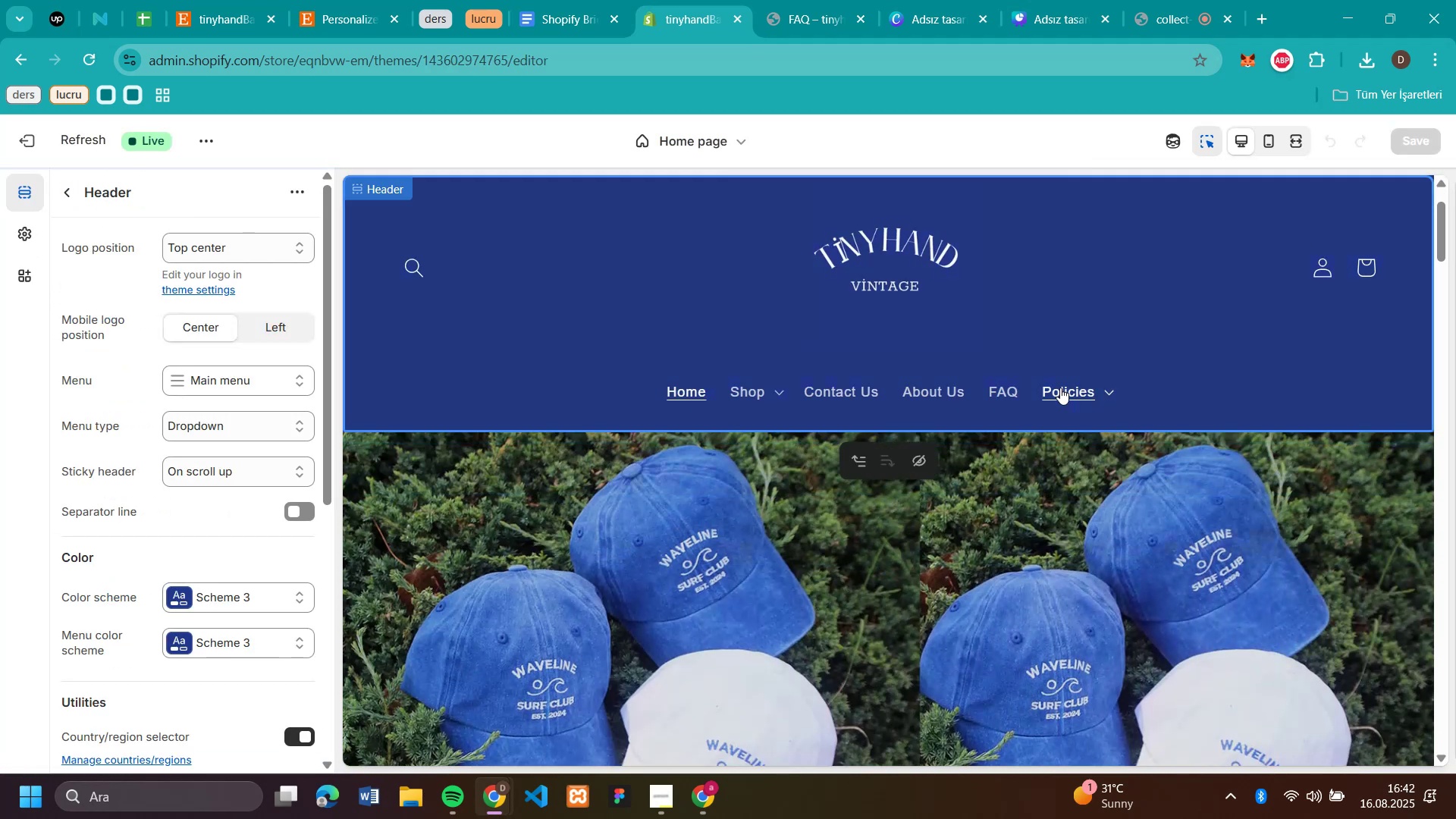 
left_click([1060, 388])
 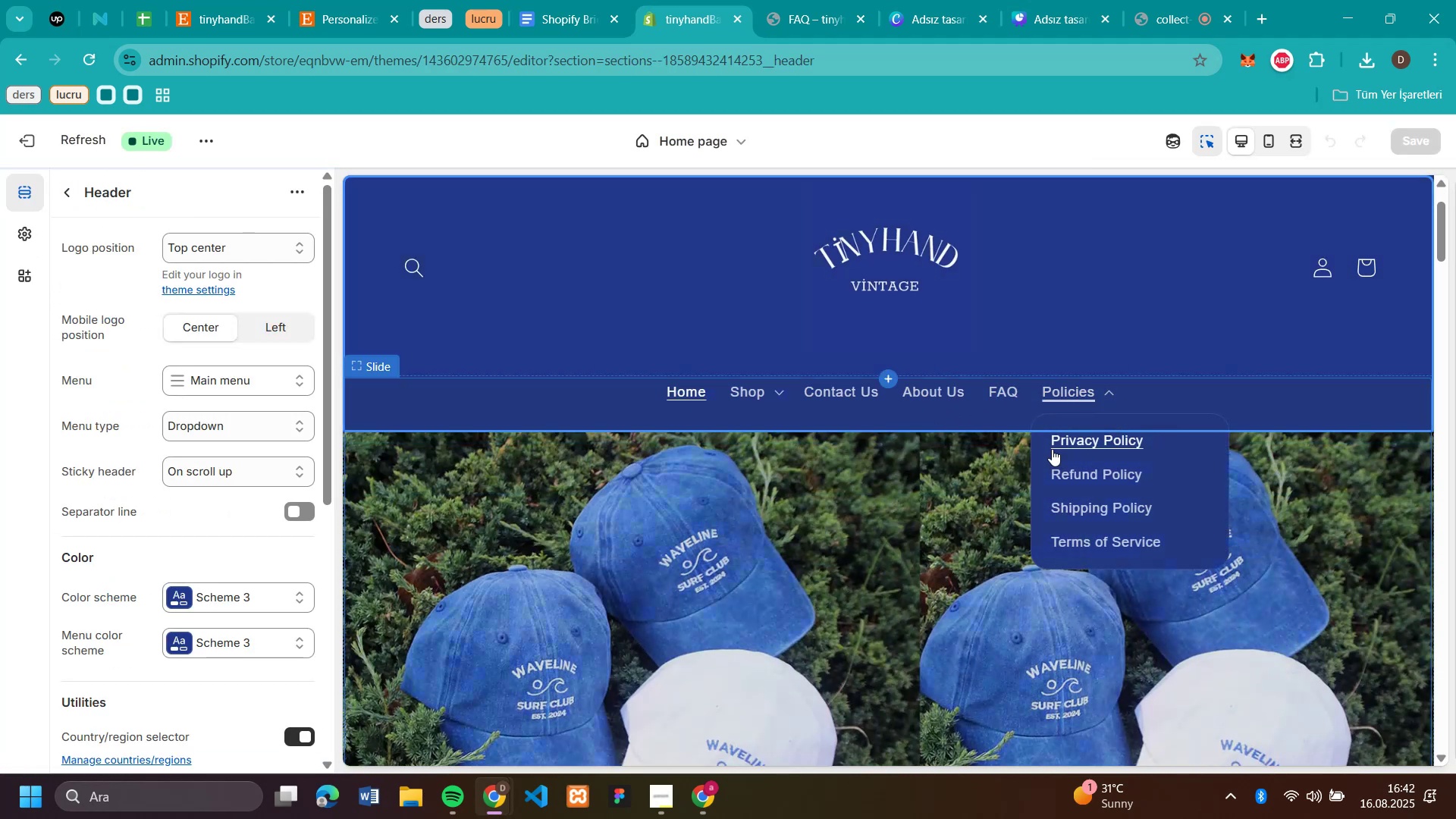 
left_click([1056, 441])
 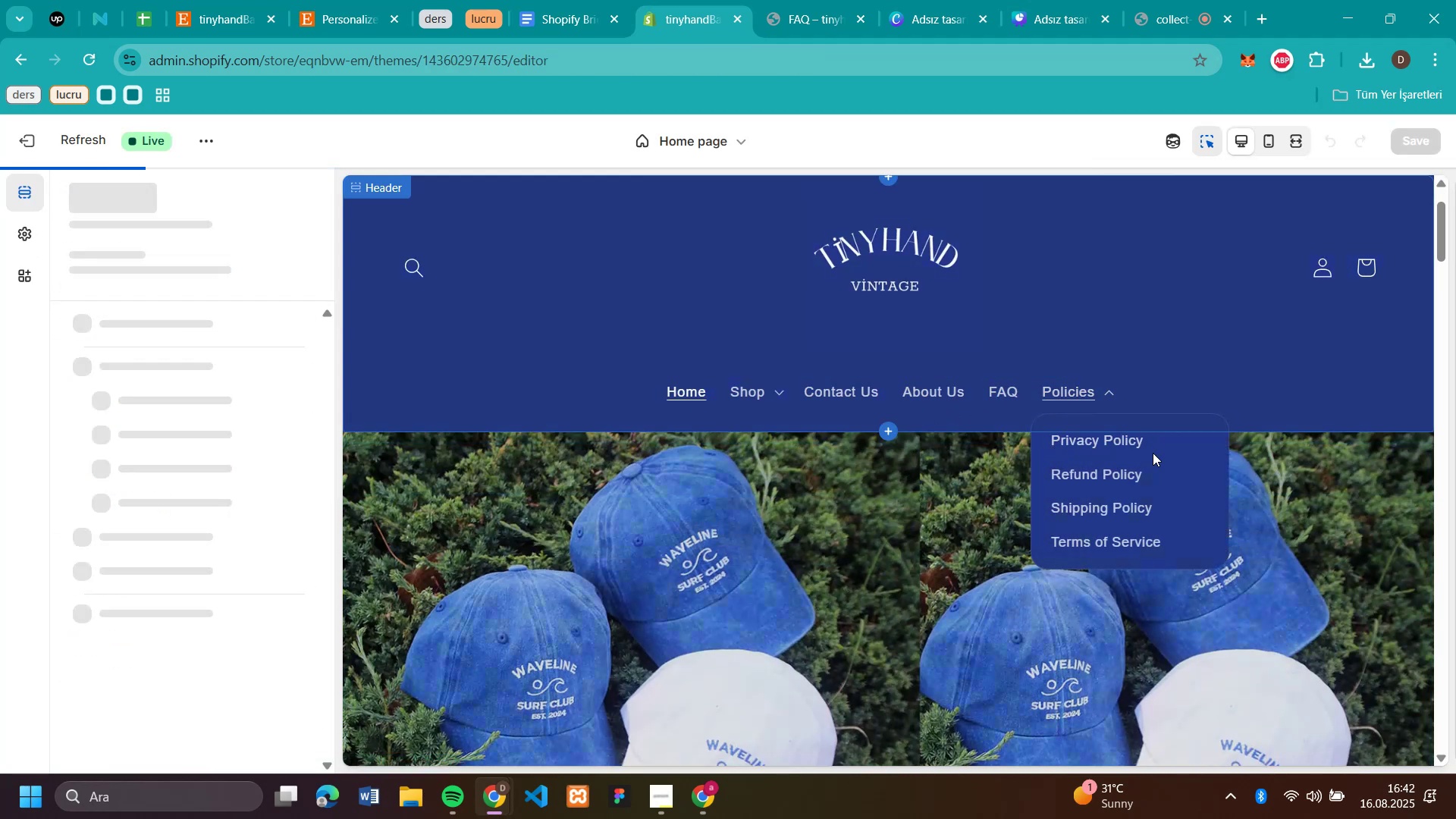 
scroll: coordinate [1177, 475], scroll_direction: down, amount: 82.0
 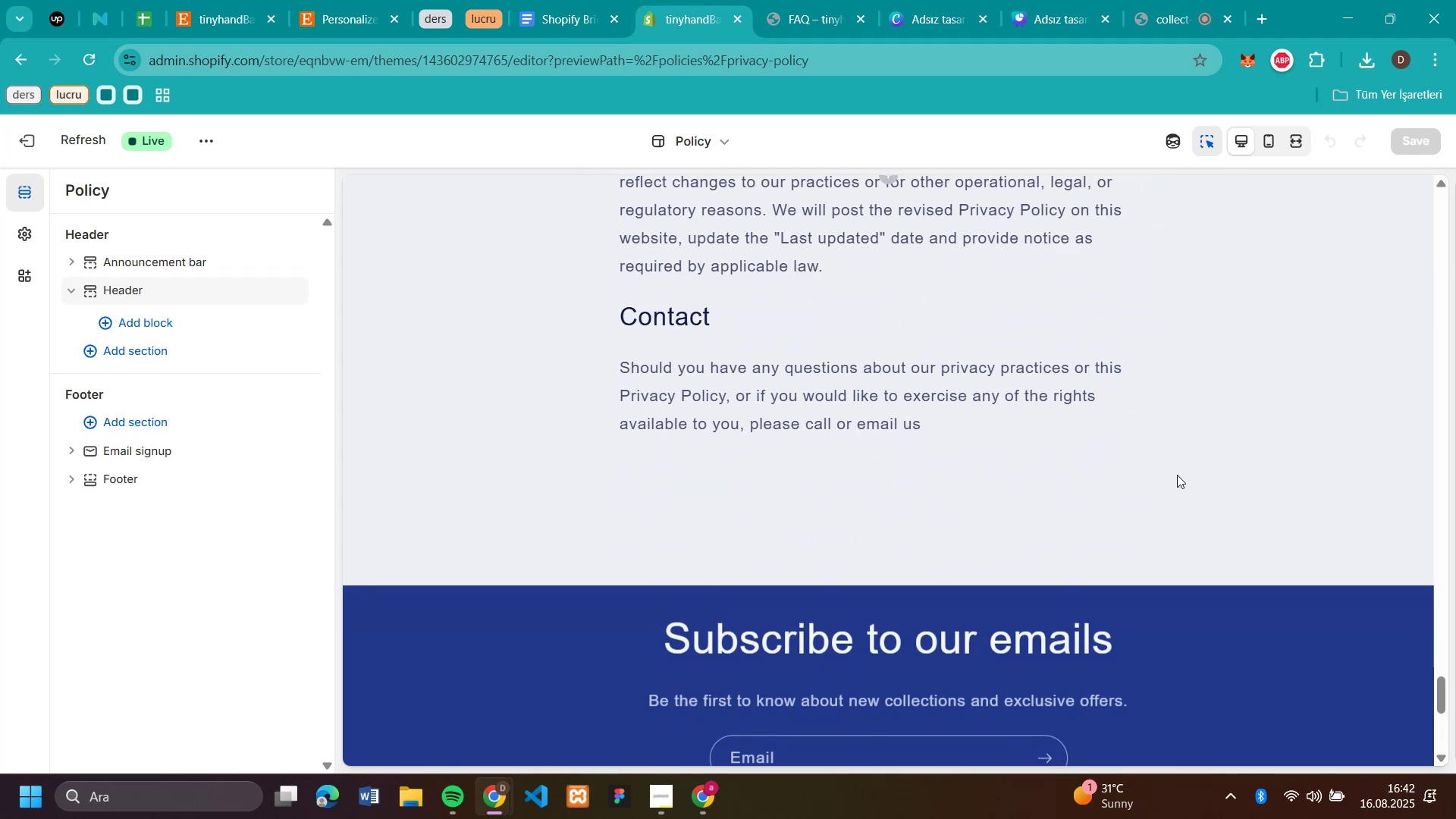 
scroll: coordinate [1177, 475], scroll_direction: up, amount: 14.0
 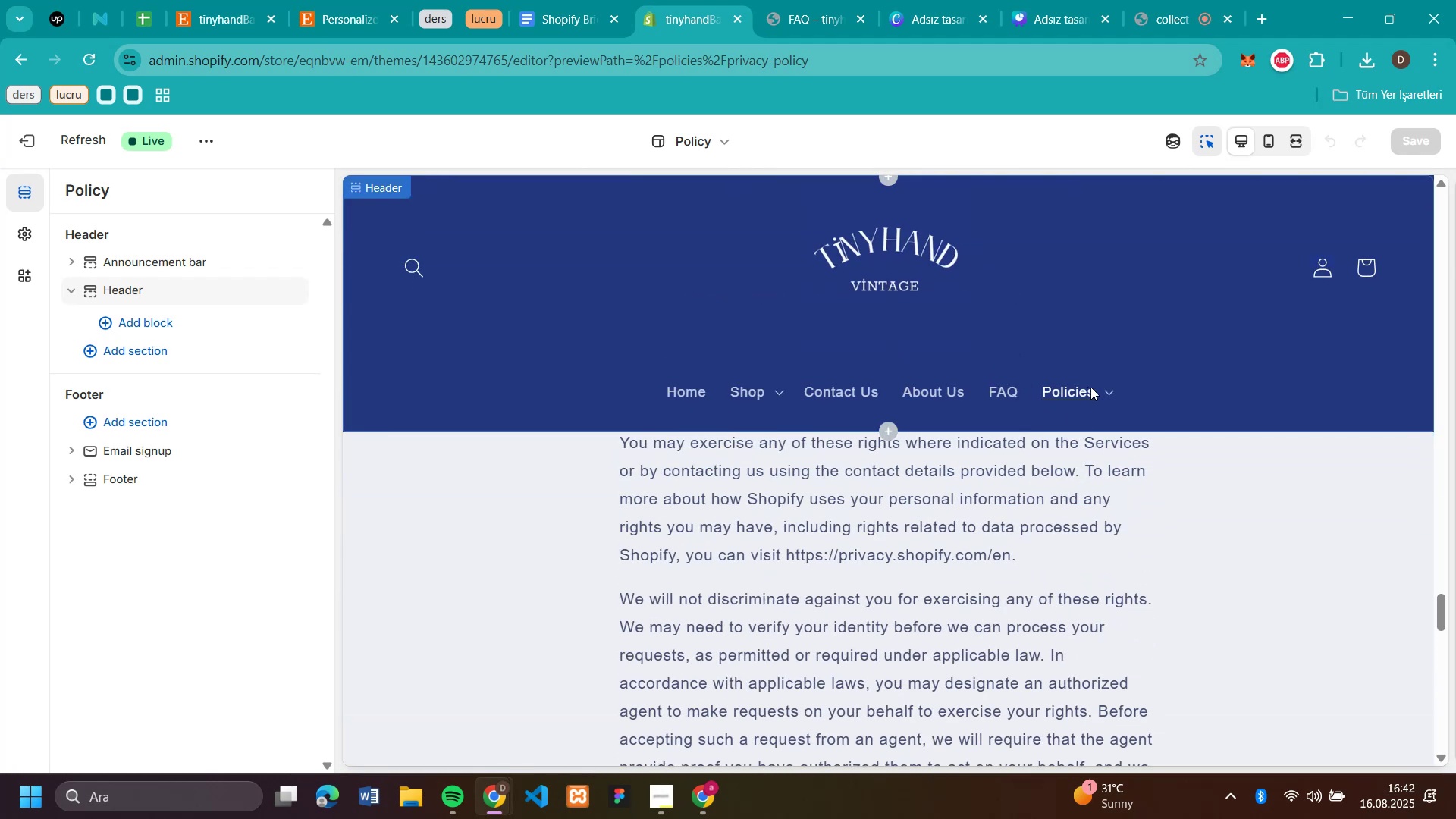 
double_click([1090, 387])
 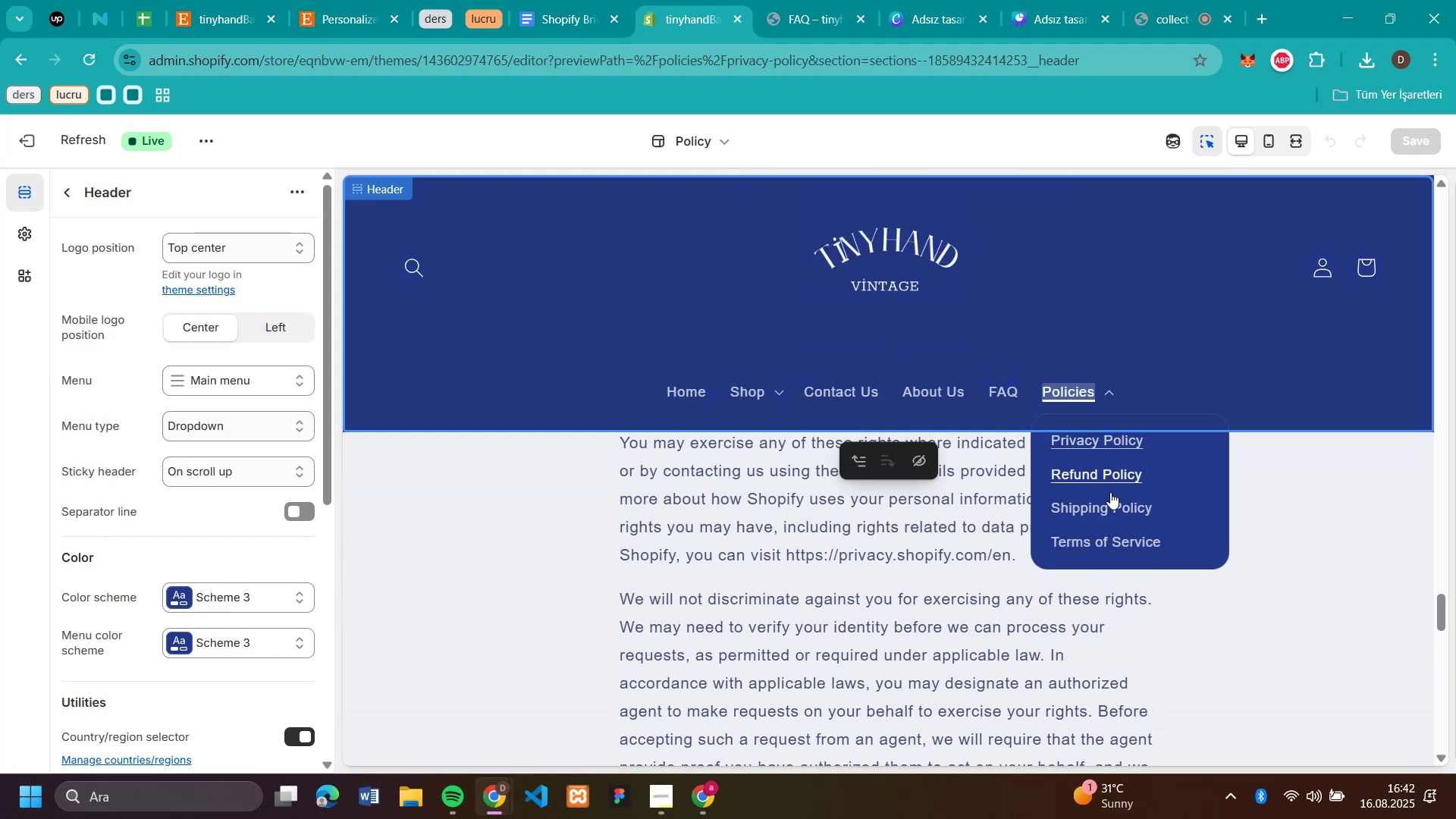 
left_click([1109, 502])
 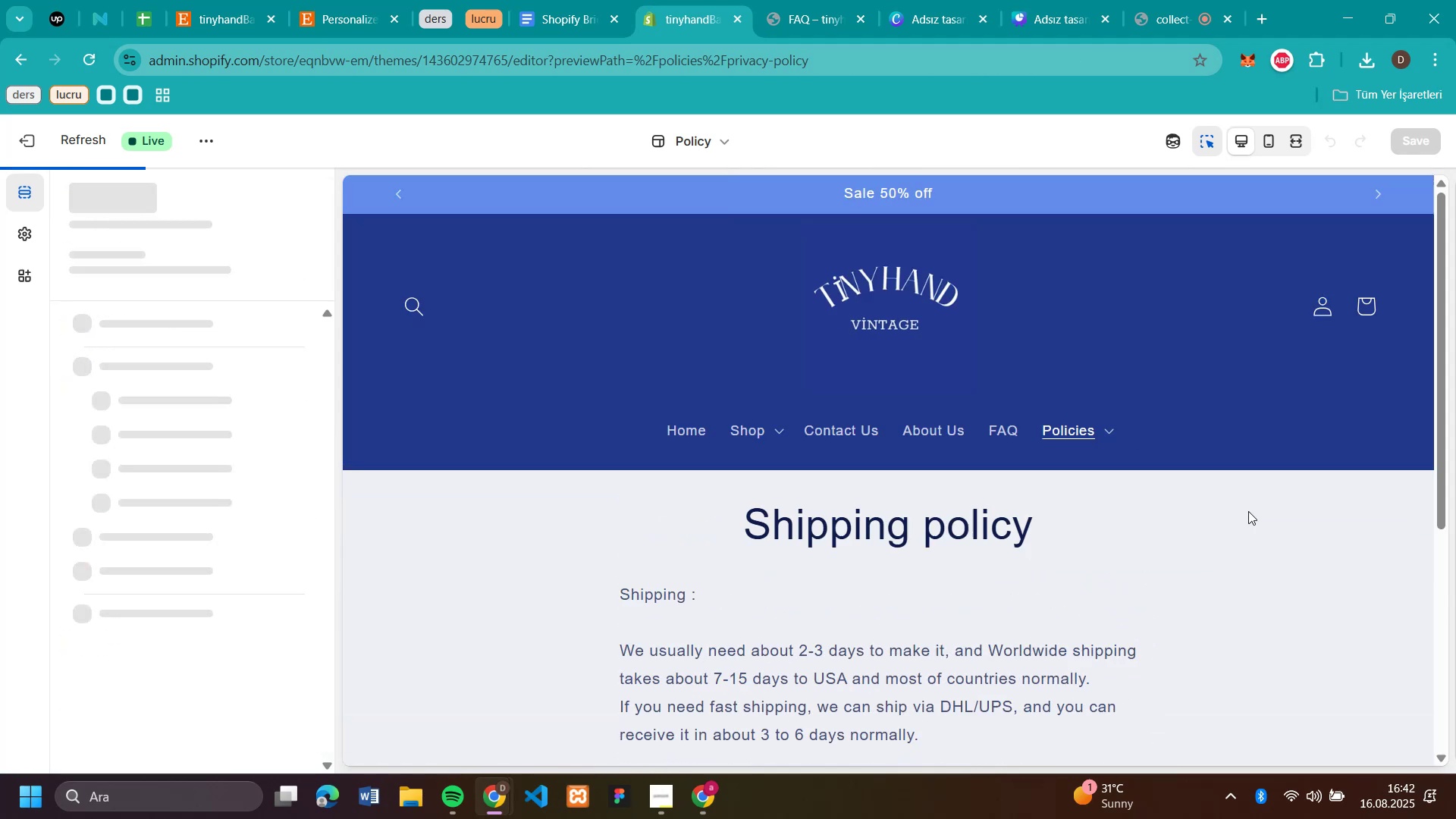 
scroll: coordinate [1248, 511], scroll_direction: down, amount: 2.0
 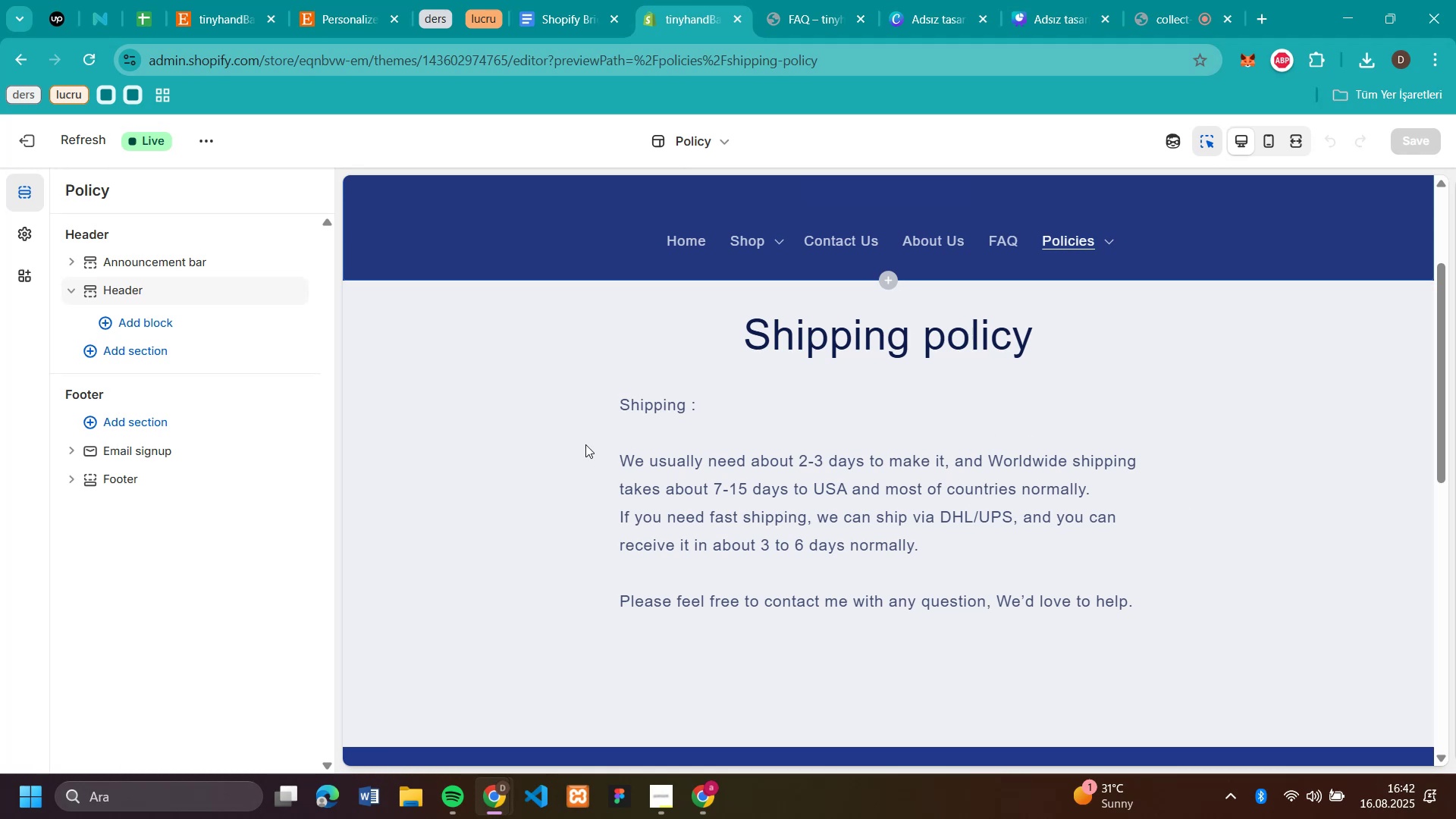 
scroll: coordinate [587, 435], scroll_direction: up, amount: 3.0
 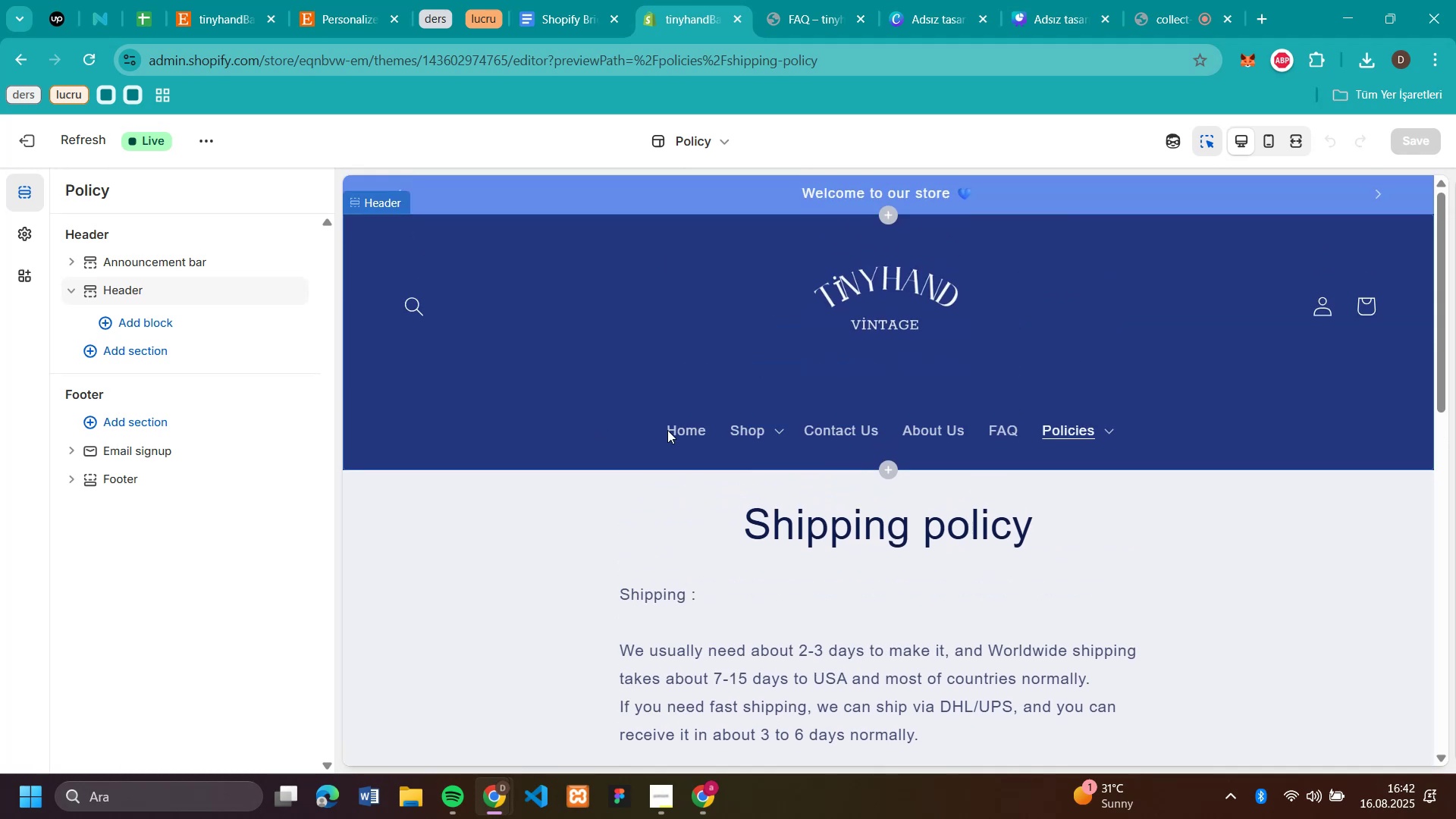 
left_click([667, 430])
 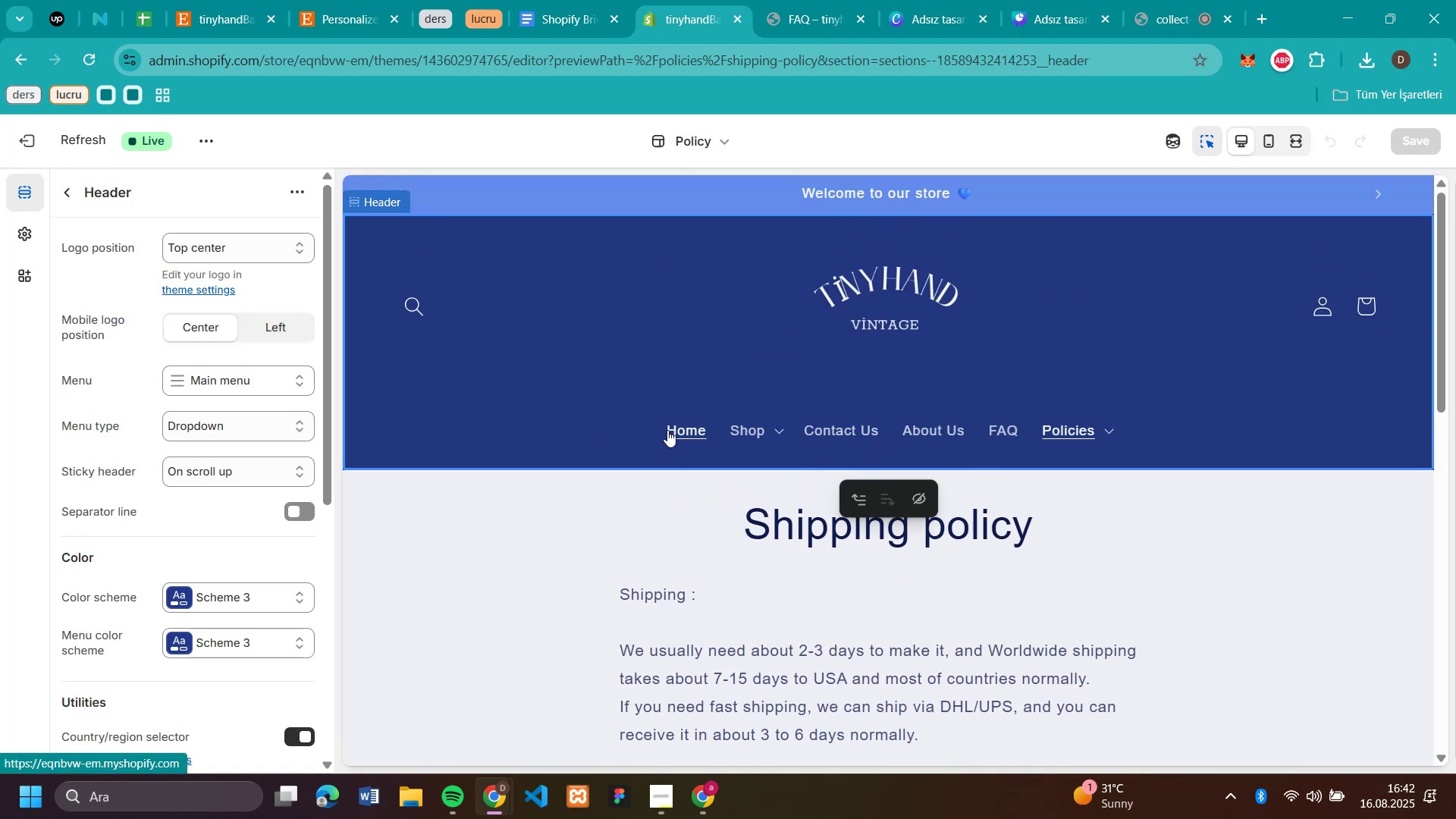 
left_click([667, 430])
 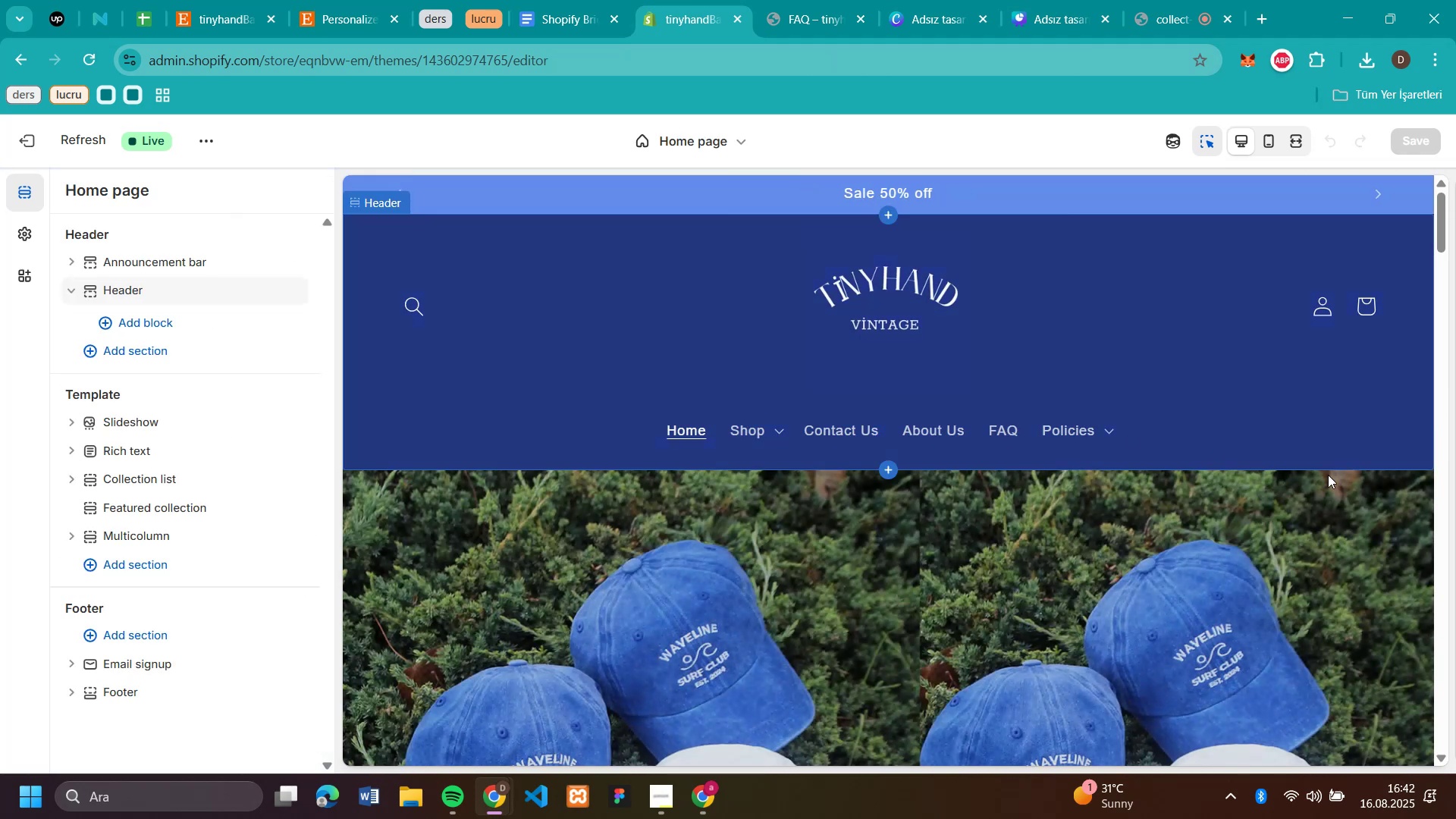 
scroll: coordinate [1192, 477], scroll_direction: down, amount: 4.0
 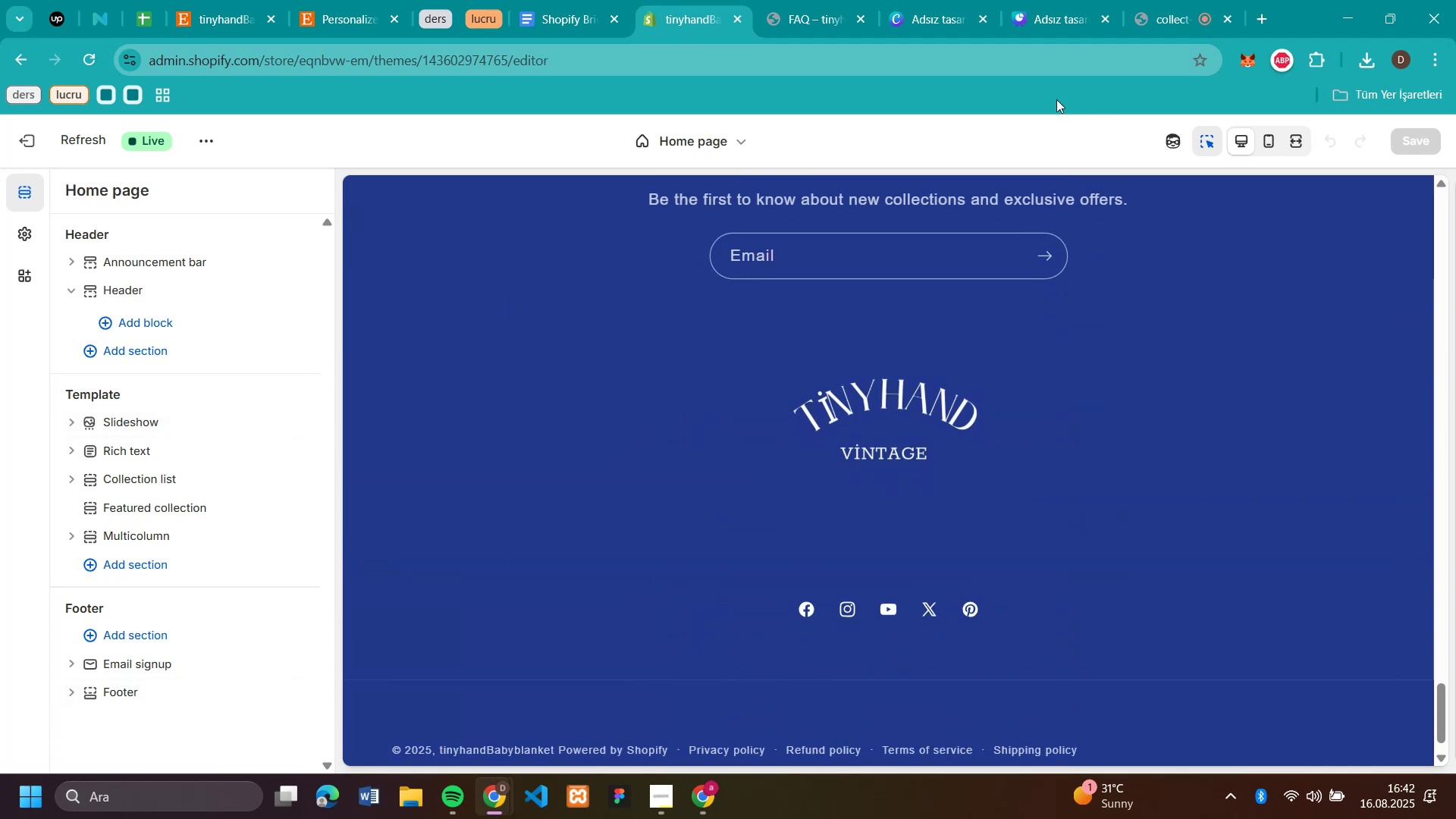 
left_click([1153, 15])
 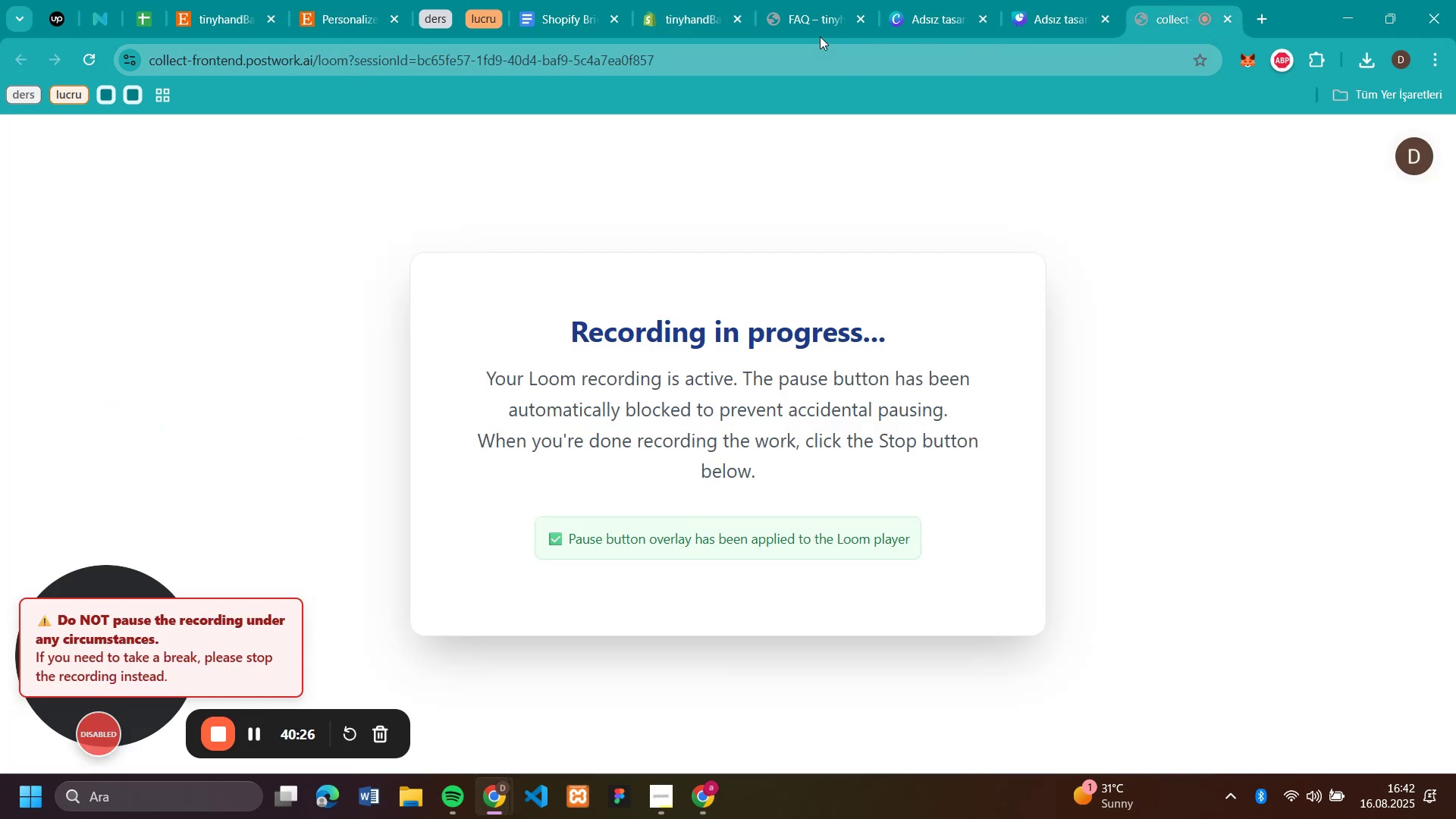 
left_click([802, 27])
 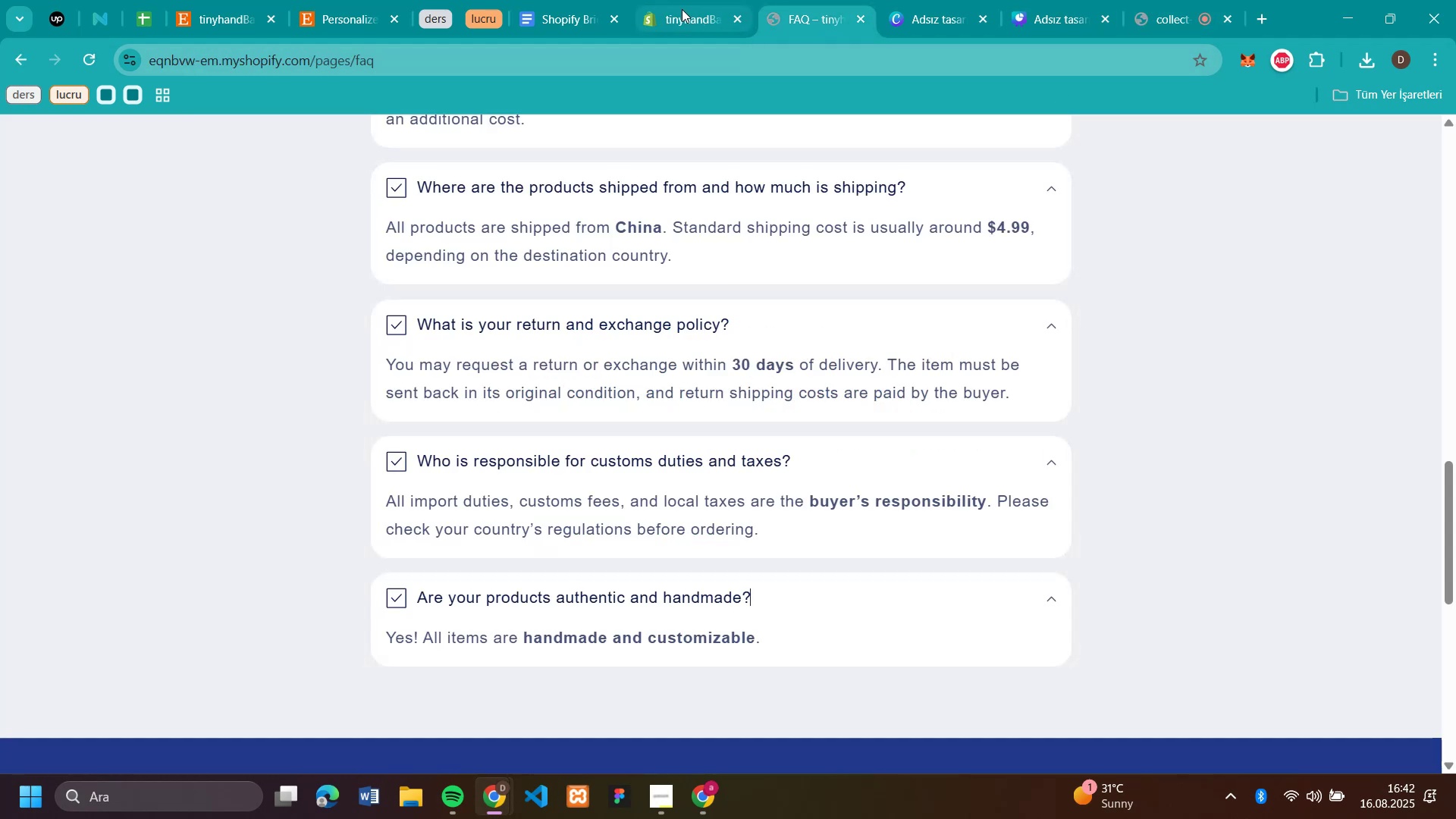 
left_click([682, 9])
 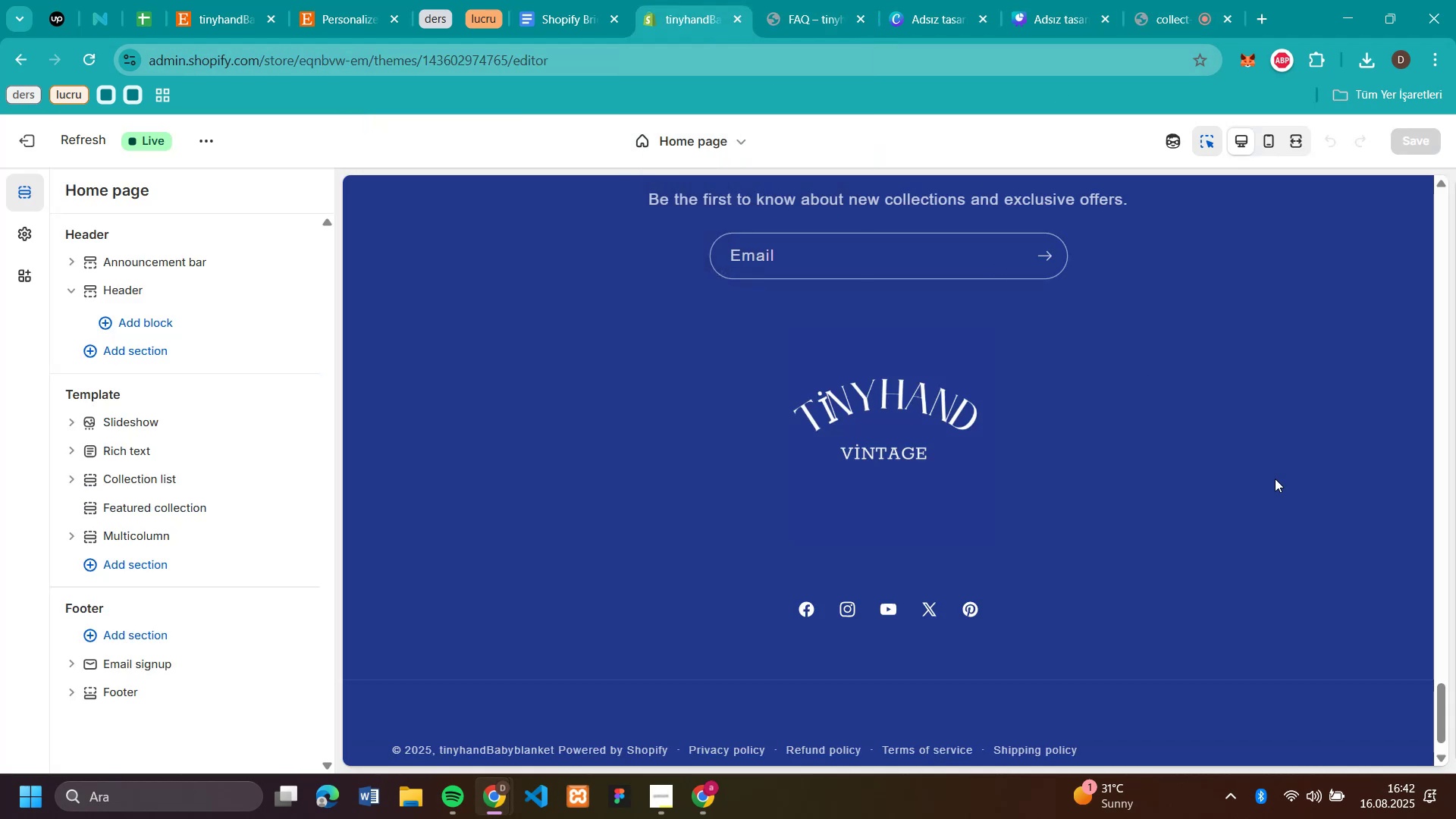 
scroll: coordinate [1279, 537], scroll_direction: up, amount: 53.0
 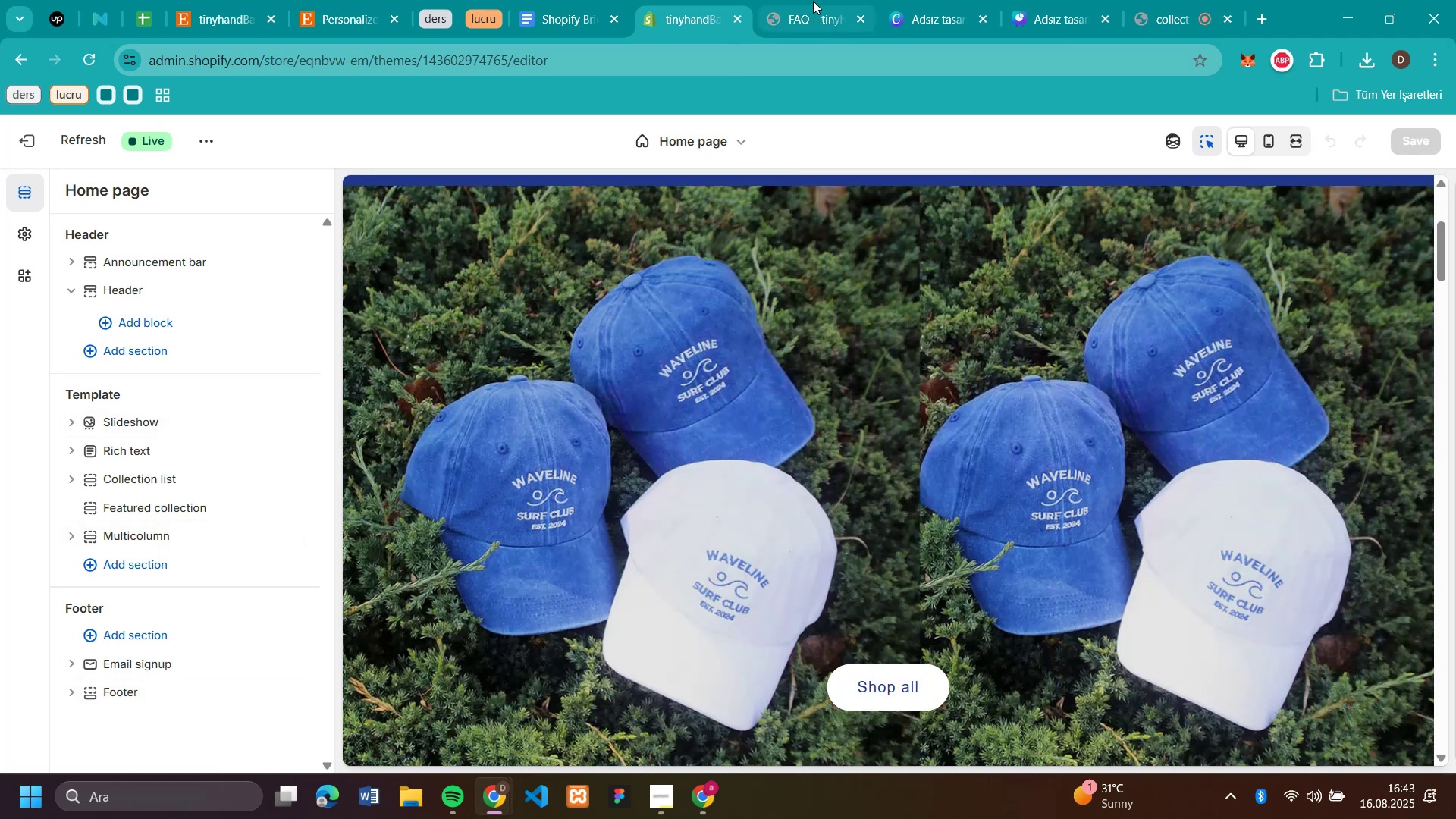 
left_click([807, 5])
 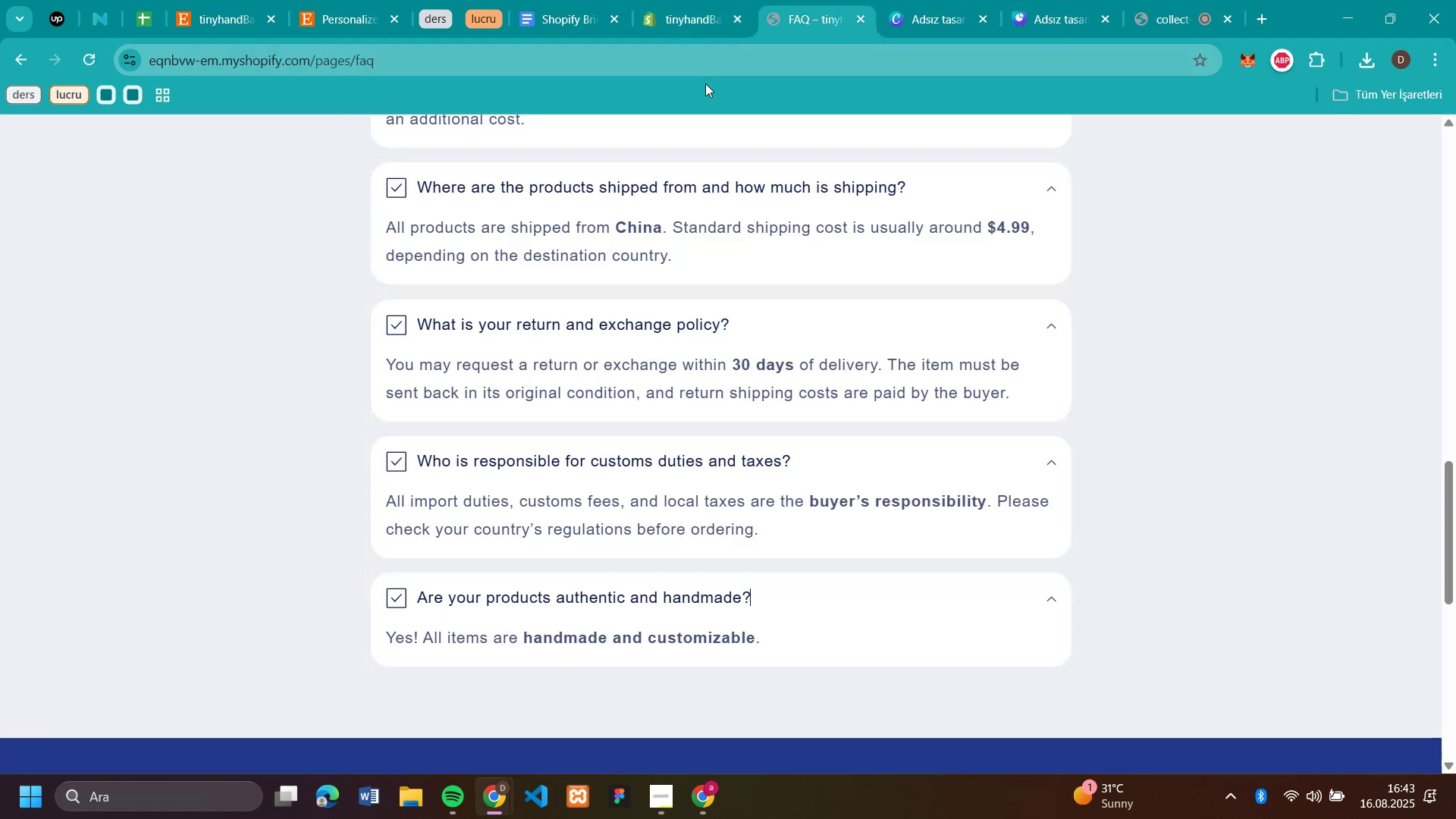 
scroll: coordinate [613, 203], scroll_direction: up, amount: 8.0
 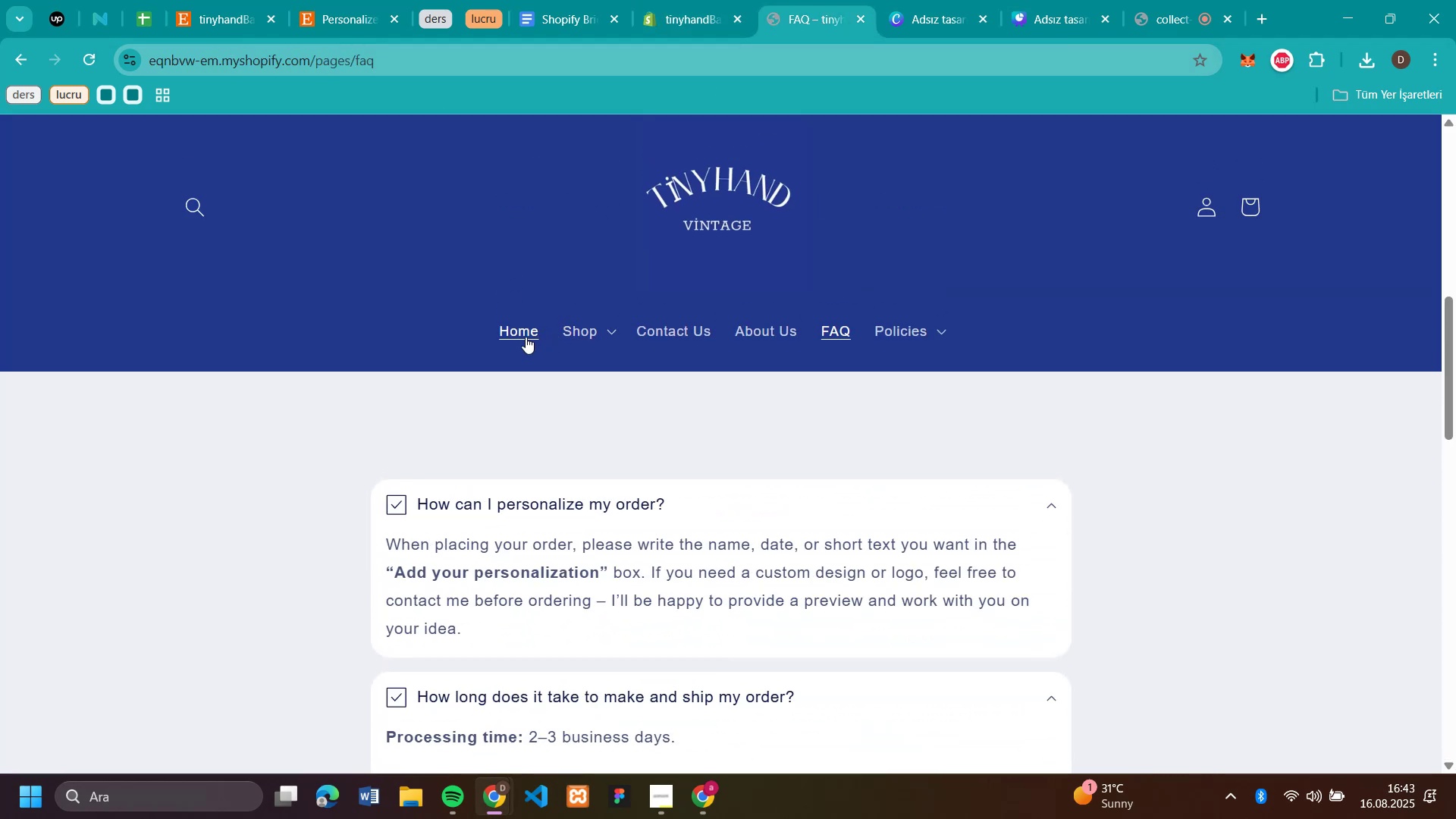 
left_click([520, 337])
 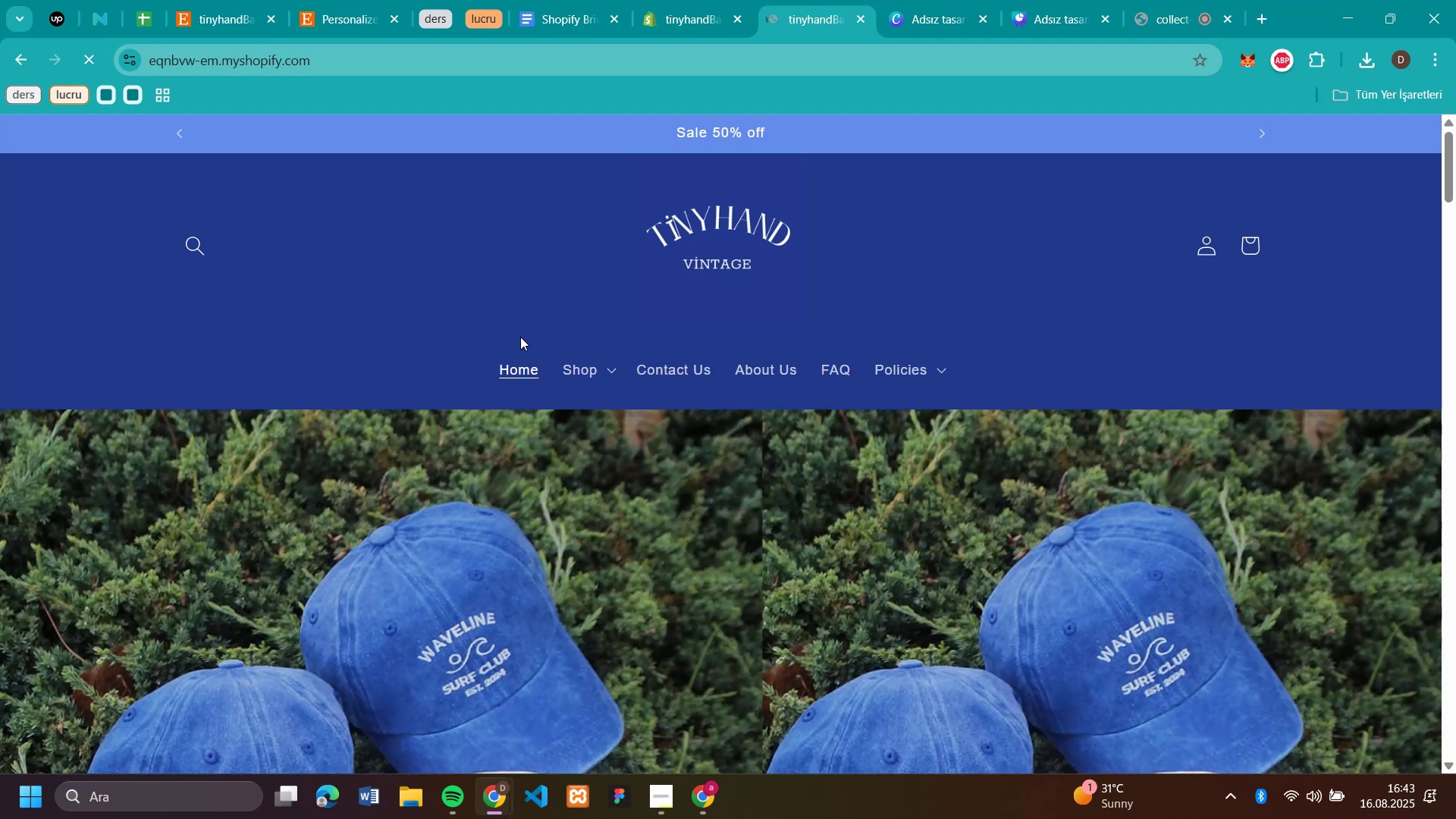 
scroll: coordinate [1147, 419], scroll_direction: down, amount: 11.0
 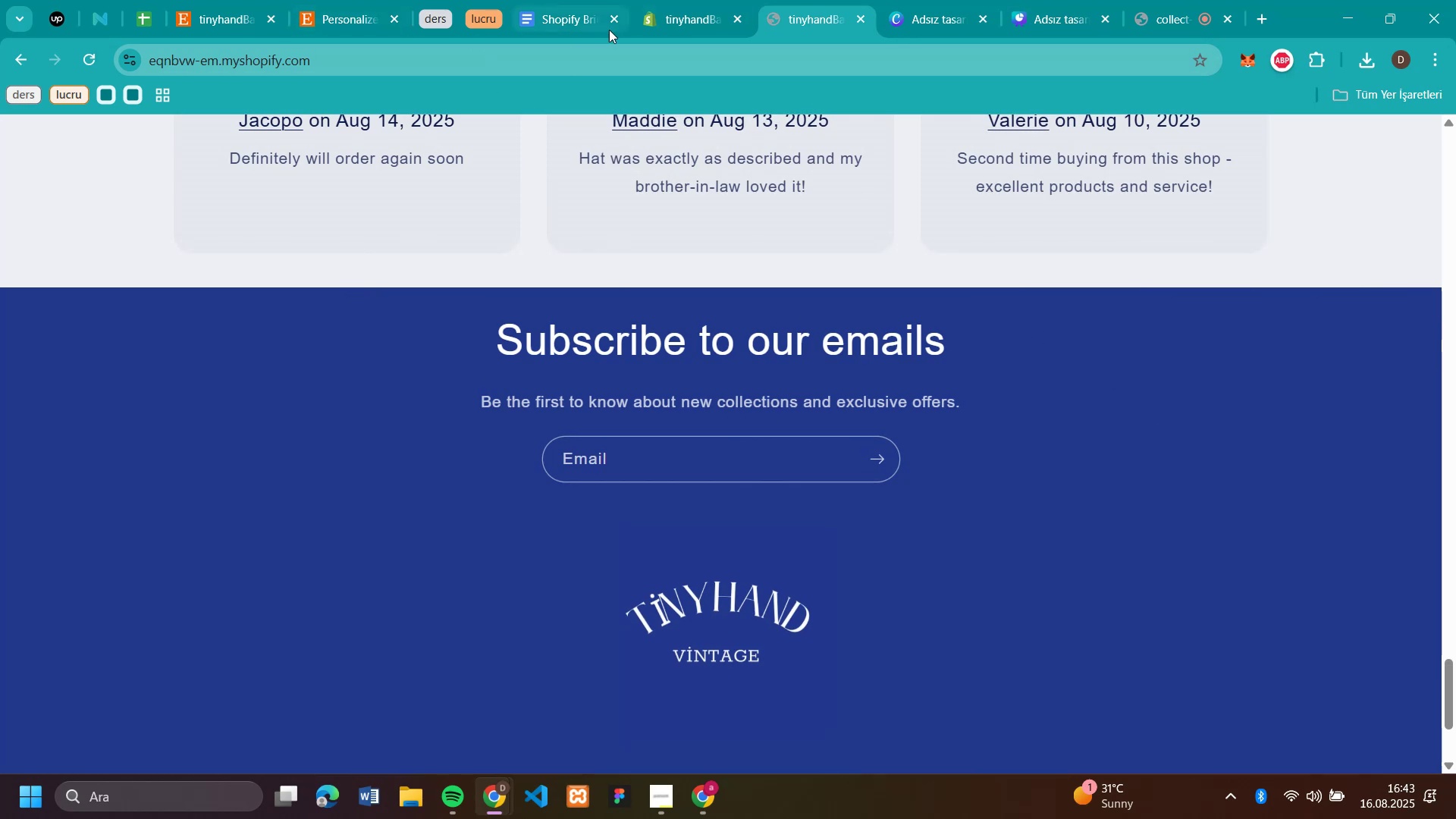 
left_click([678, 14])
 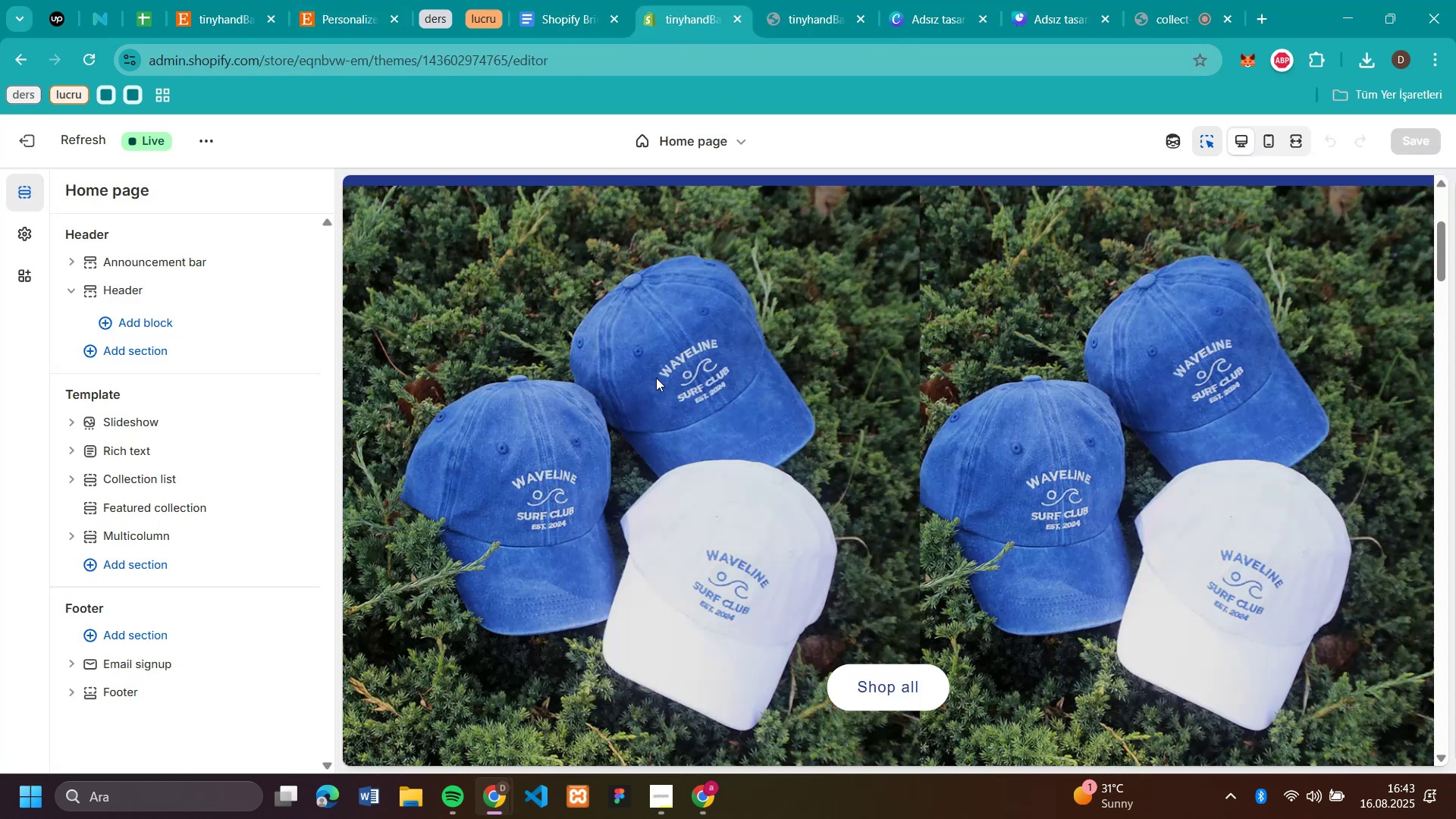 
scroll: coordinate [662, 371], scroll_direction: down, amount: 14.0
 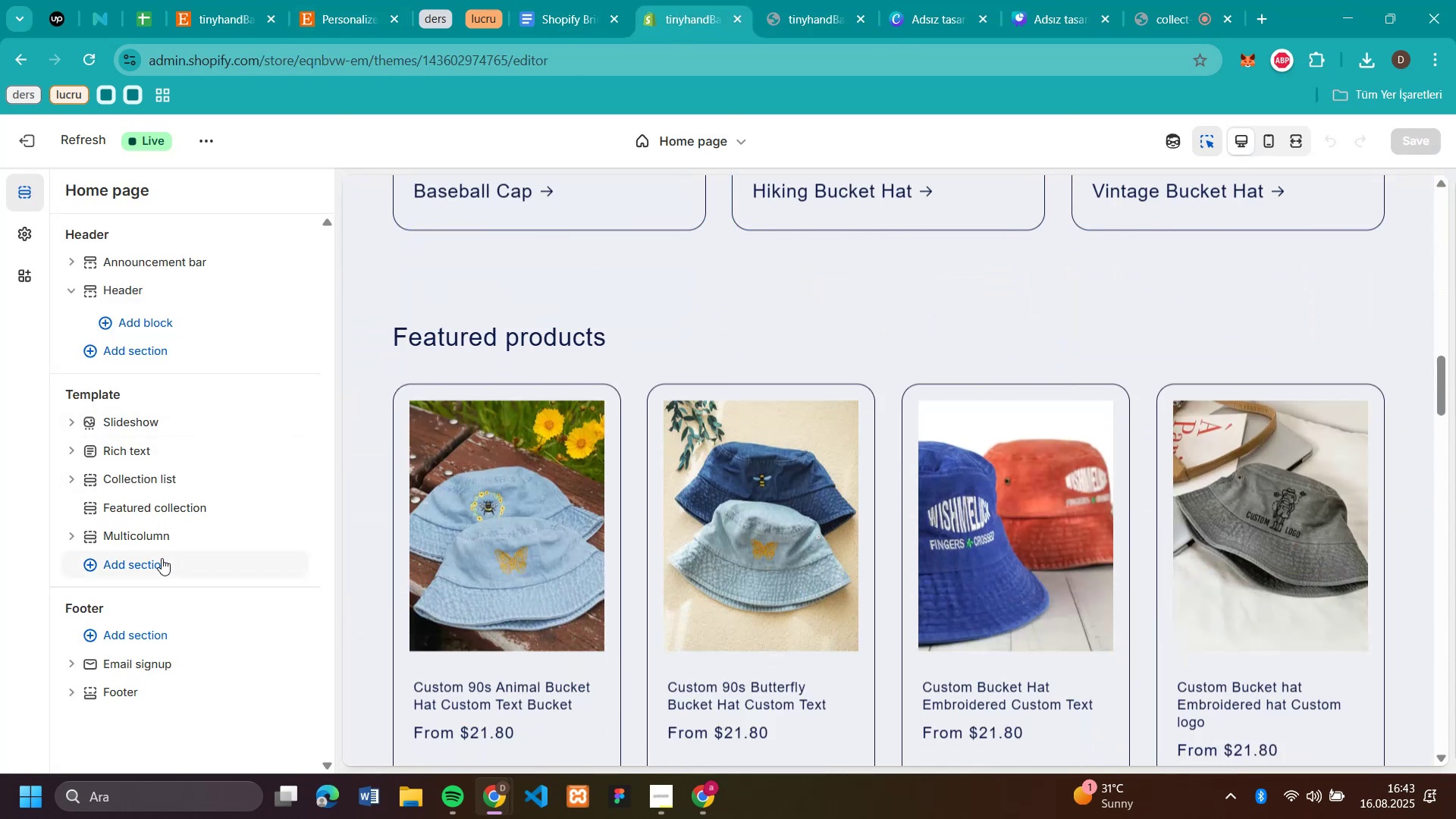 
left_click([162, 558])
 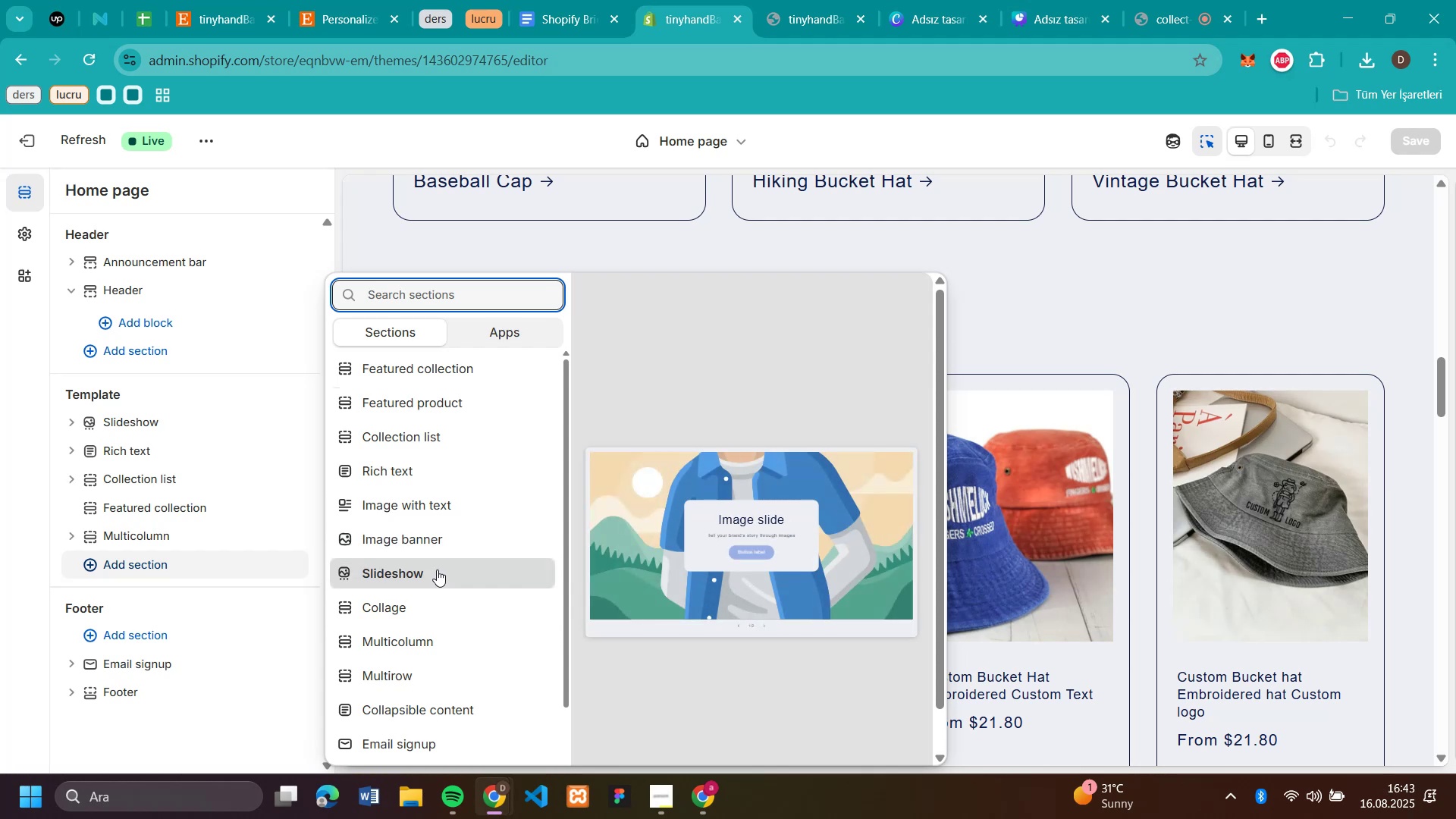 
wait(16.48)
 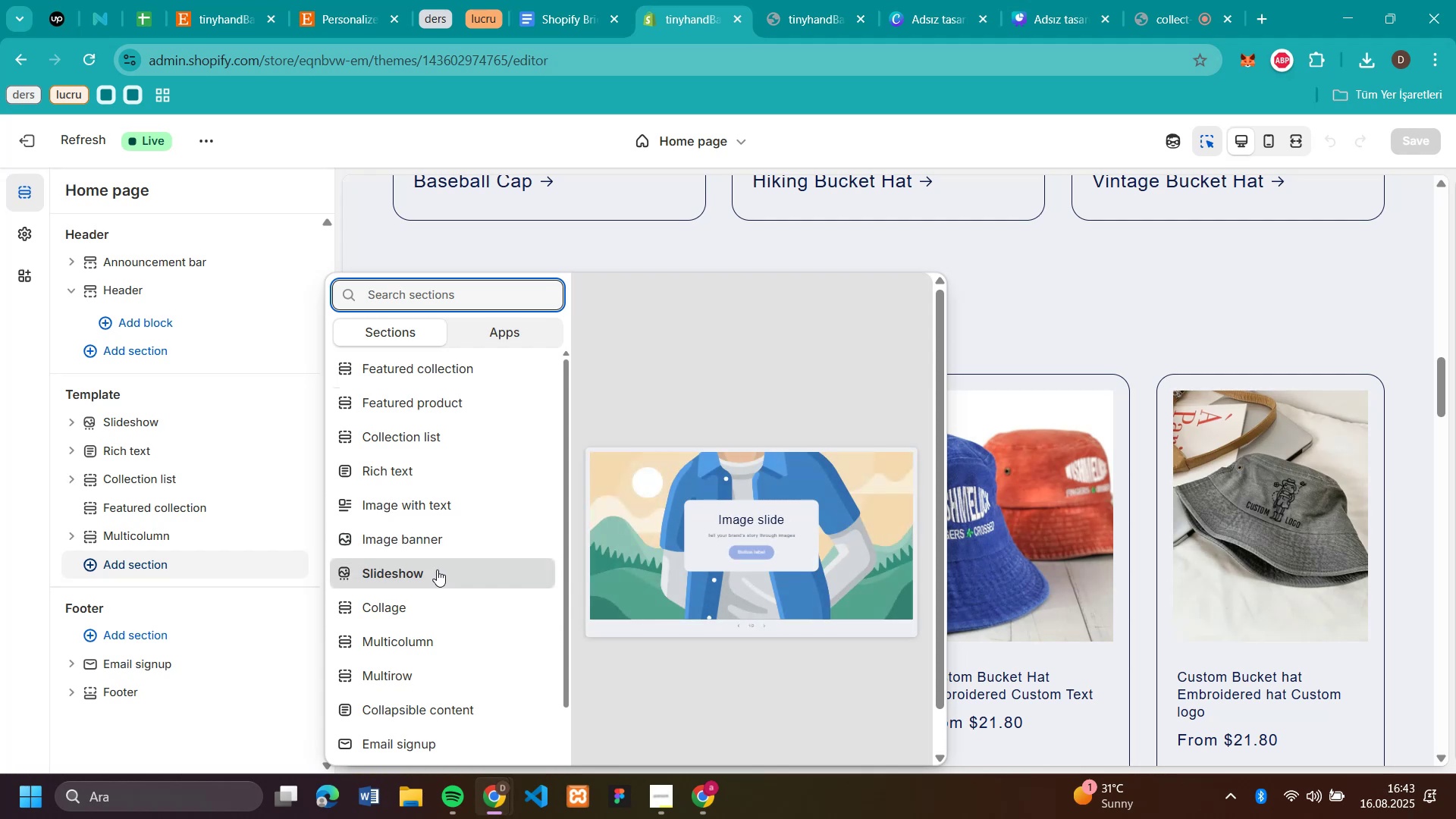 
left_click([433, 579])
 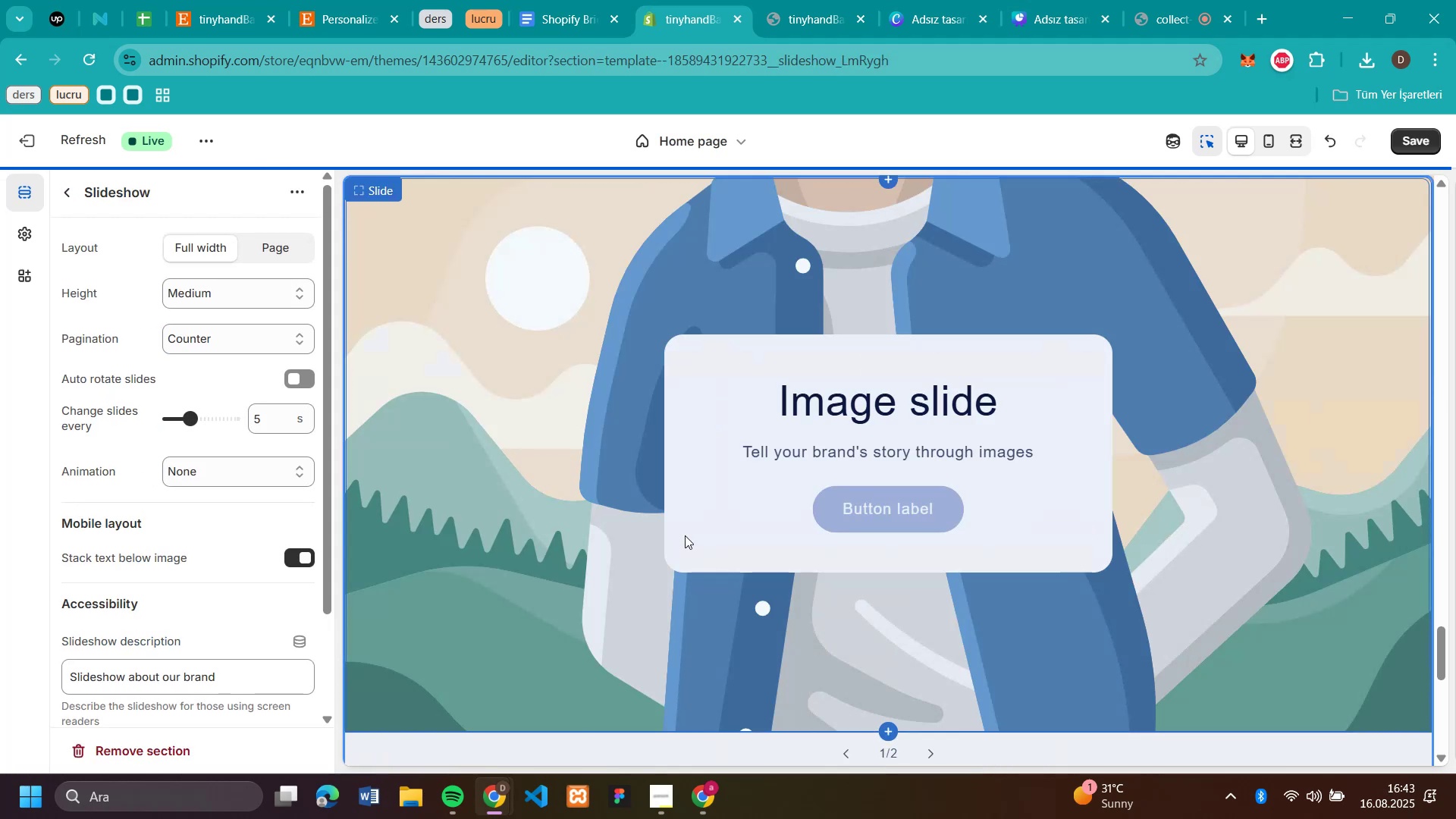 
scroll: coordinate [687, 528], scroll_direction: up, amount: 8.0
 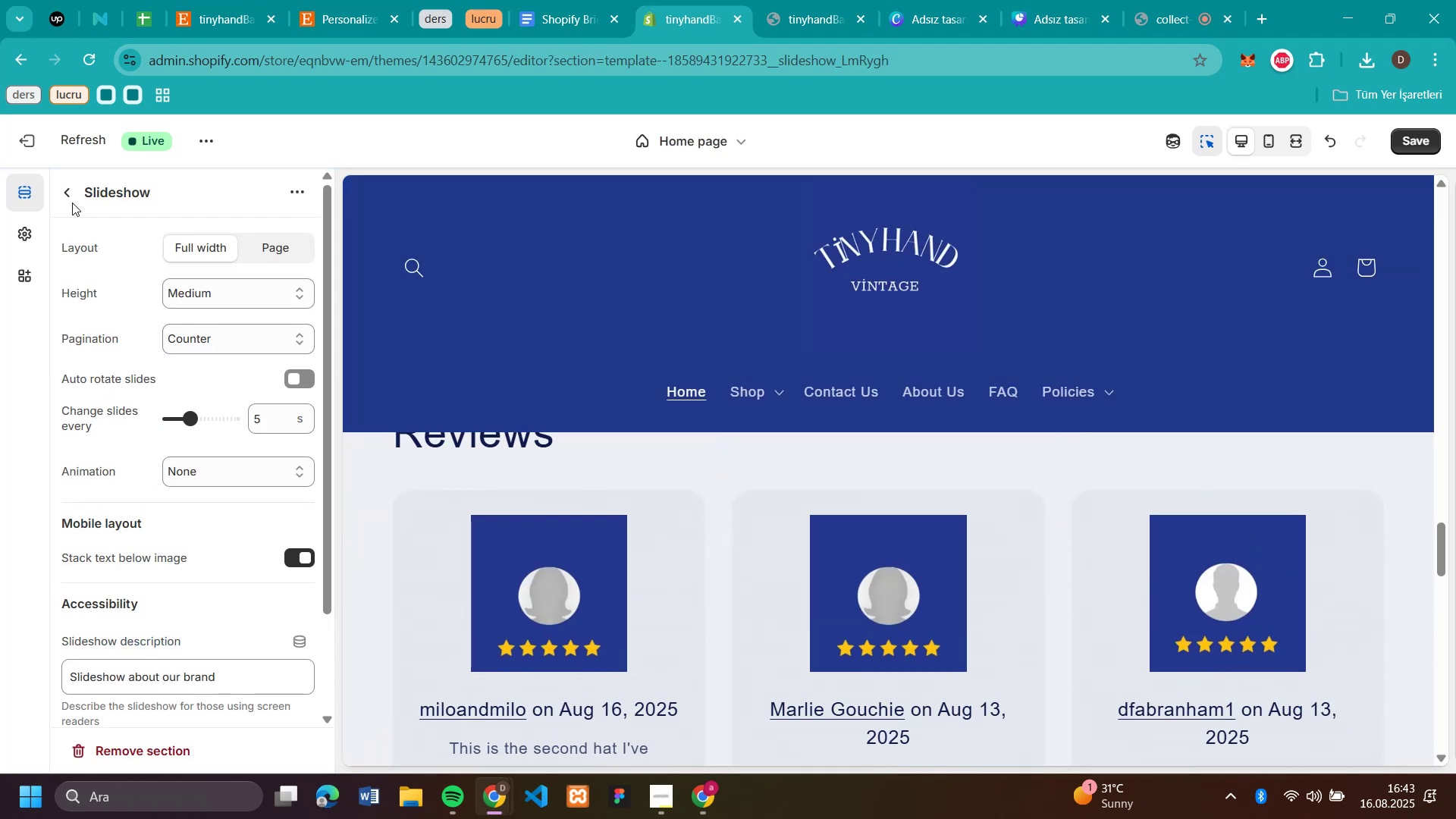 
left_click([66, 193])
 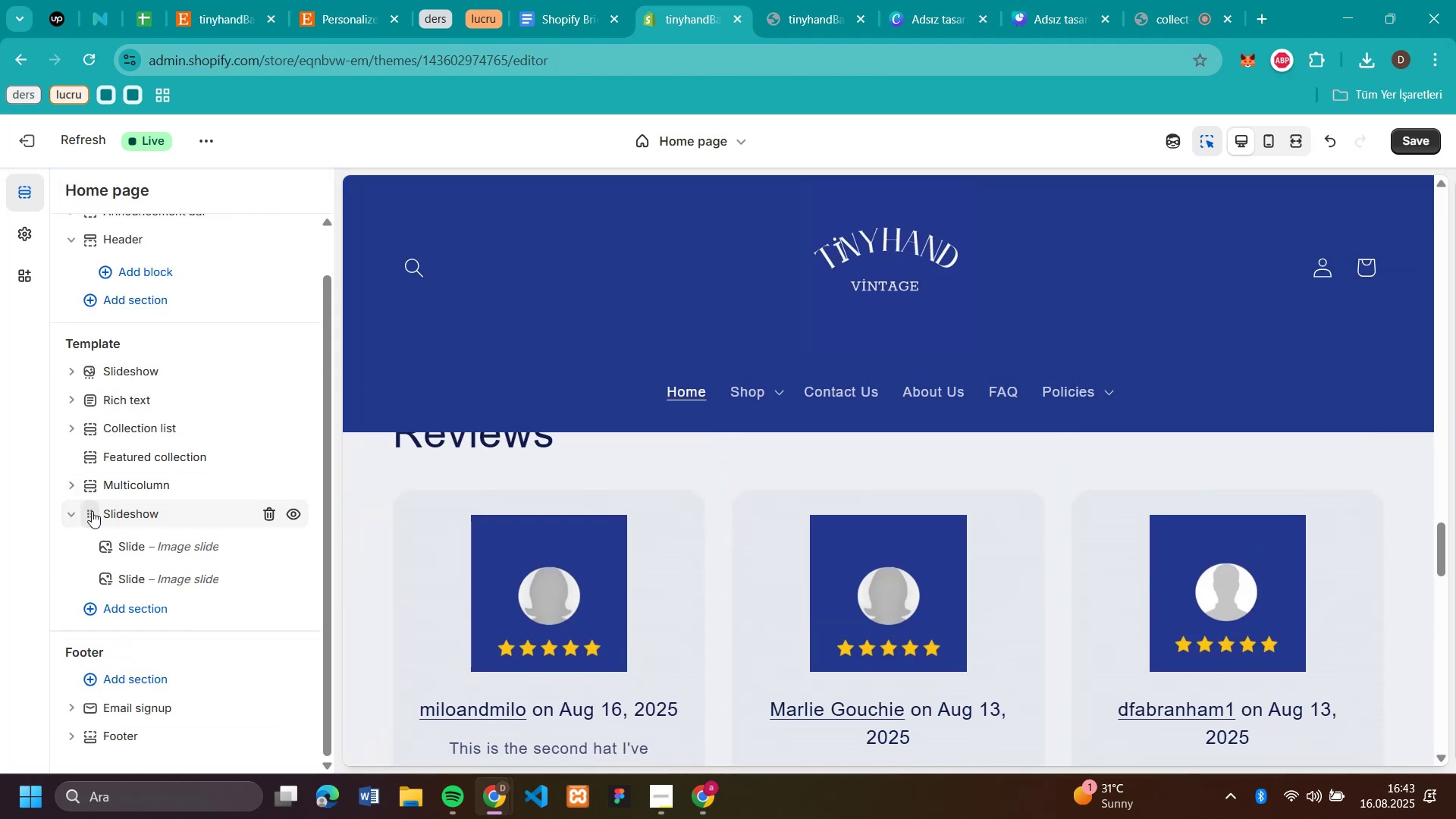 
left_click_drag(start_coordinate=[90, 513], to_coordinate=[70, 526])
 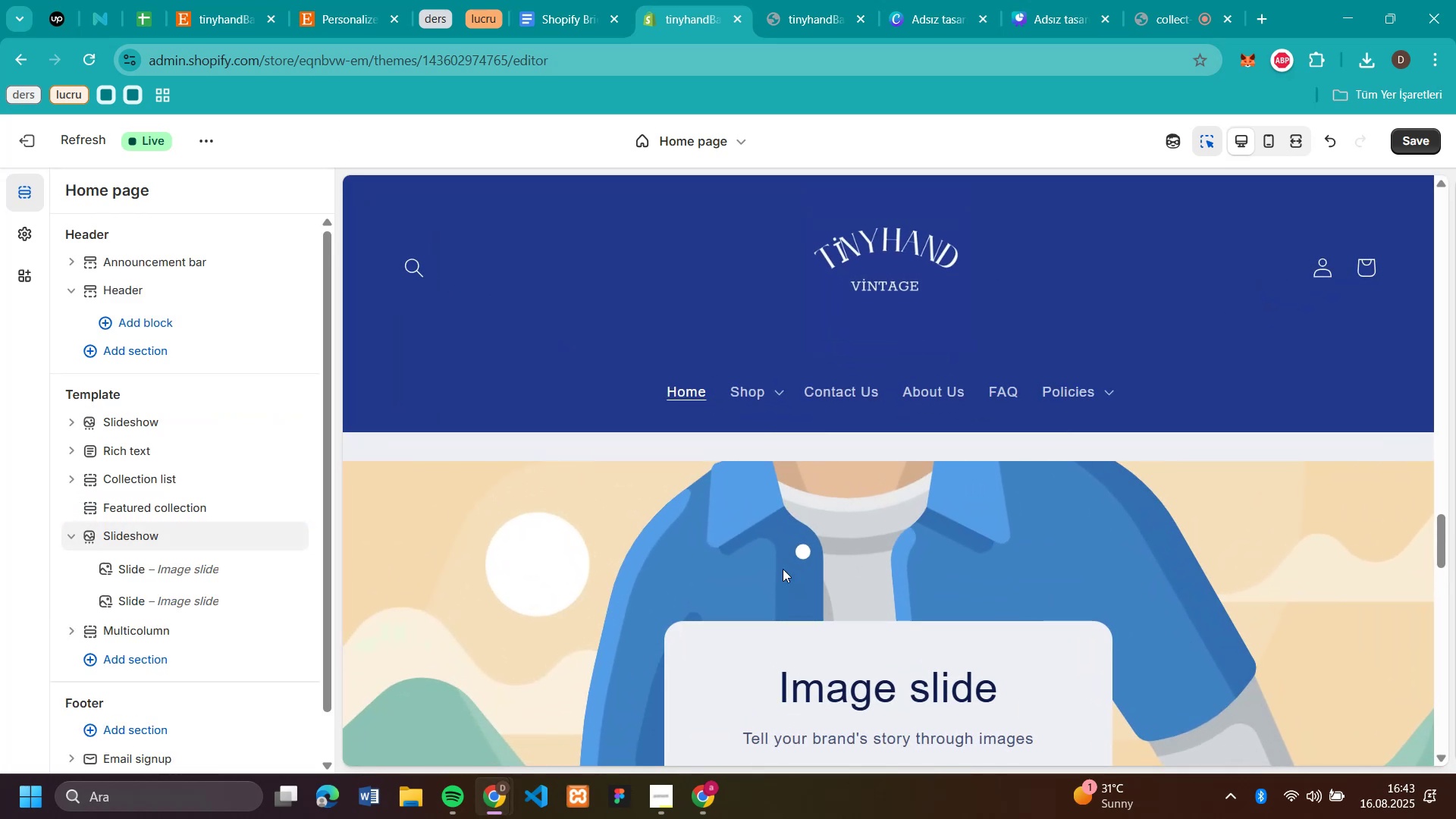 
scroll: coordinate [872, 555], scroll_direction: down, amount: 19.0
 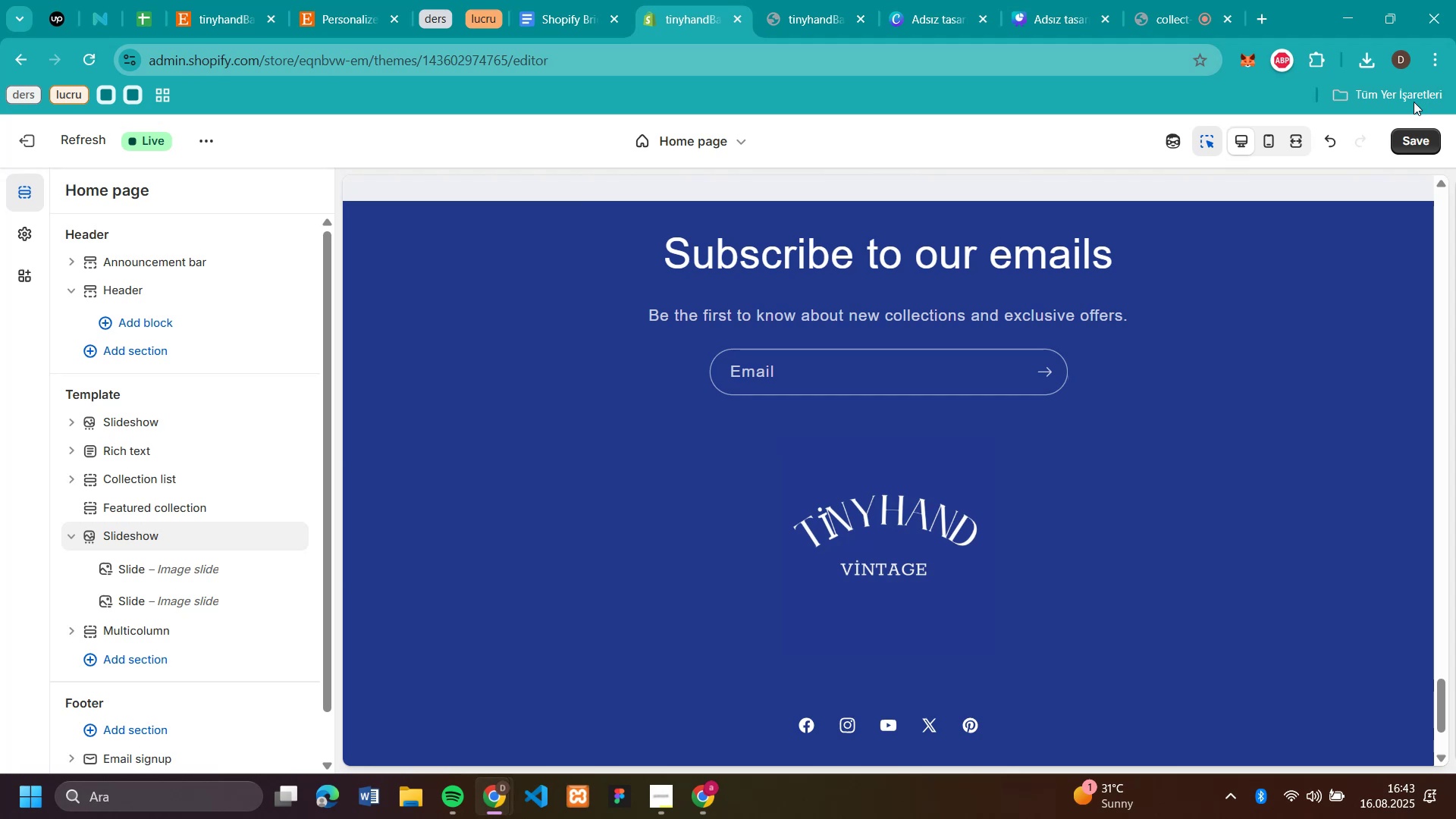 
left_click([1417, 141])
 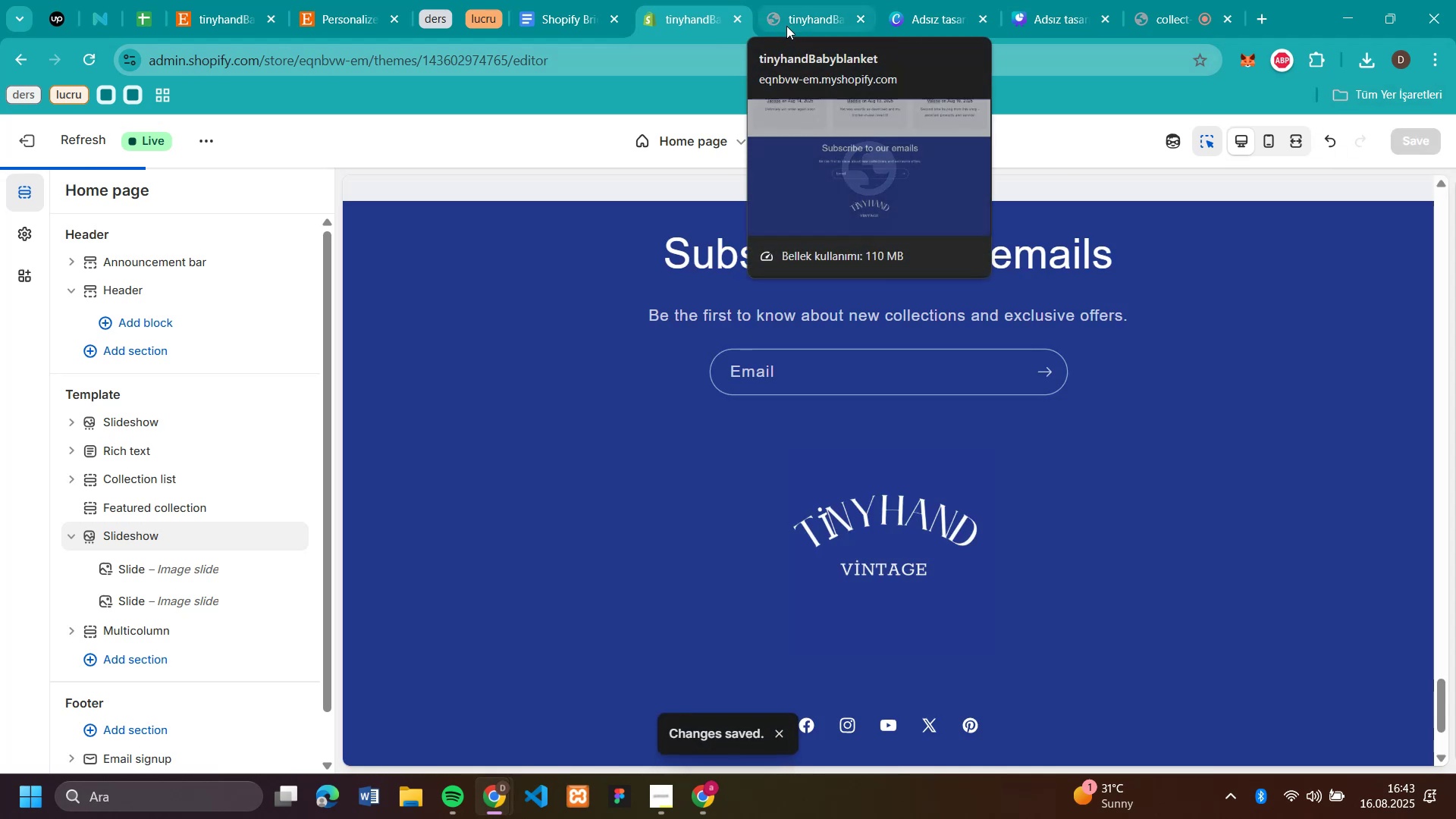 
left_click([786, 26])
 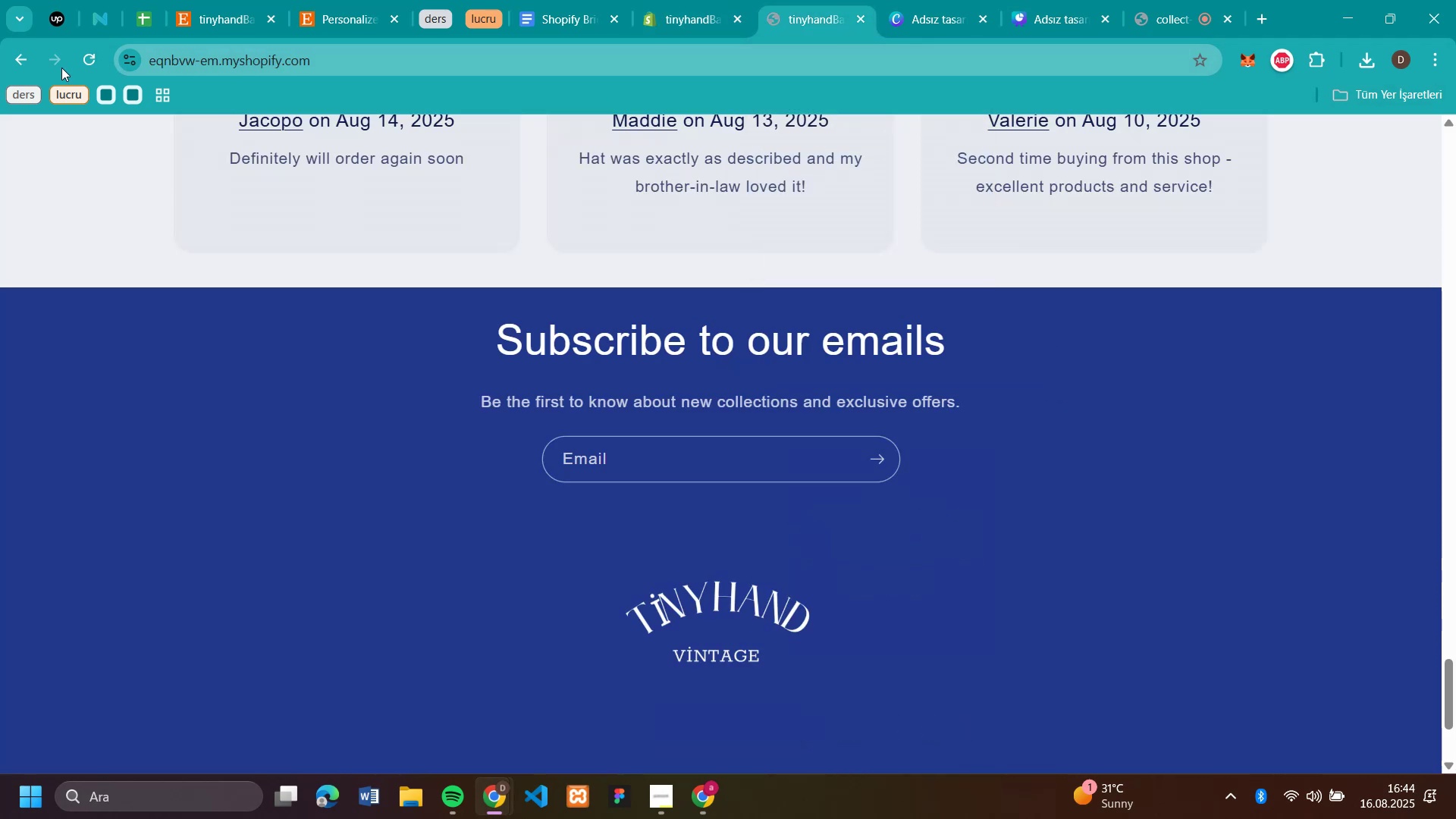 
left_click([83, 63])
 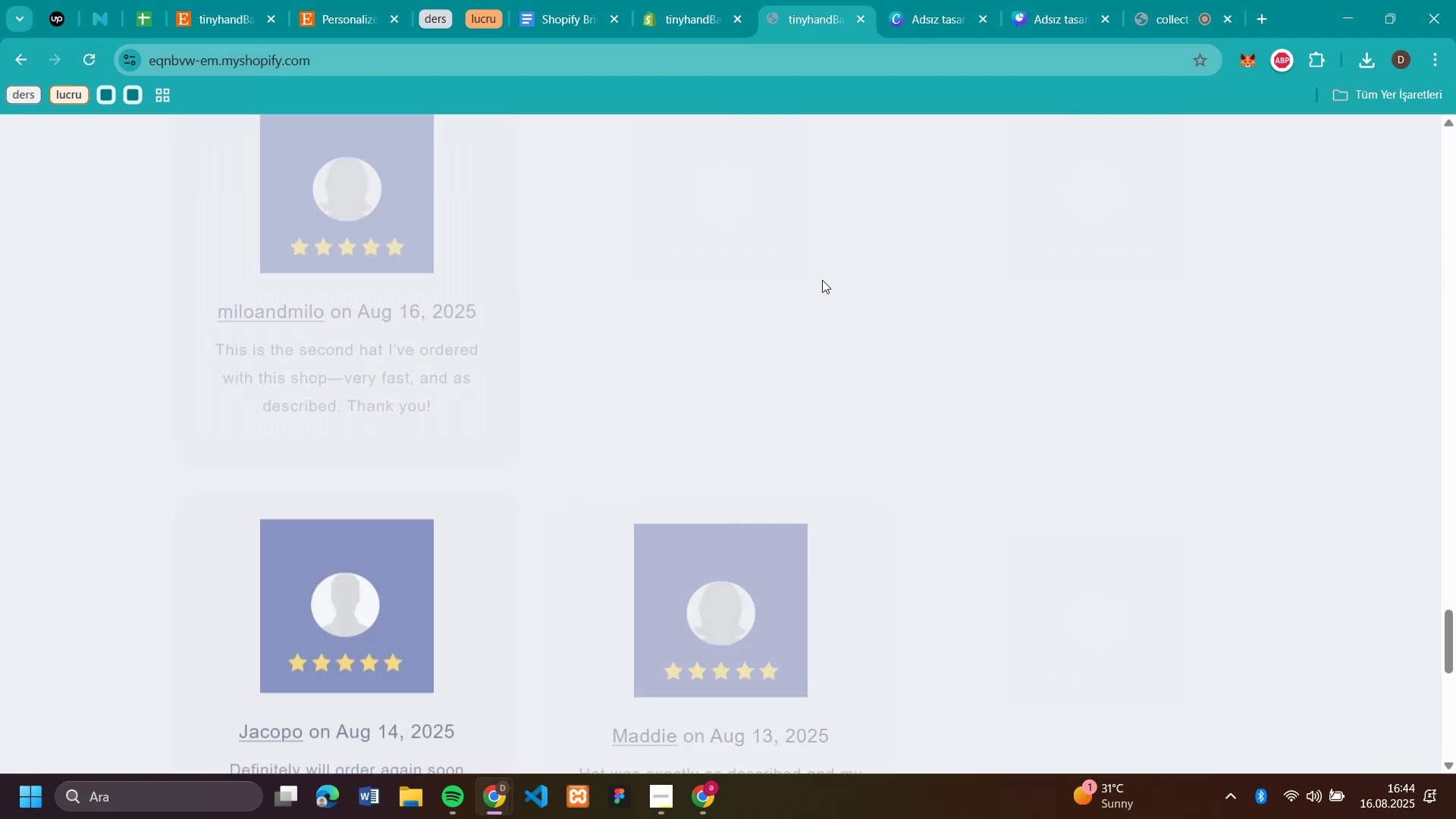 
scroll: coordinate [989, 361], scroll_direction: up, amount: 18.0
 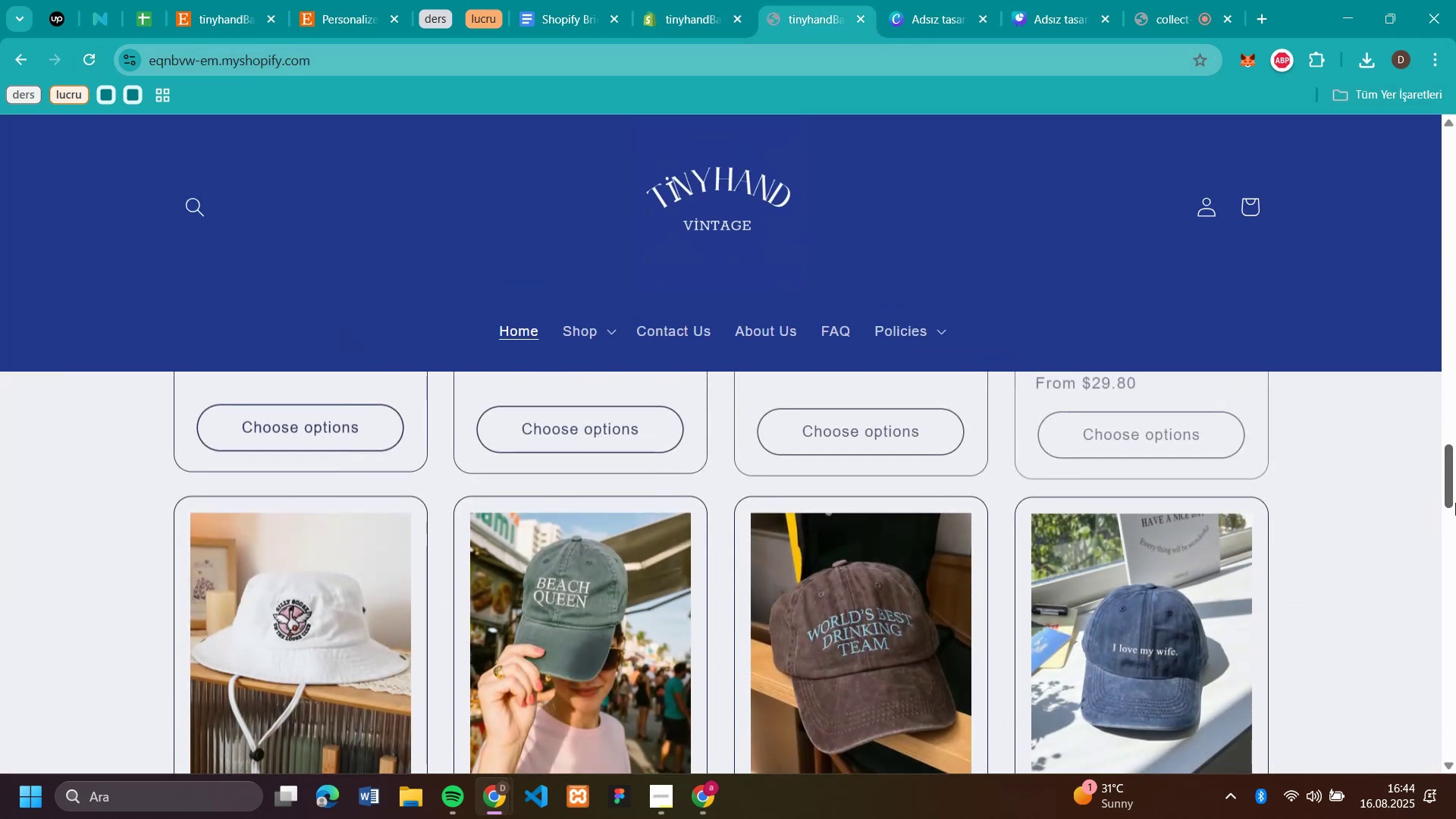 
left_click_drag(start_coordinate=[1451, 492], to_coordinate=[1453, 96])
 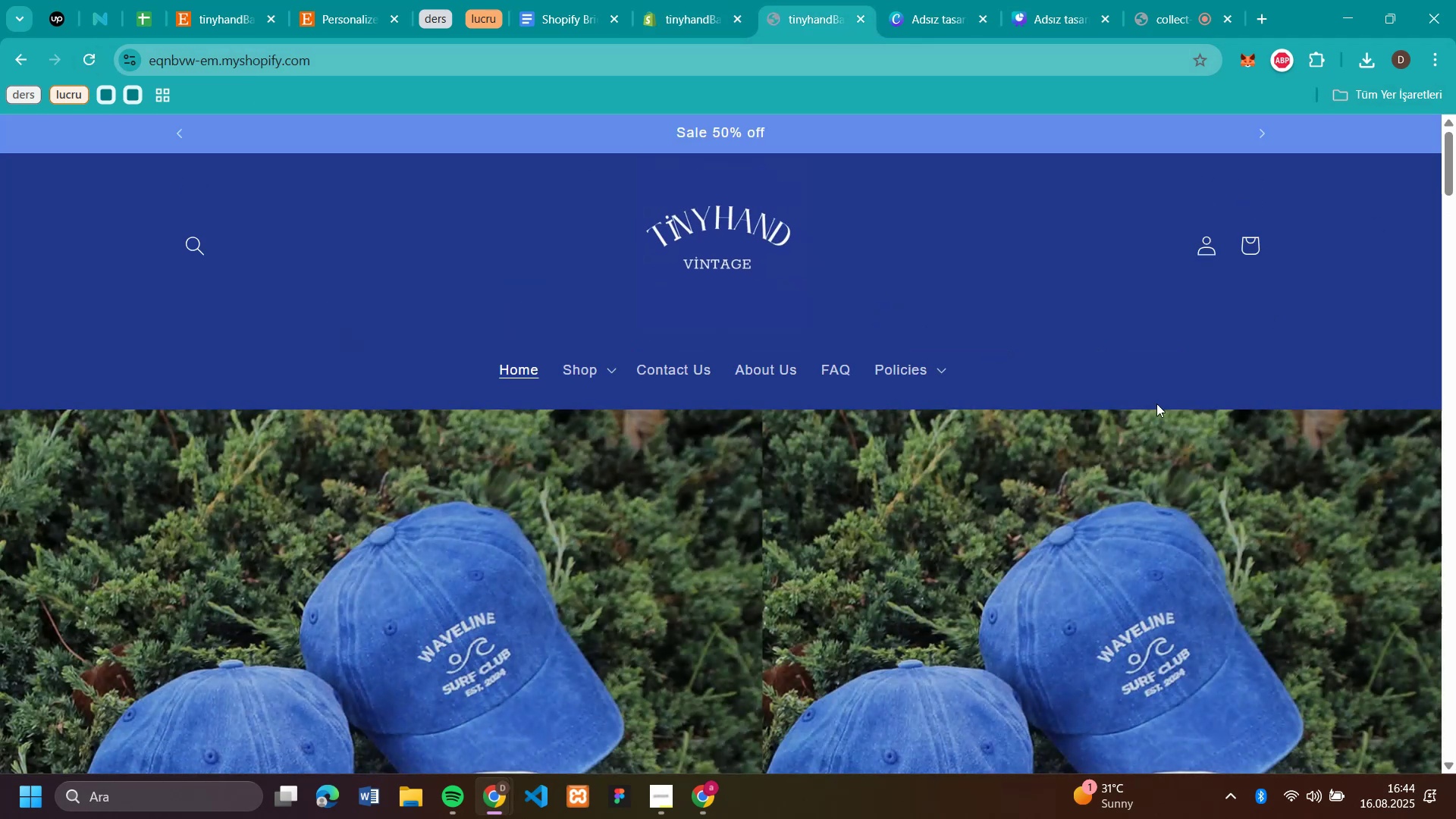 
scroll: coordinate [1028, 453], scroll_direction: down, amount: 59.0
 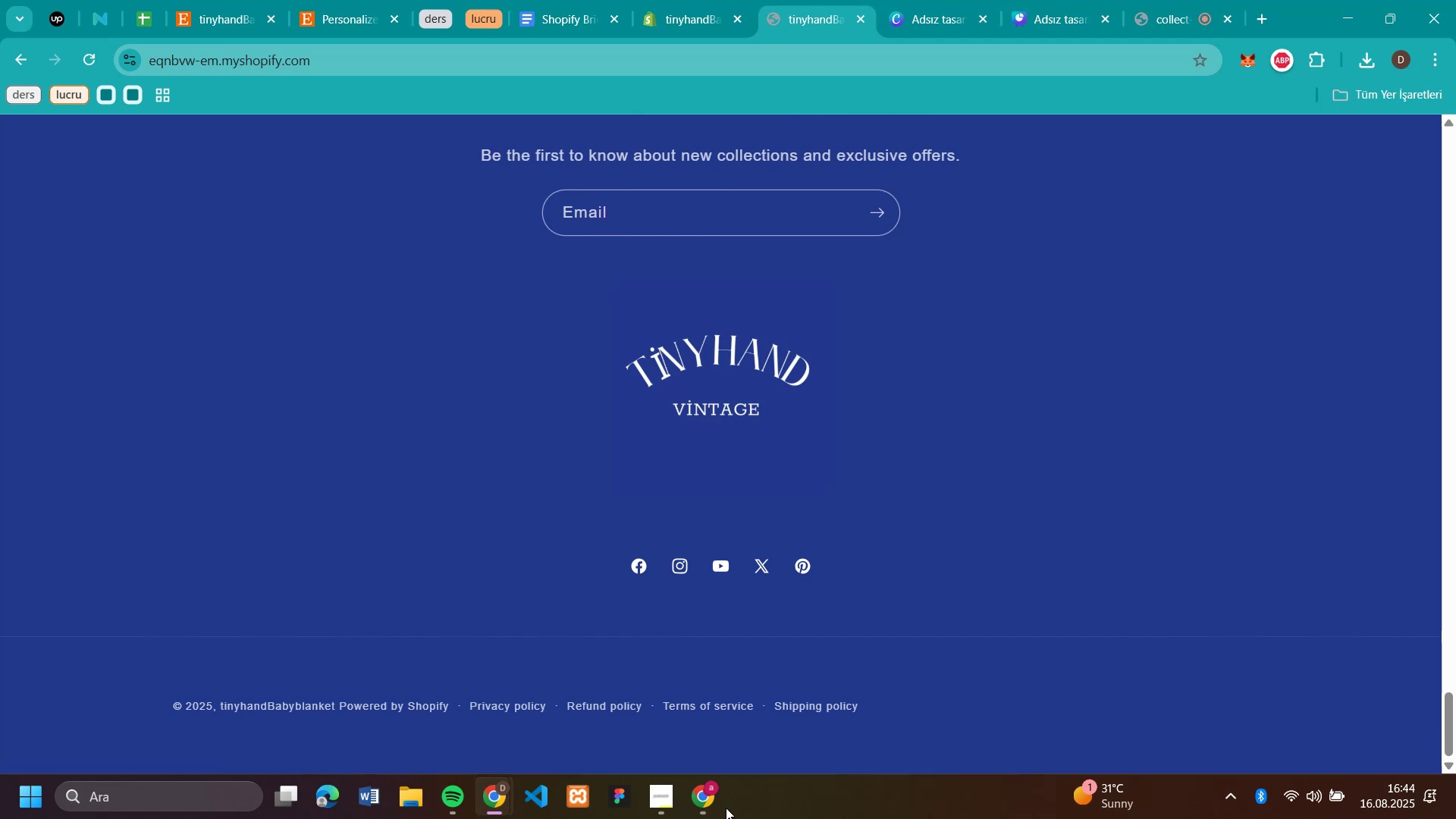 
left_click([710, 806])
 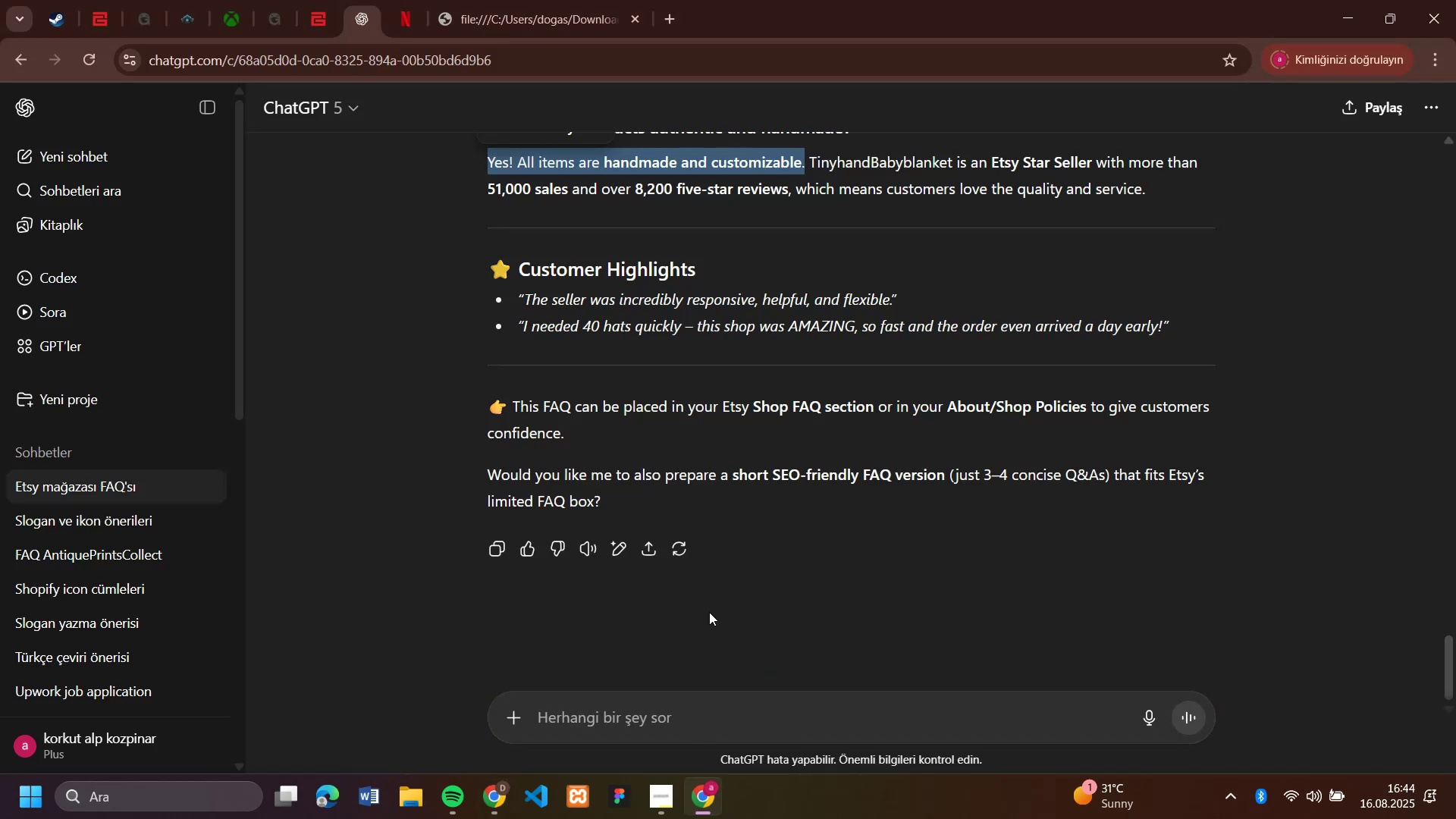 
left_click([711, 603])
 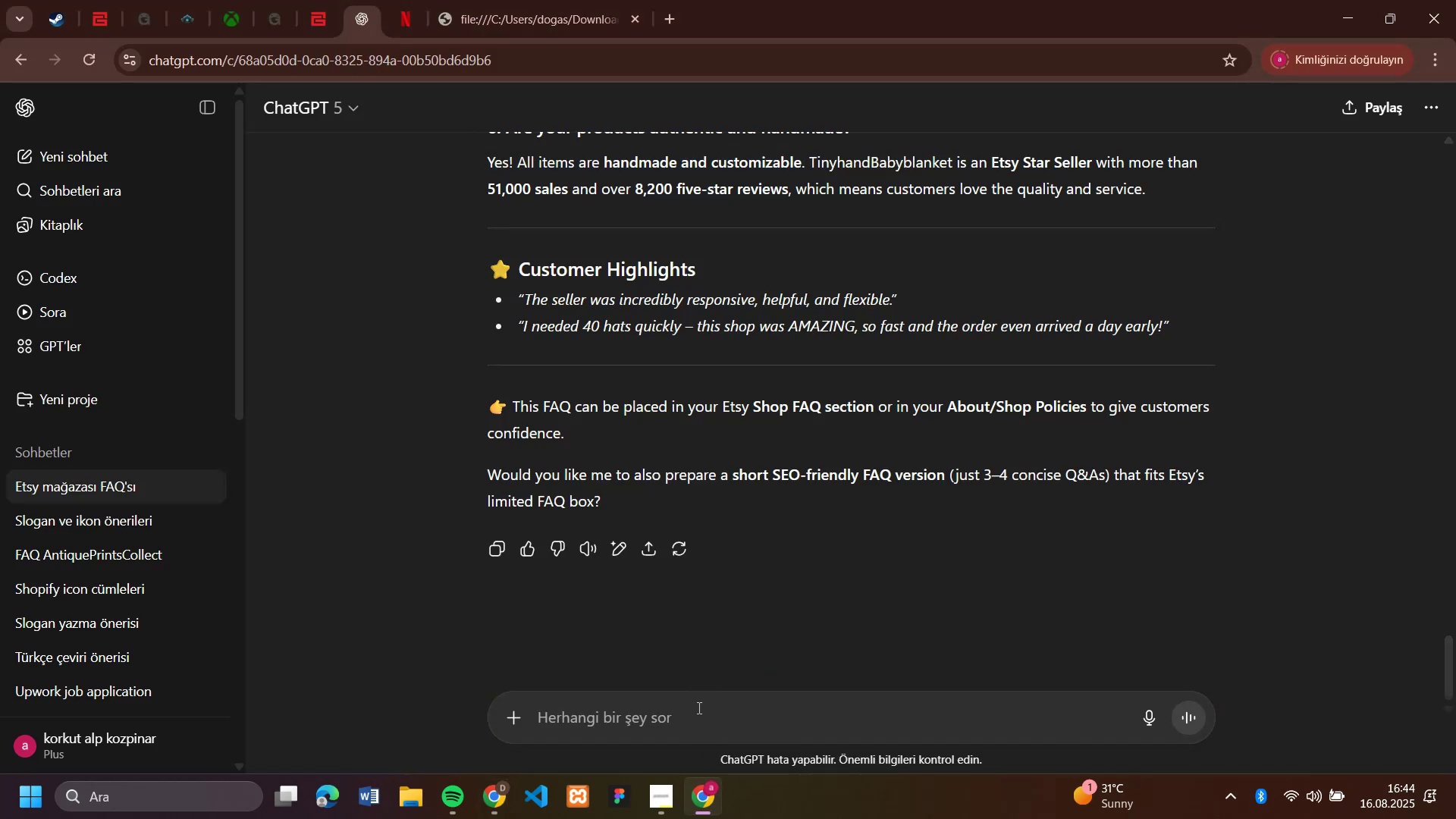 
left_click([698, 708])
 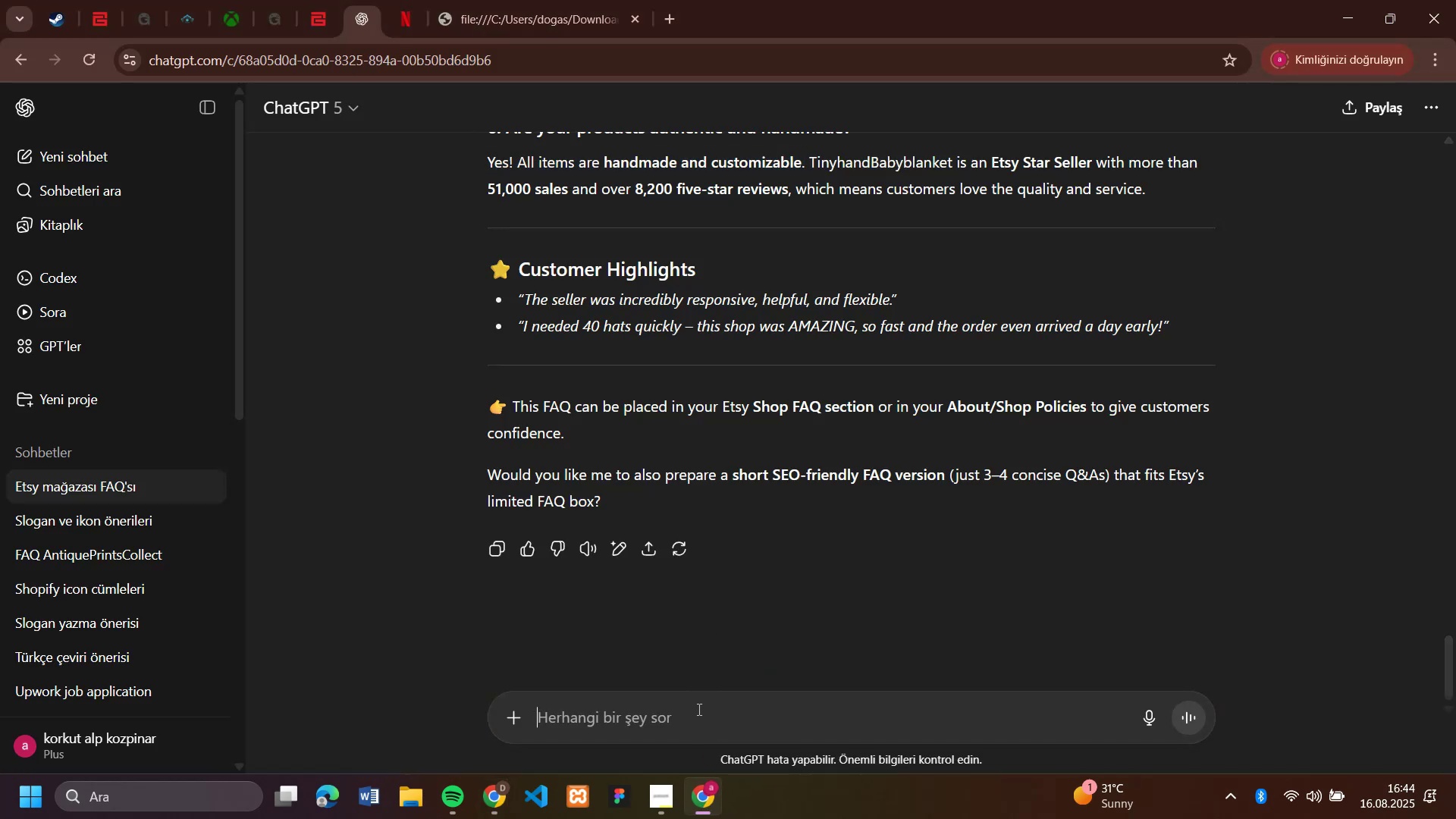 
wait(9.56)
 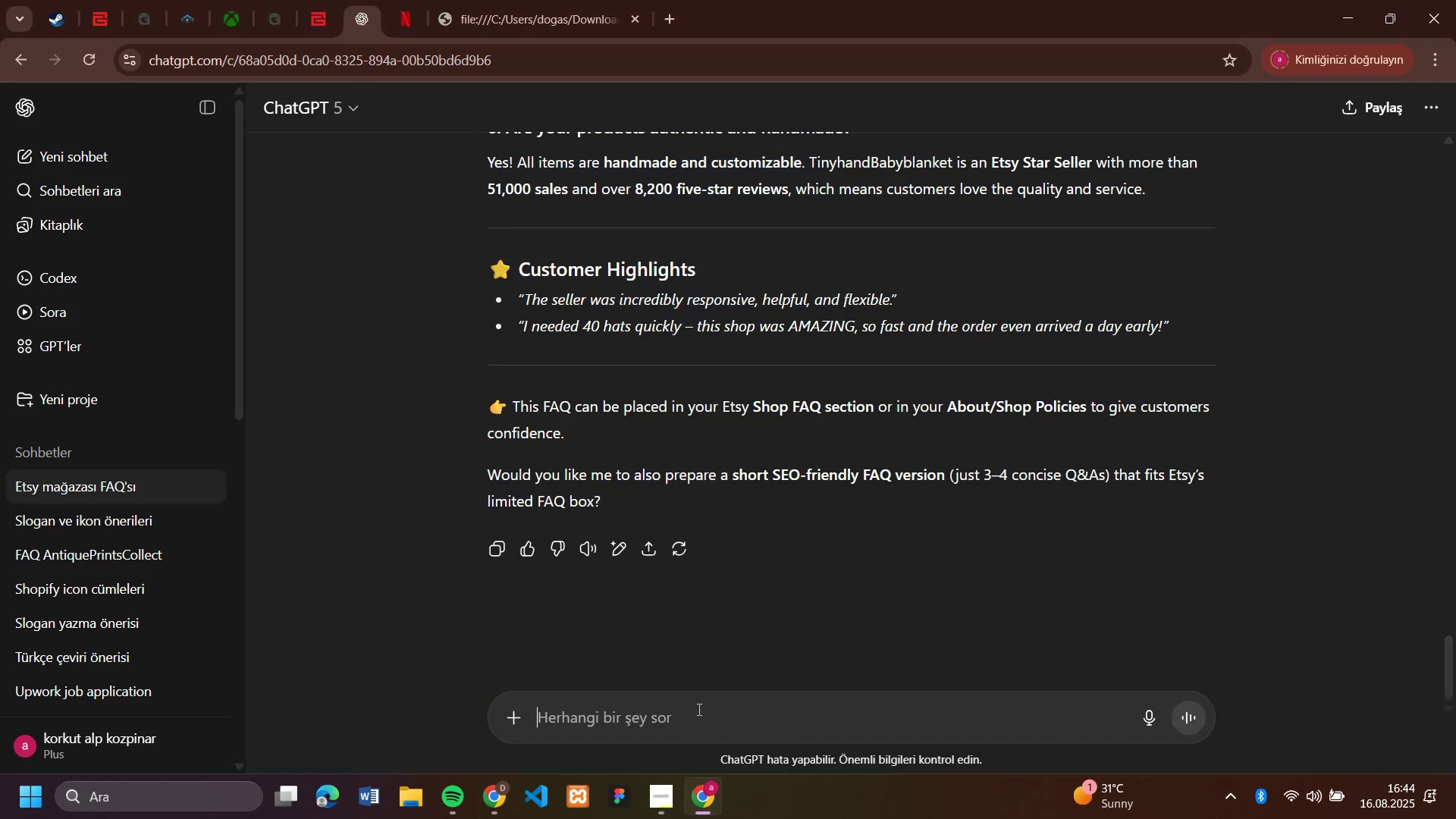 
type(marka logolari hazirla kisa ve ux)
key(Backspace)
type(zun yazi)
 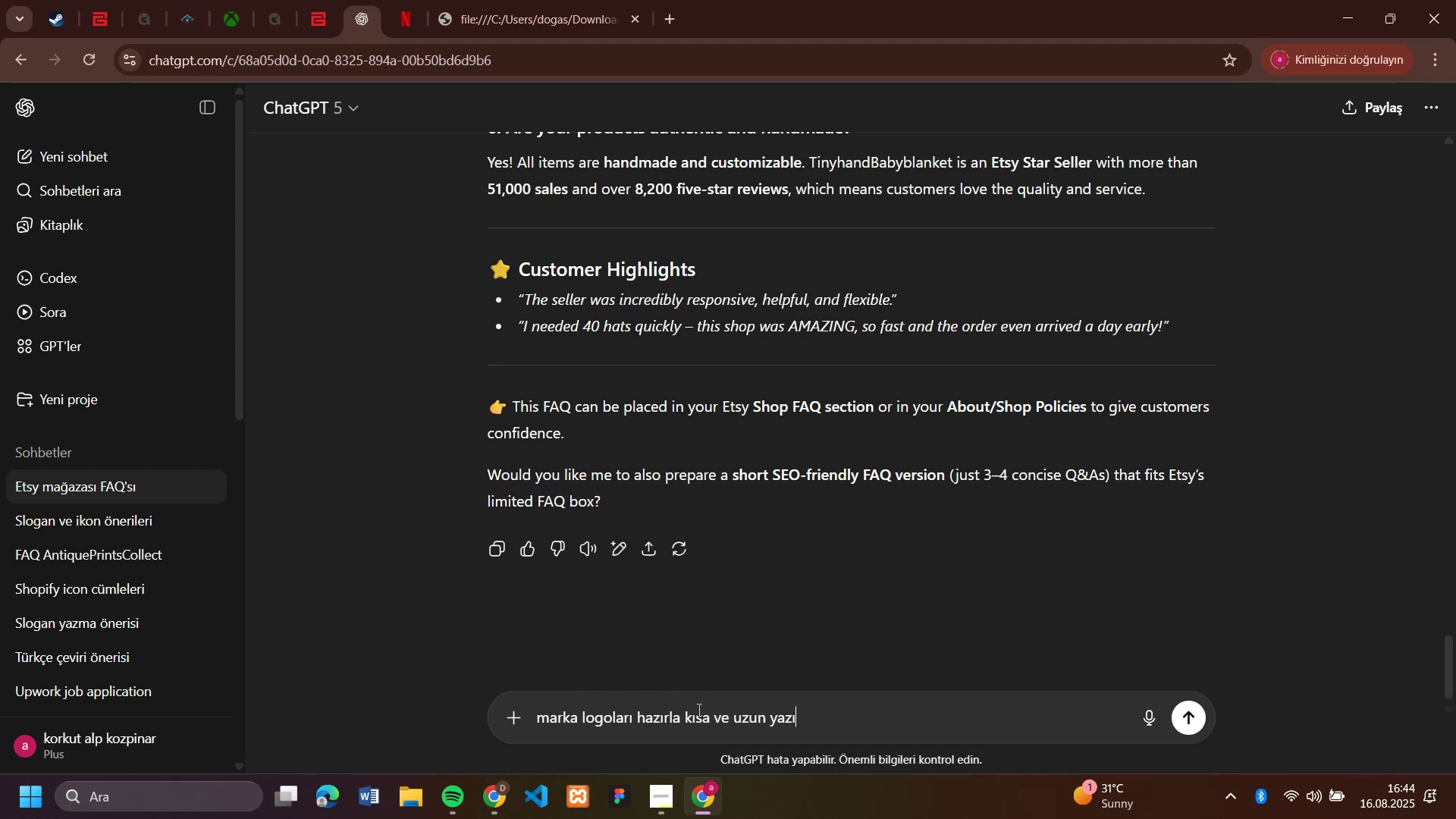 
key(Enter)
 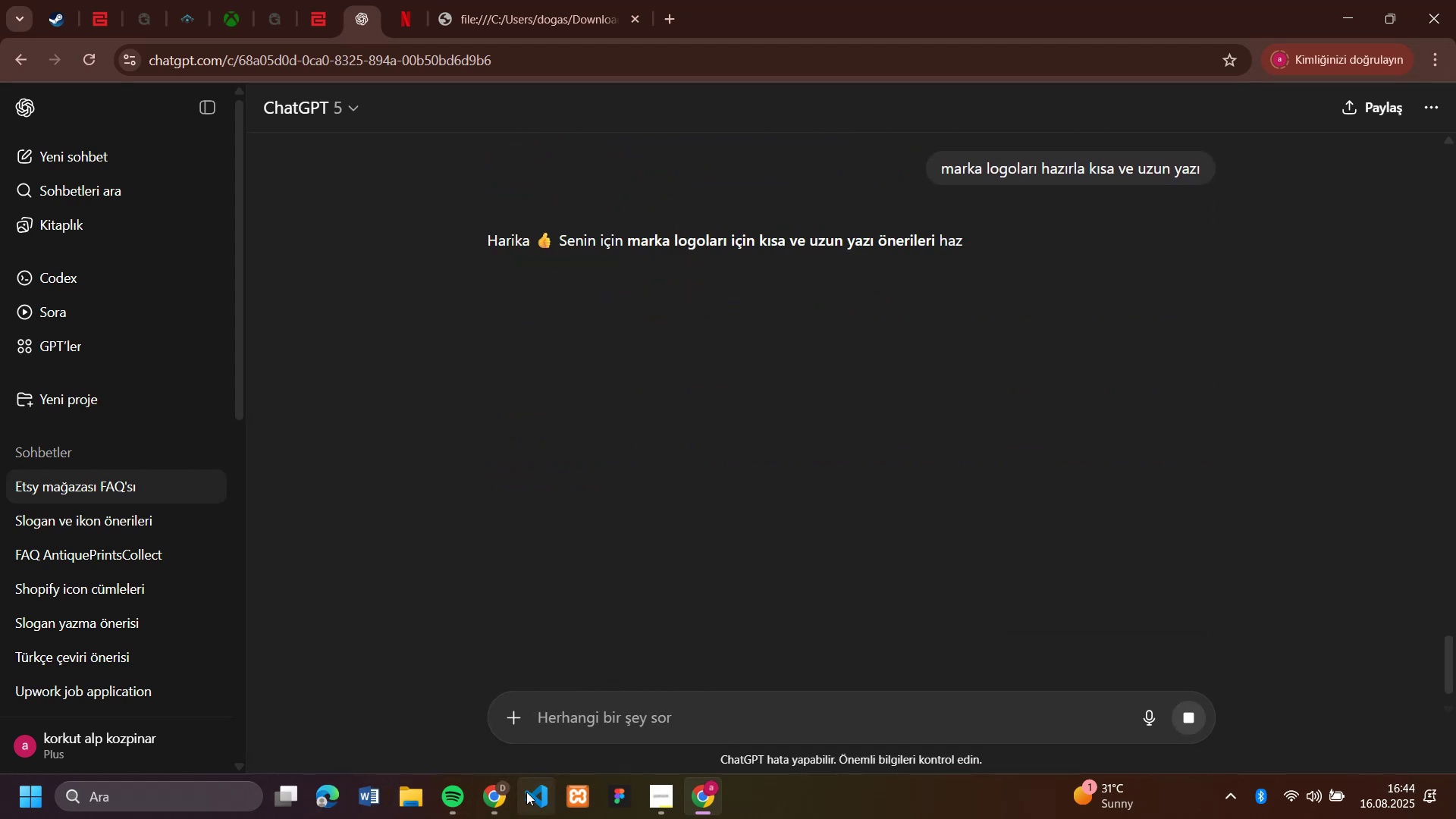 
left_click([498, 799])
 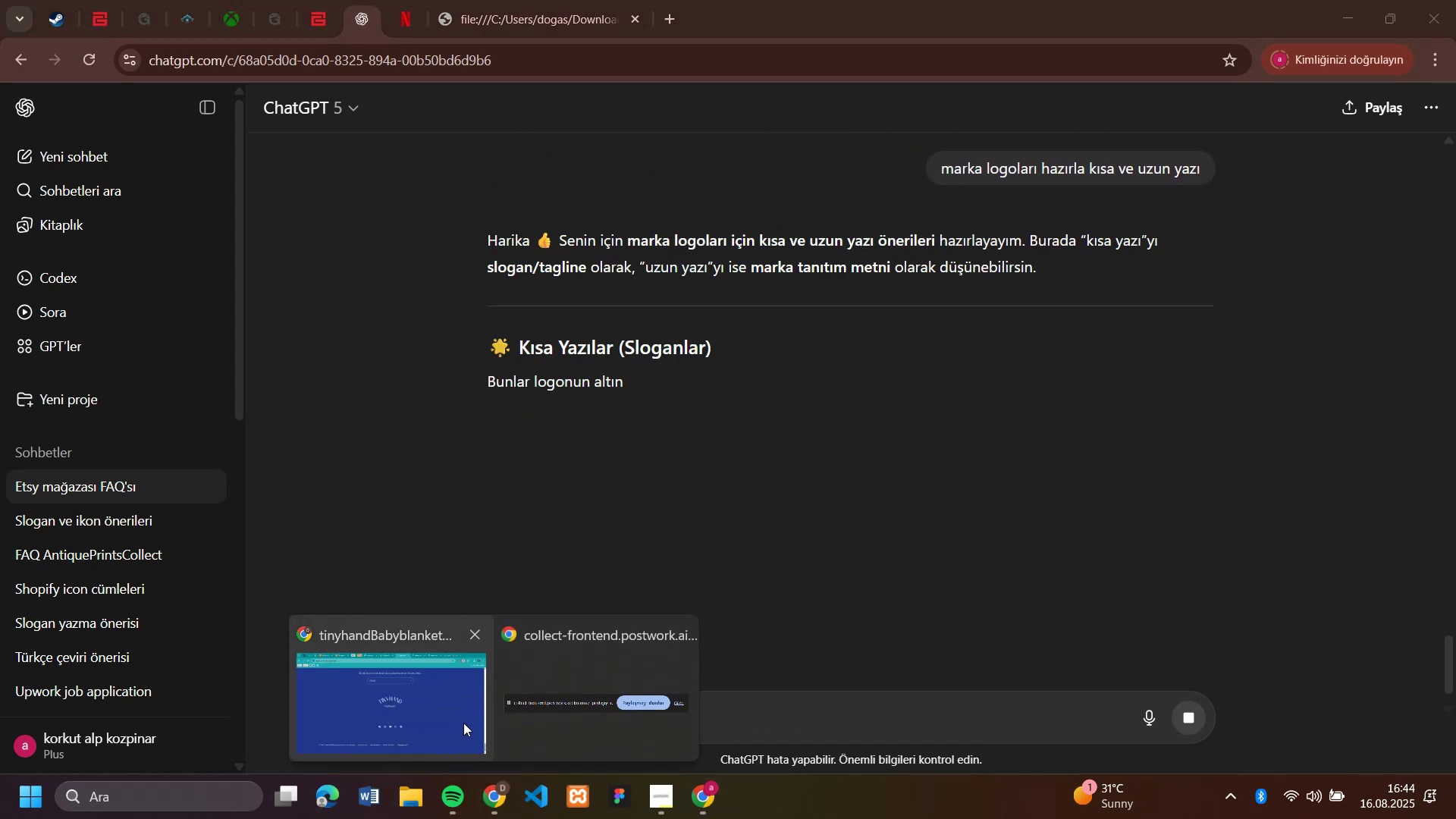 
left_click([463, 722])
 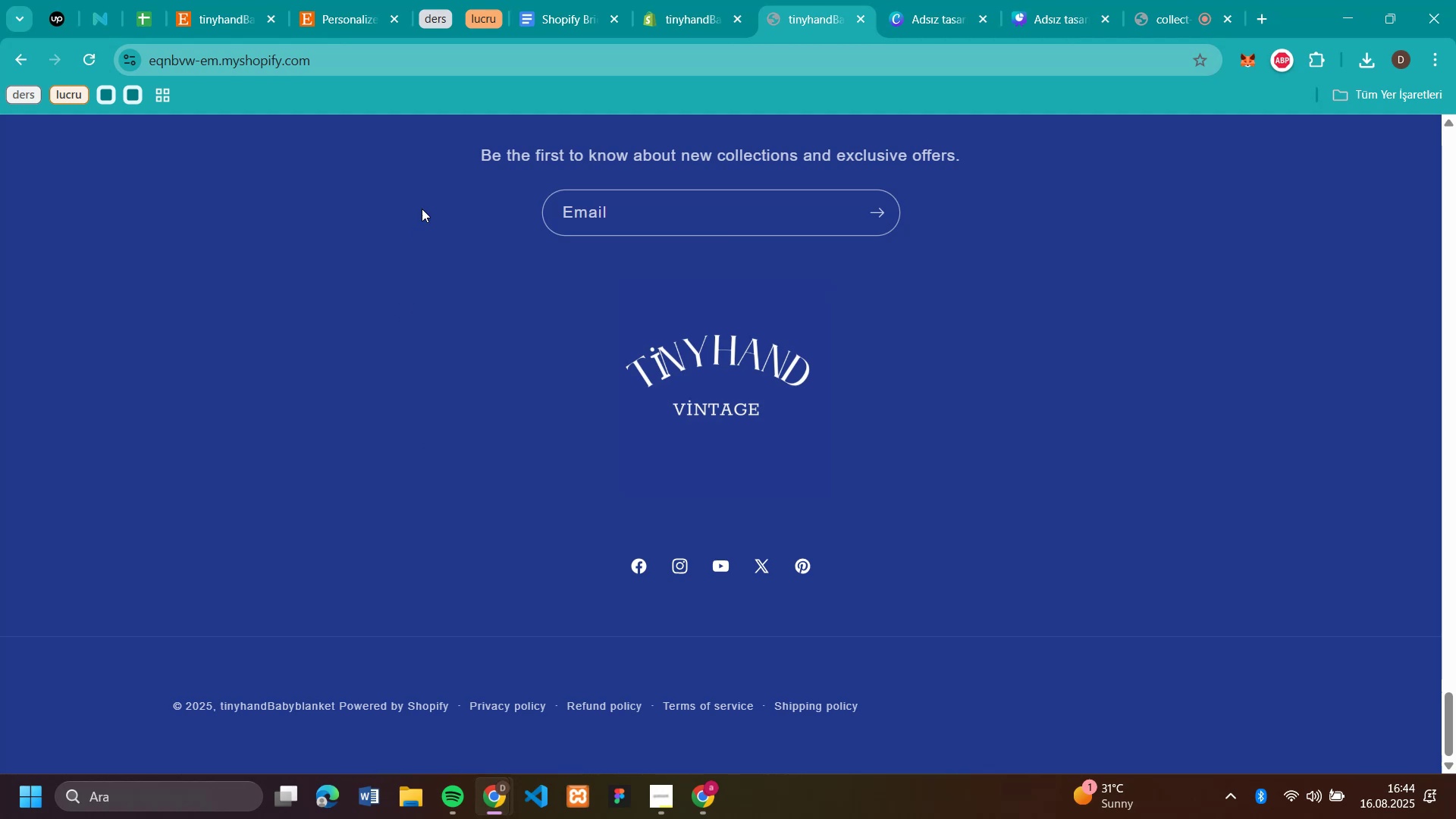 
scroll: coordinate [1089, 422], scroll_direction: up, amount: 14.0
 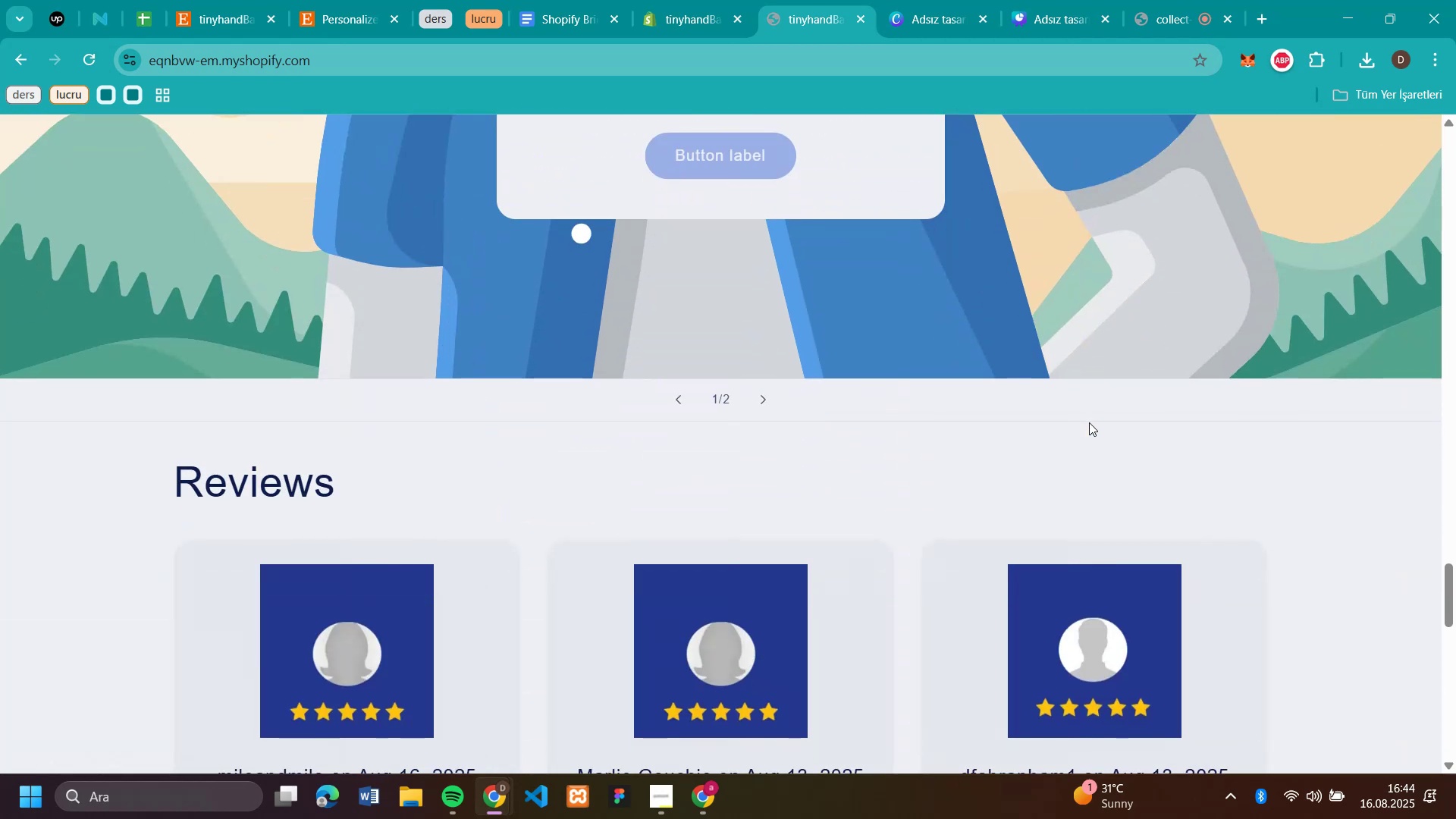 
scroll: coordinate [1089, 422], scroll_direction: down, amount: 15.0
 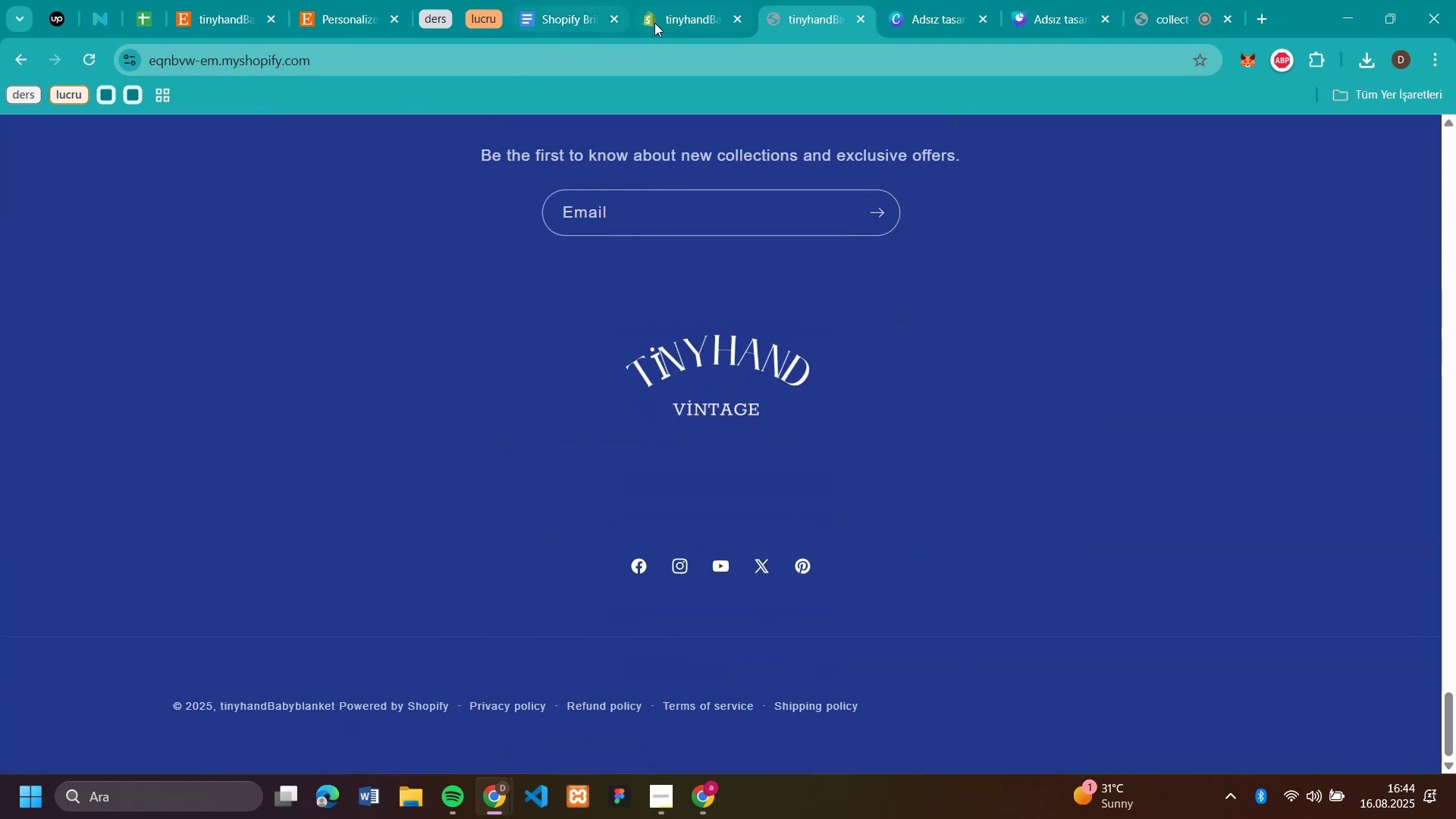 
left_click([668, 14])
 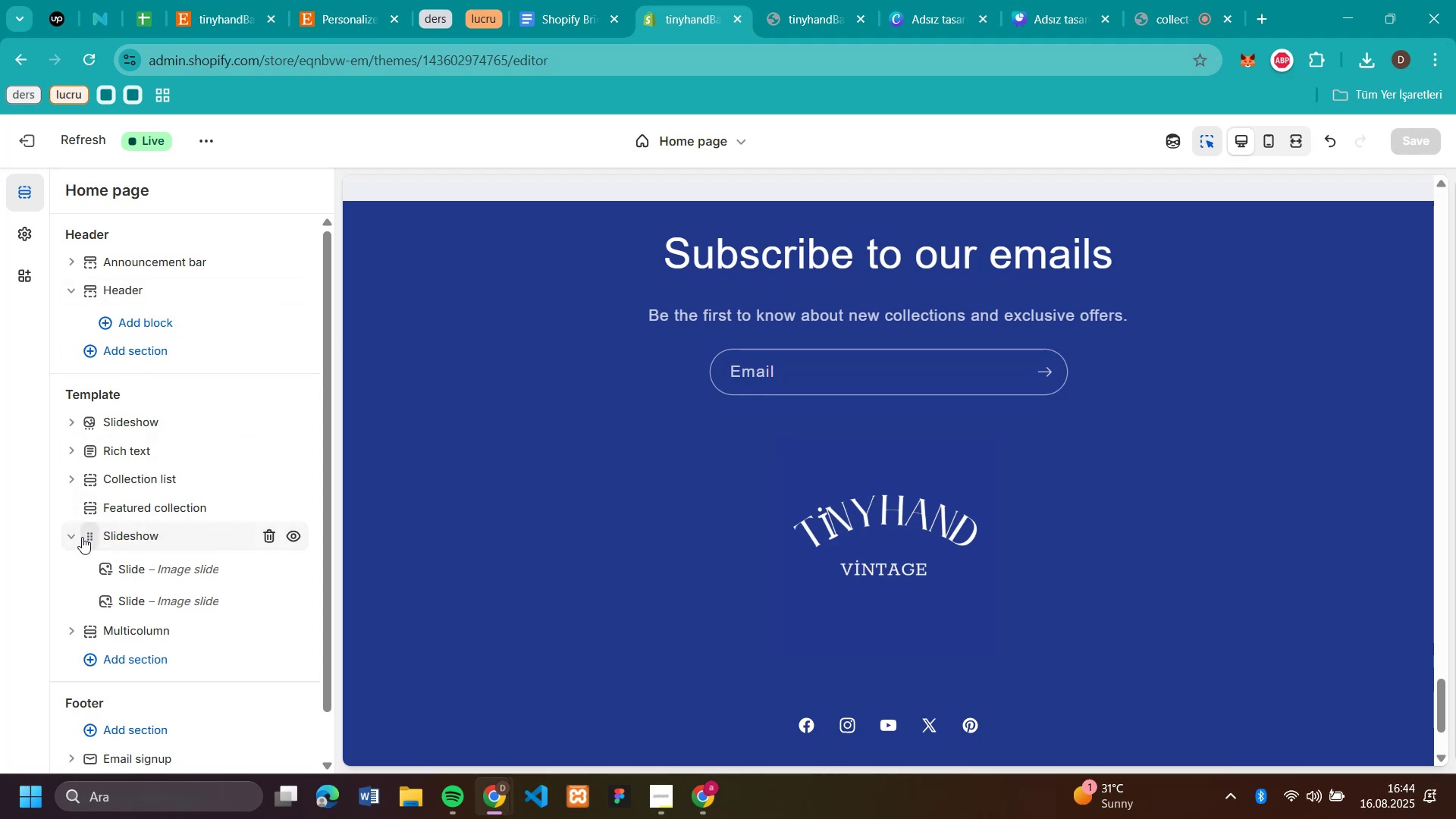 
left_click_drag(start_coordinate=[86, 537], to_coordinate=[79, 588])
 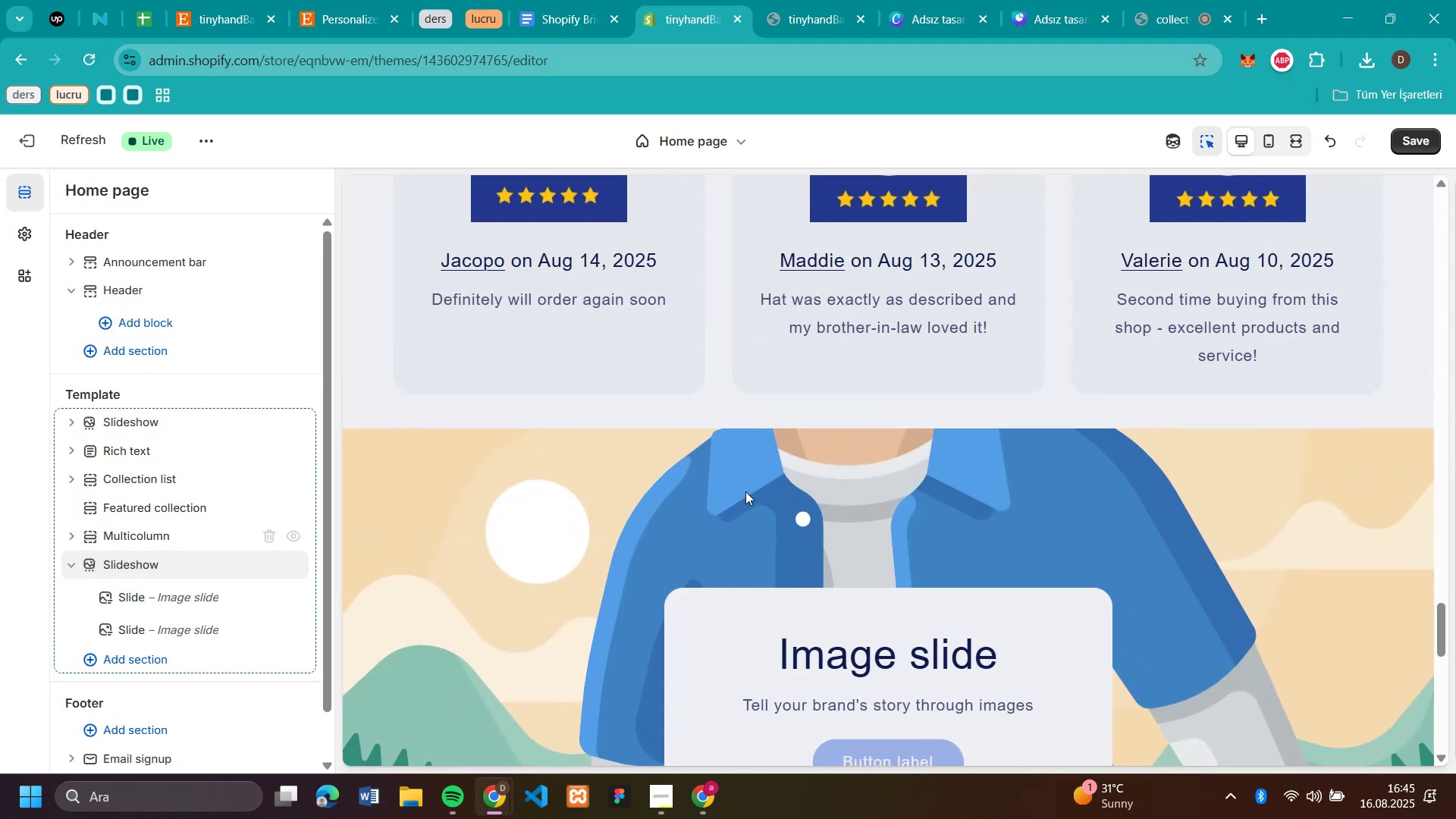 
scroll: coordinate [1053, 519], scroll_direction: down, amount: 2.0
 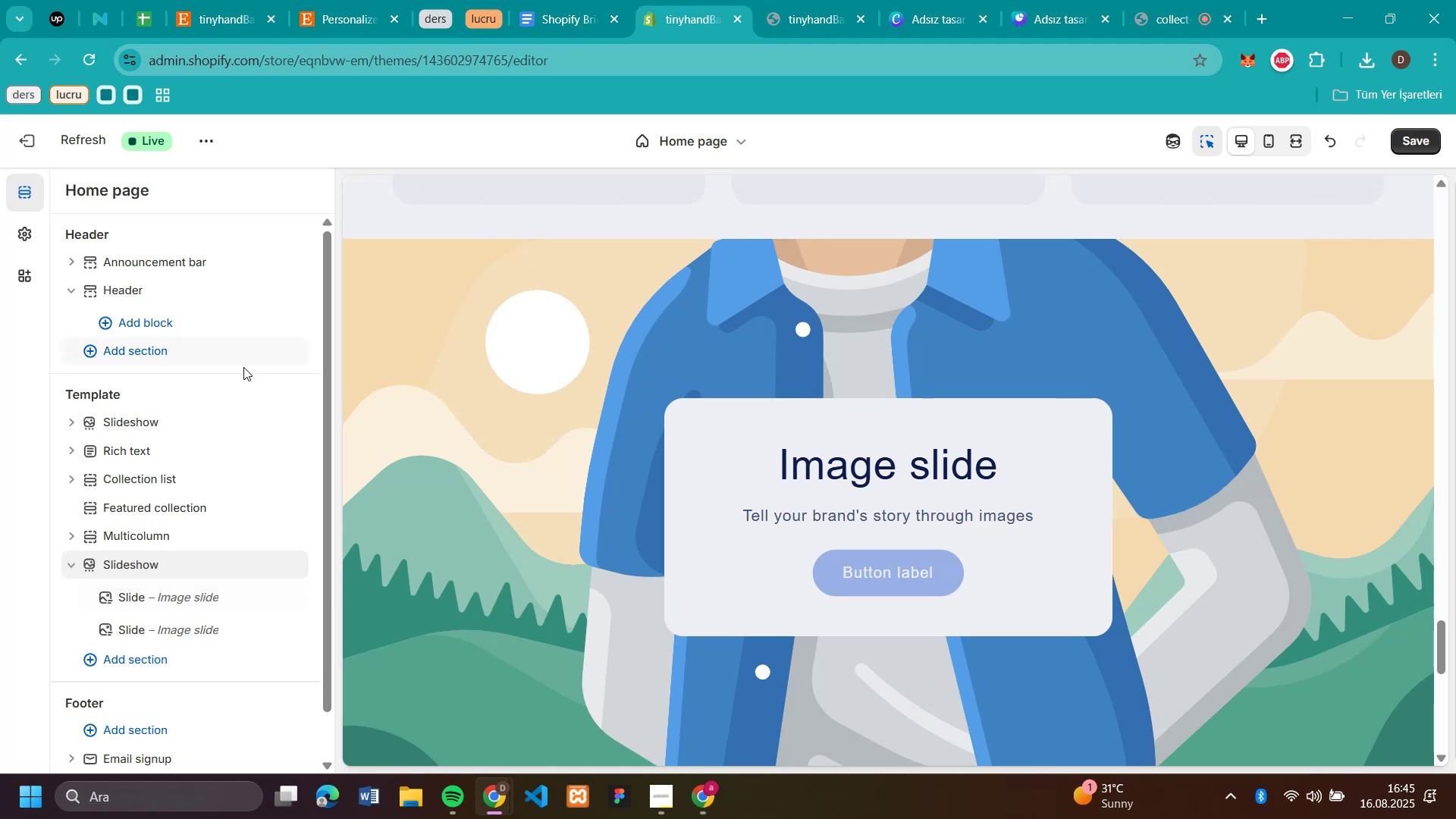 
left_click([481, 445])
 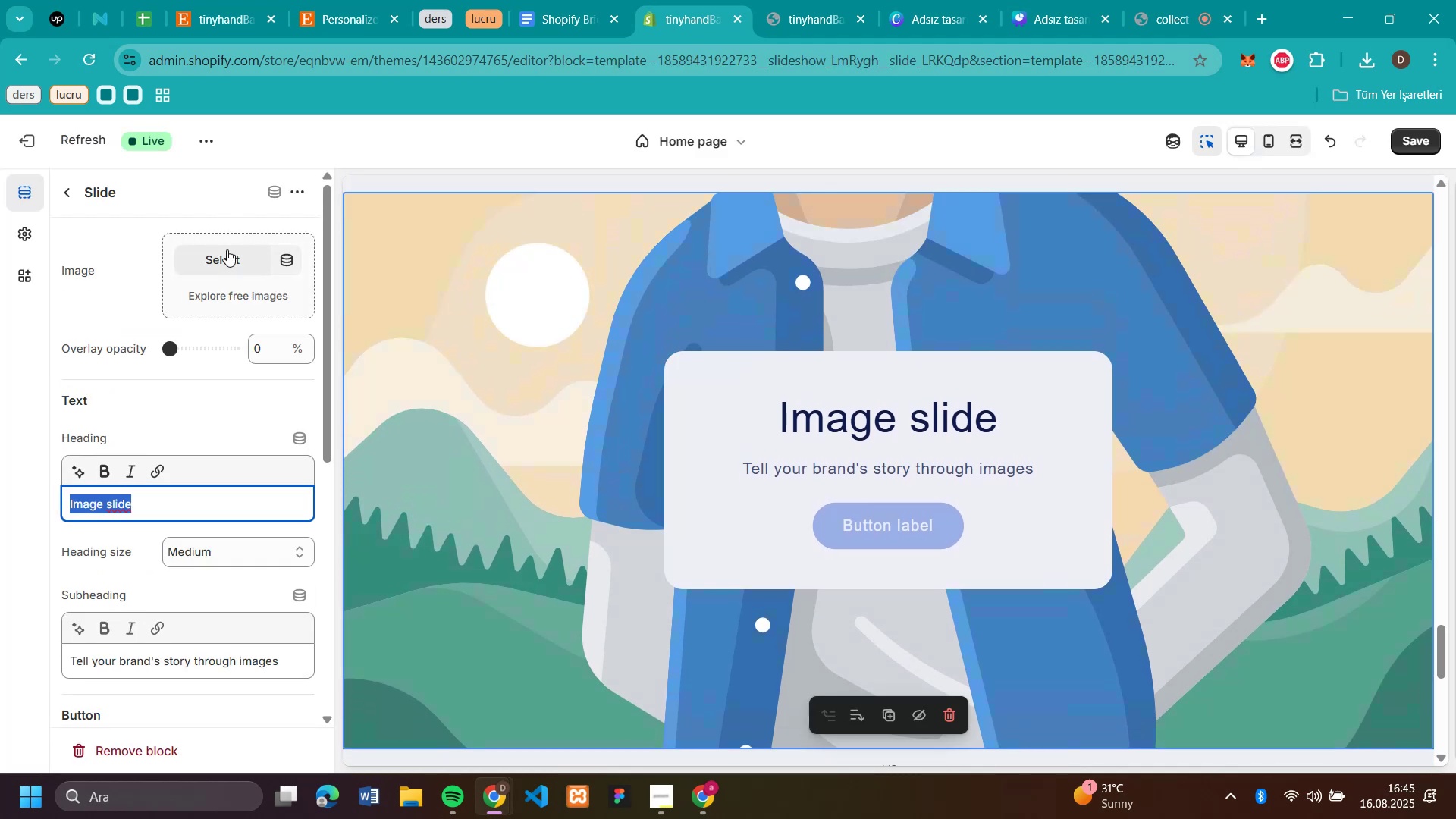 
left_click([231, 251])
 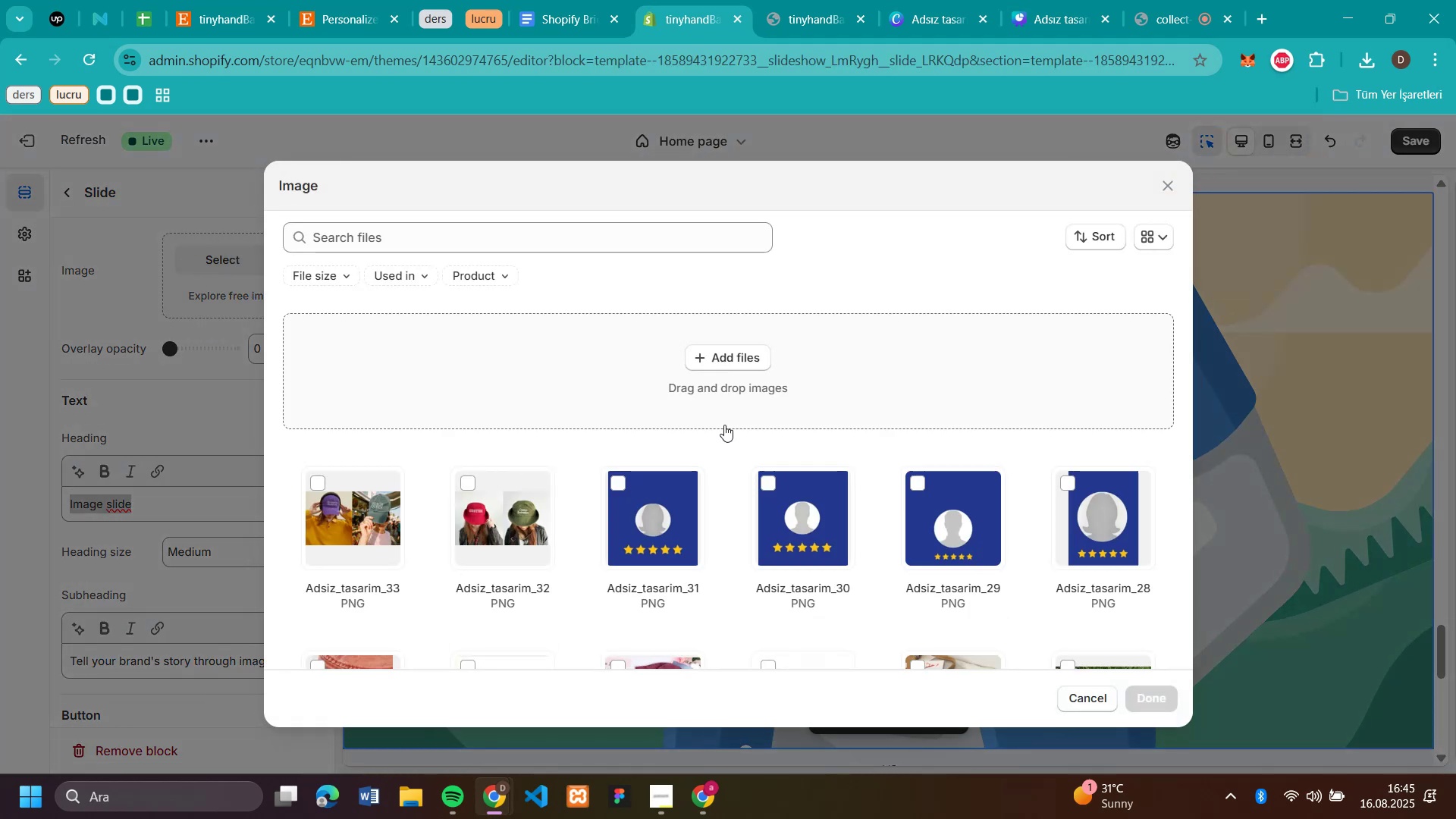 
mouse_move([598, 518])
 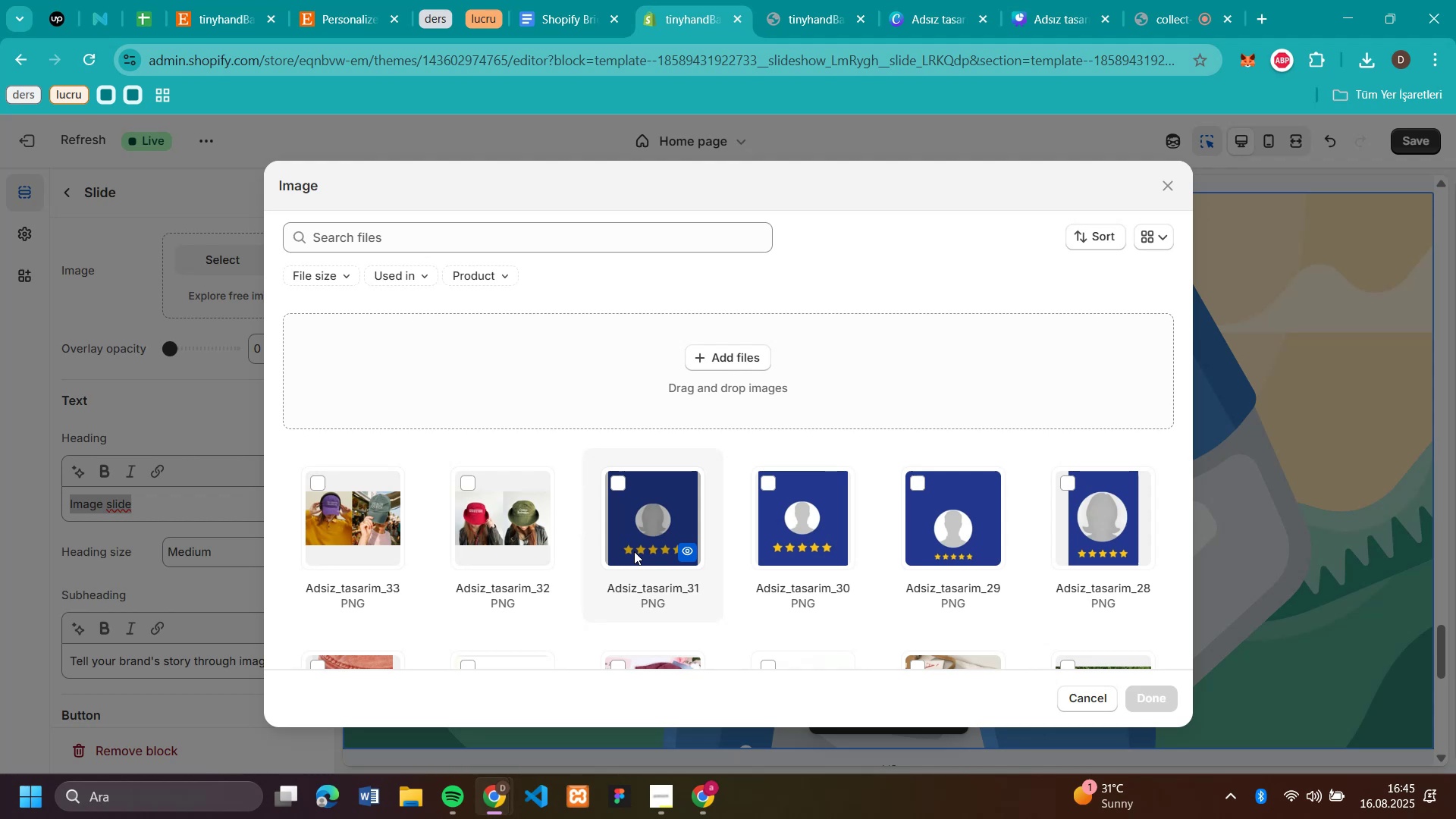 
wait(5.3)
 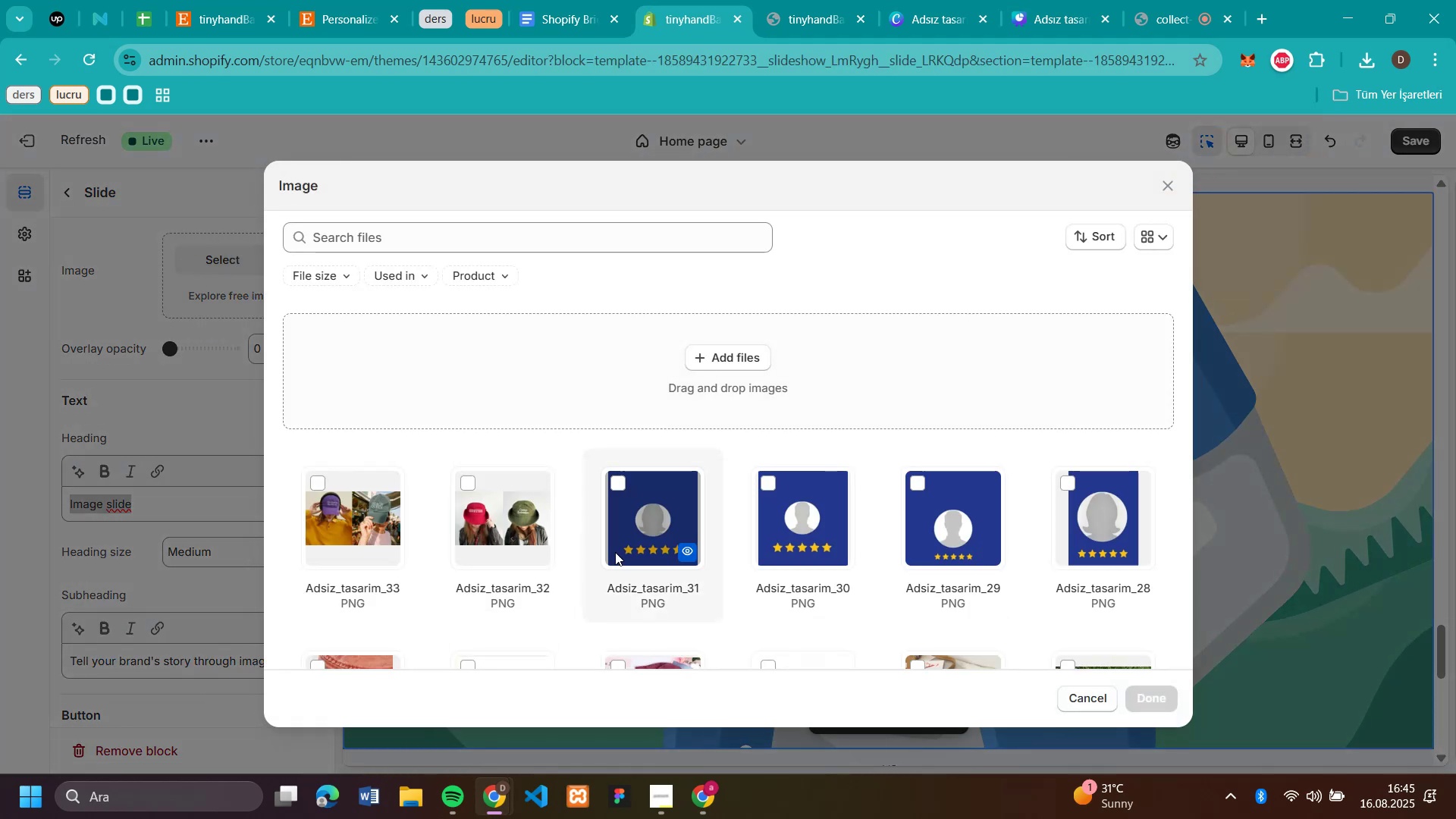 
left_click([364, 502])
 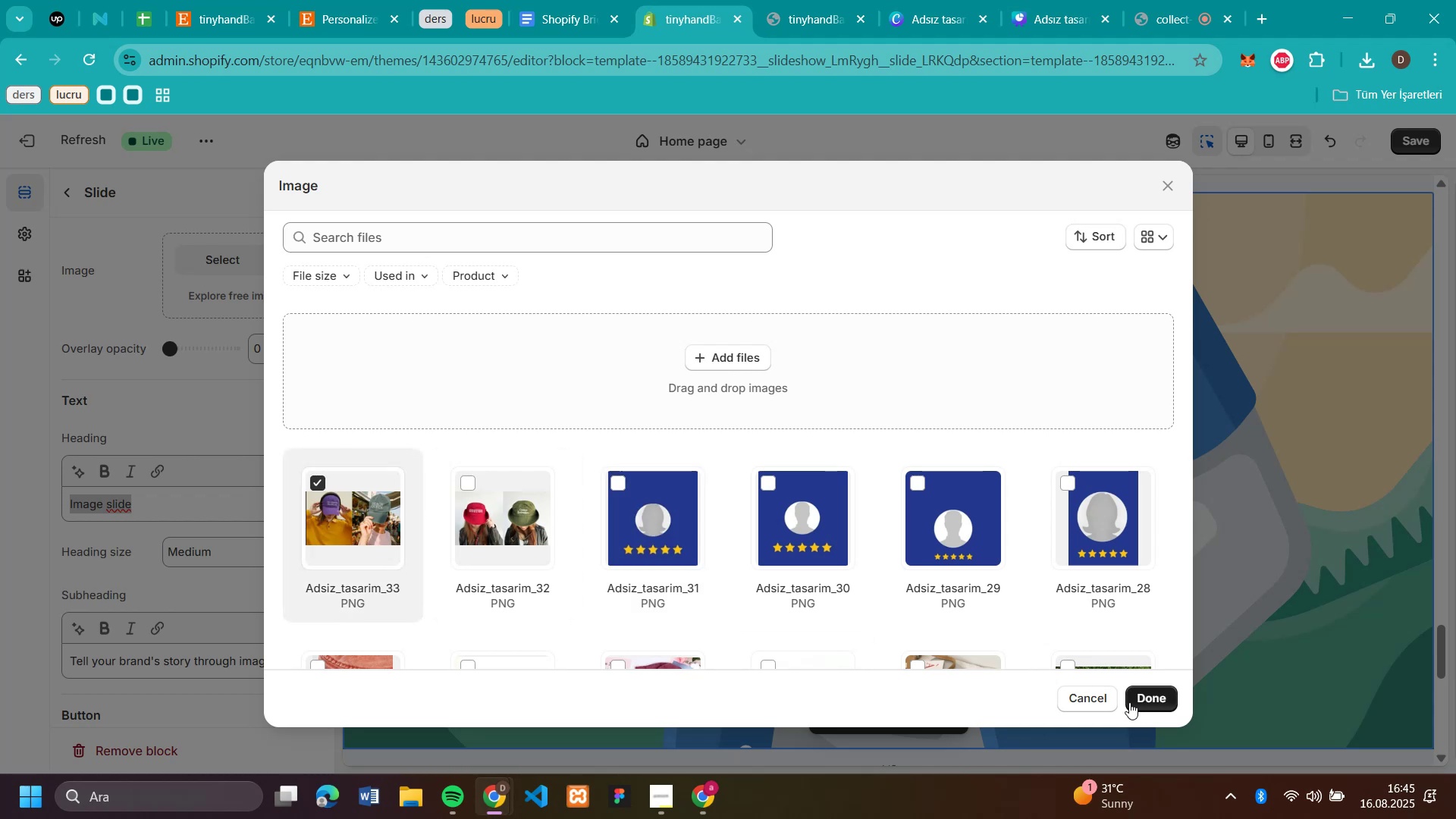 
left_click([1150, 703])
 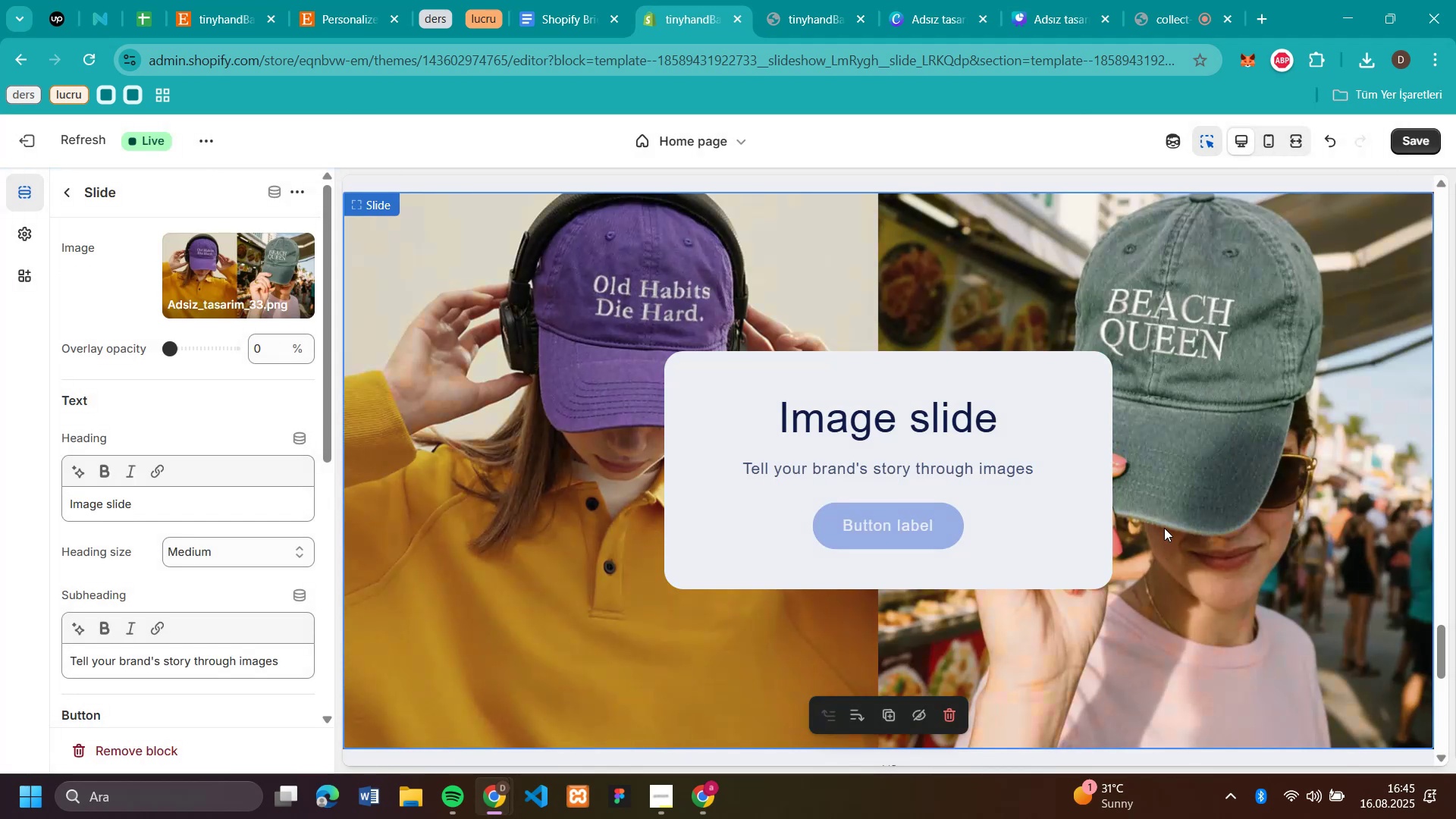 
scroll: coordinate [1164, 528], scroll_direction: up, amount: 1.0
 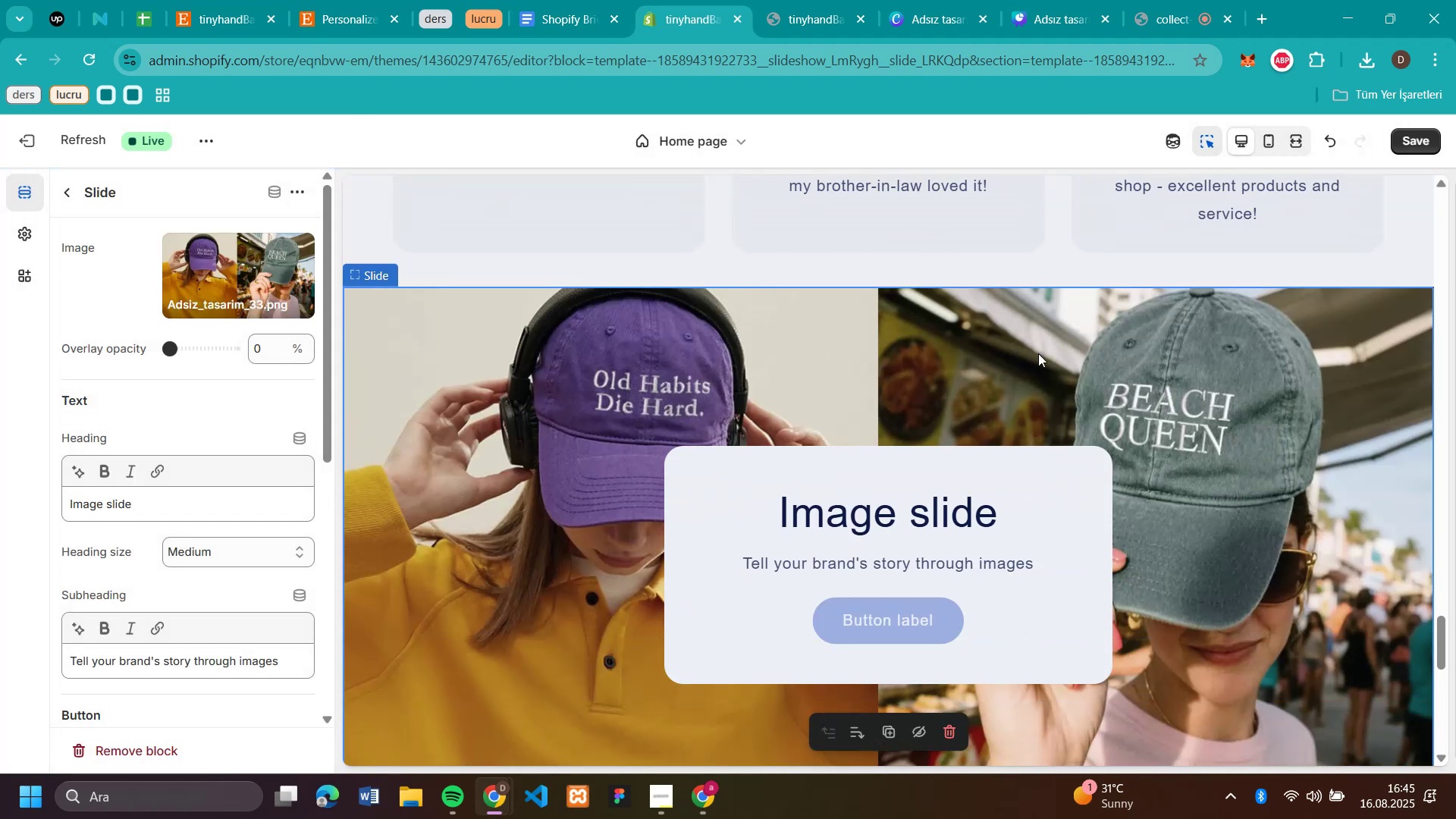 
scroll: coordinate [1269, 403], scroll_direction: down, amount: 3.0
 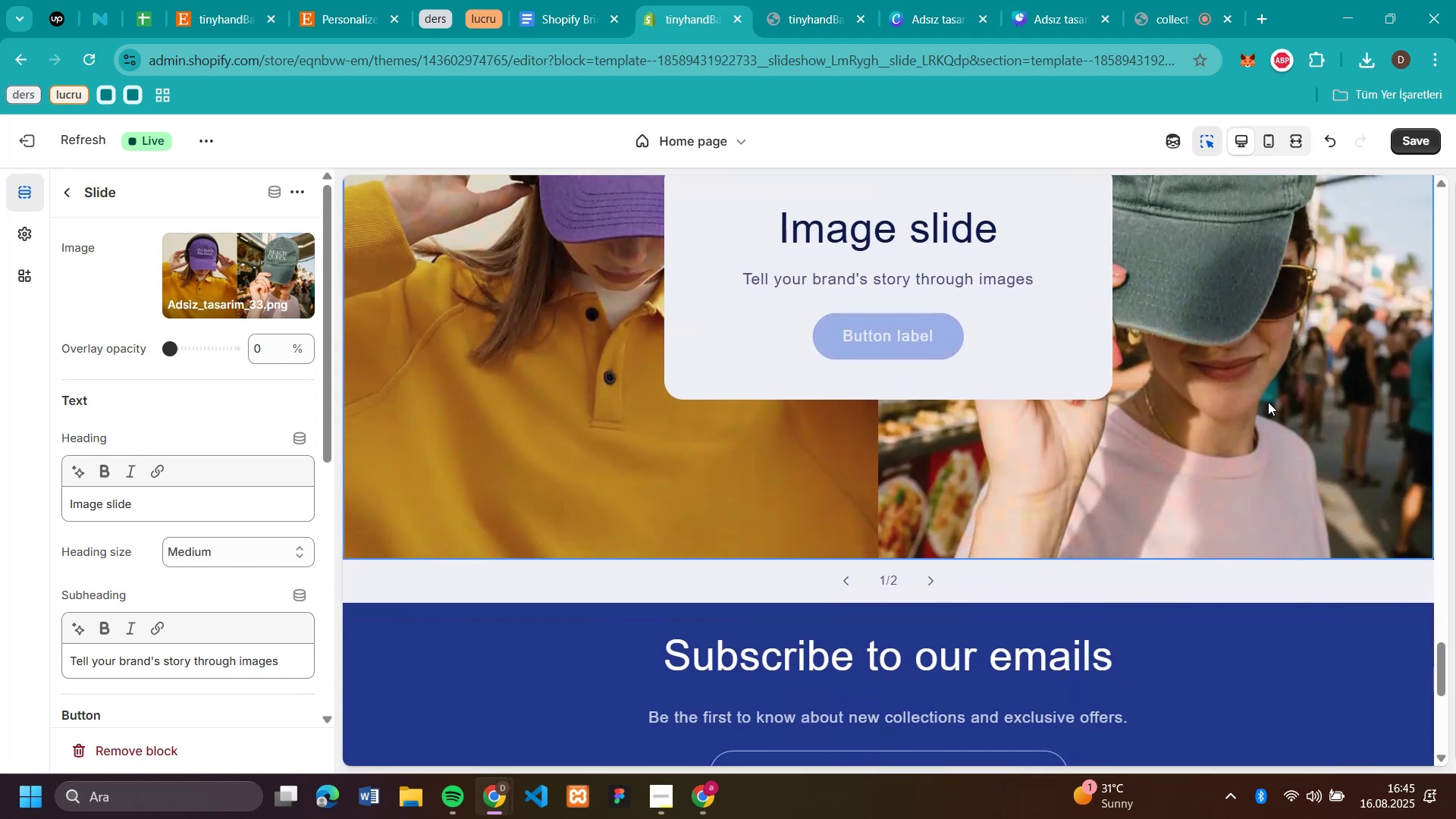 
scroll: coordinate [1268, 402], scroll_direction: up, amount: 2.0
 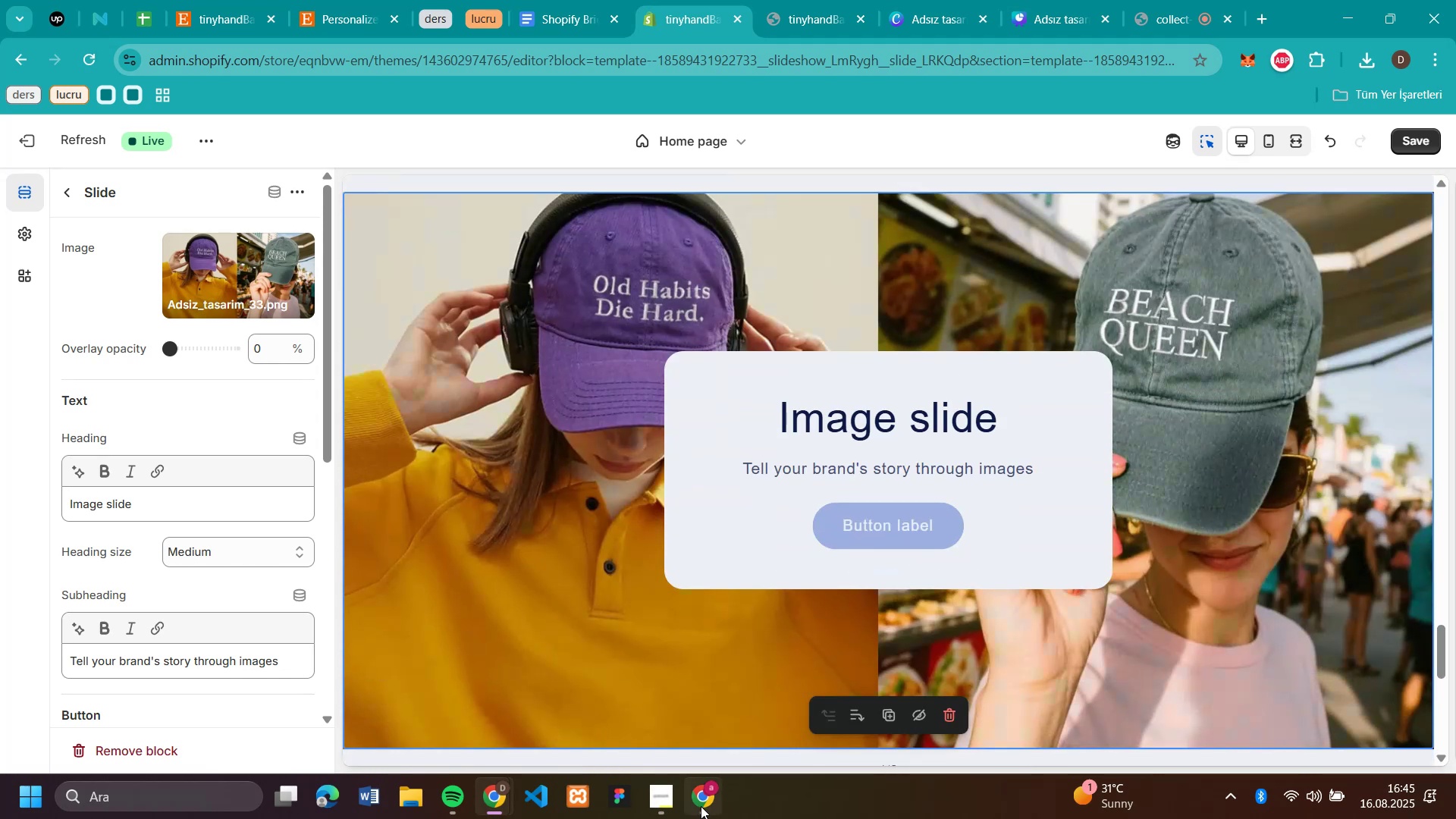 
left_click([674, 713])
 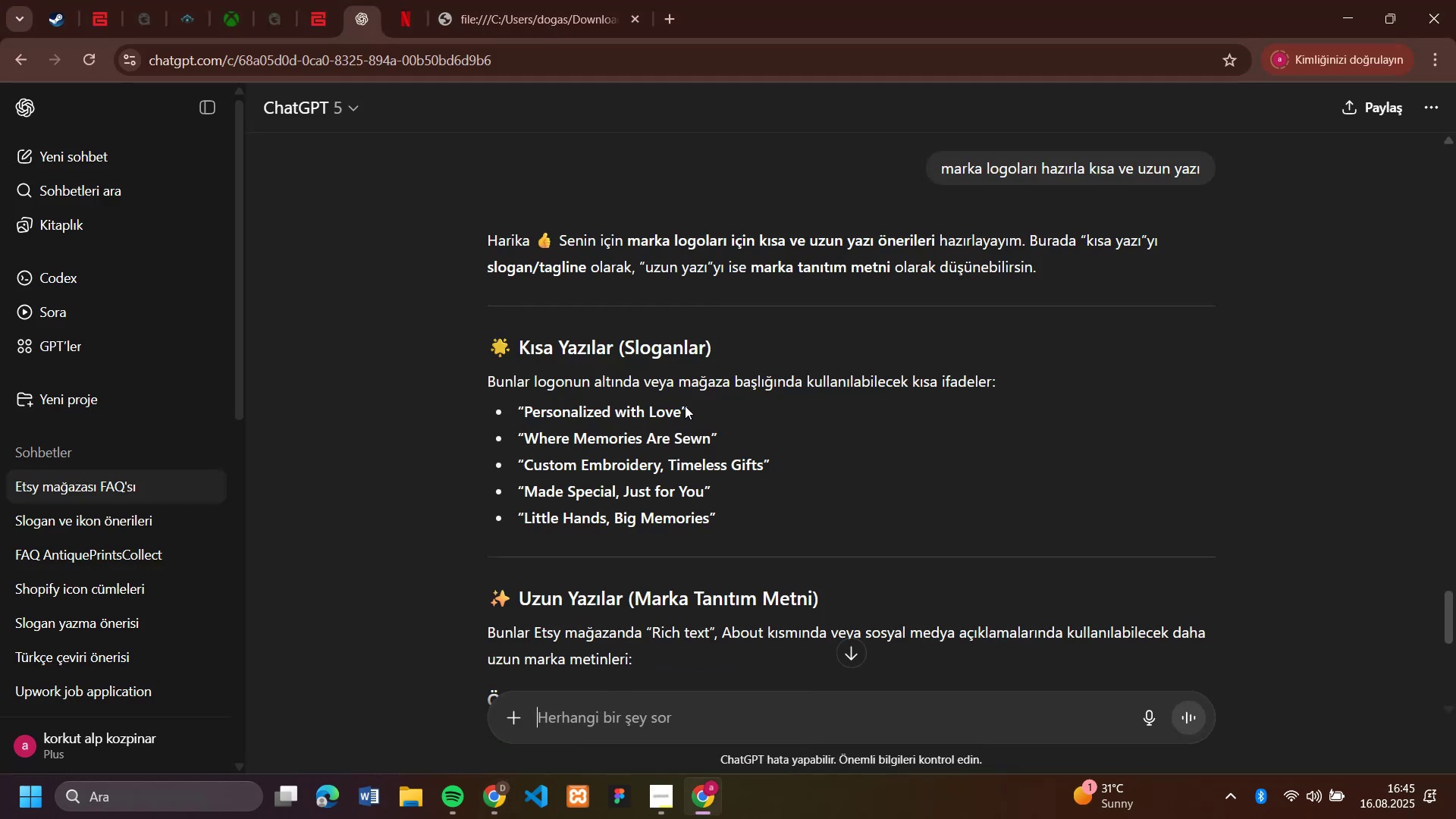 
left_click_drag(start_coordinate=[682, 410], to_coordinate=[526, 415])
 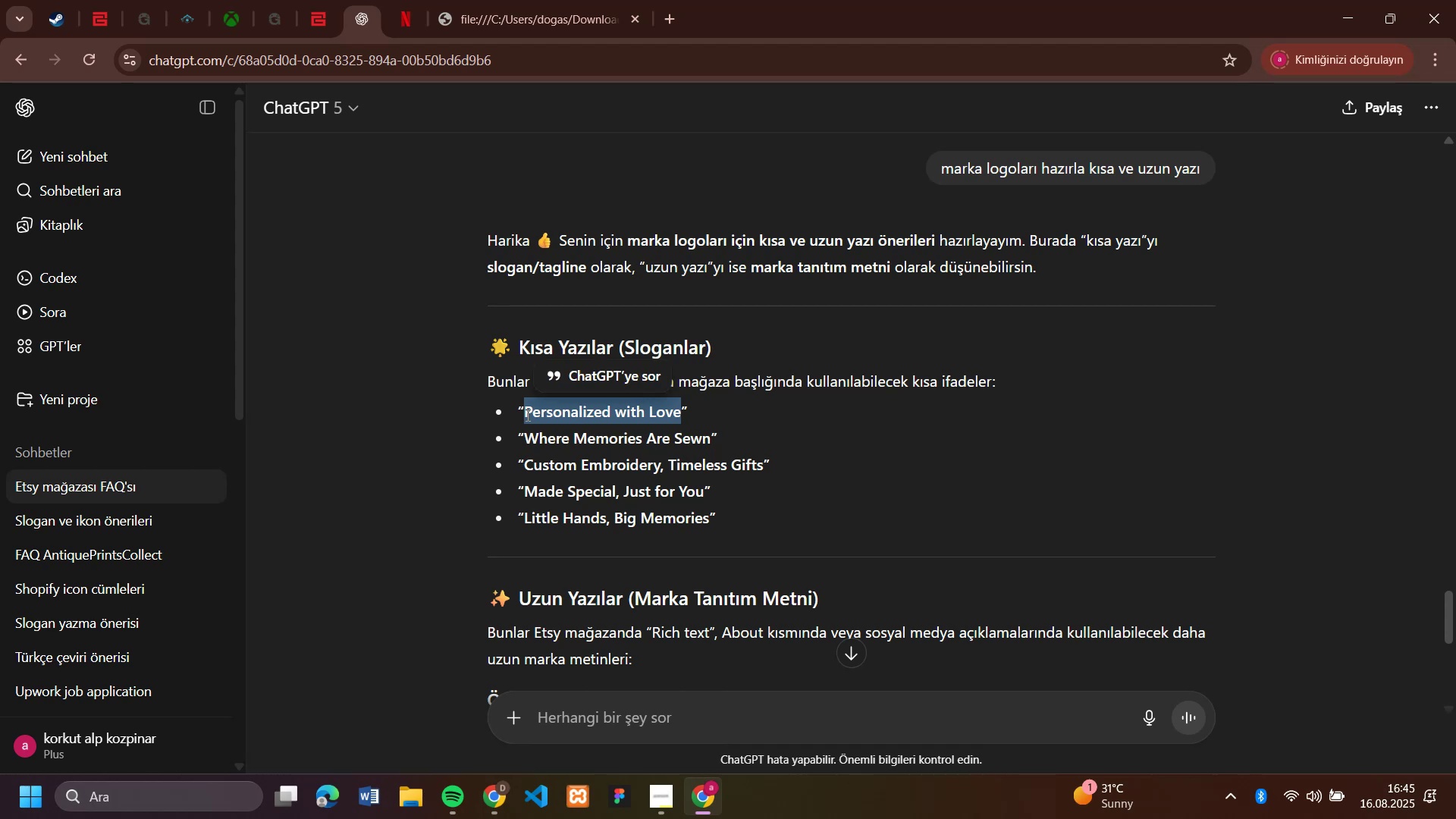 
key(Control+C)
 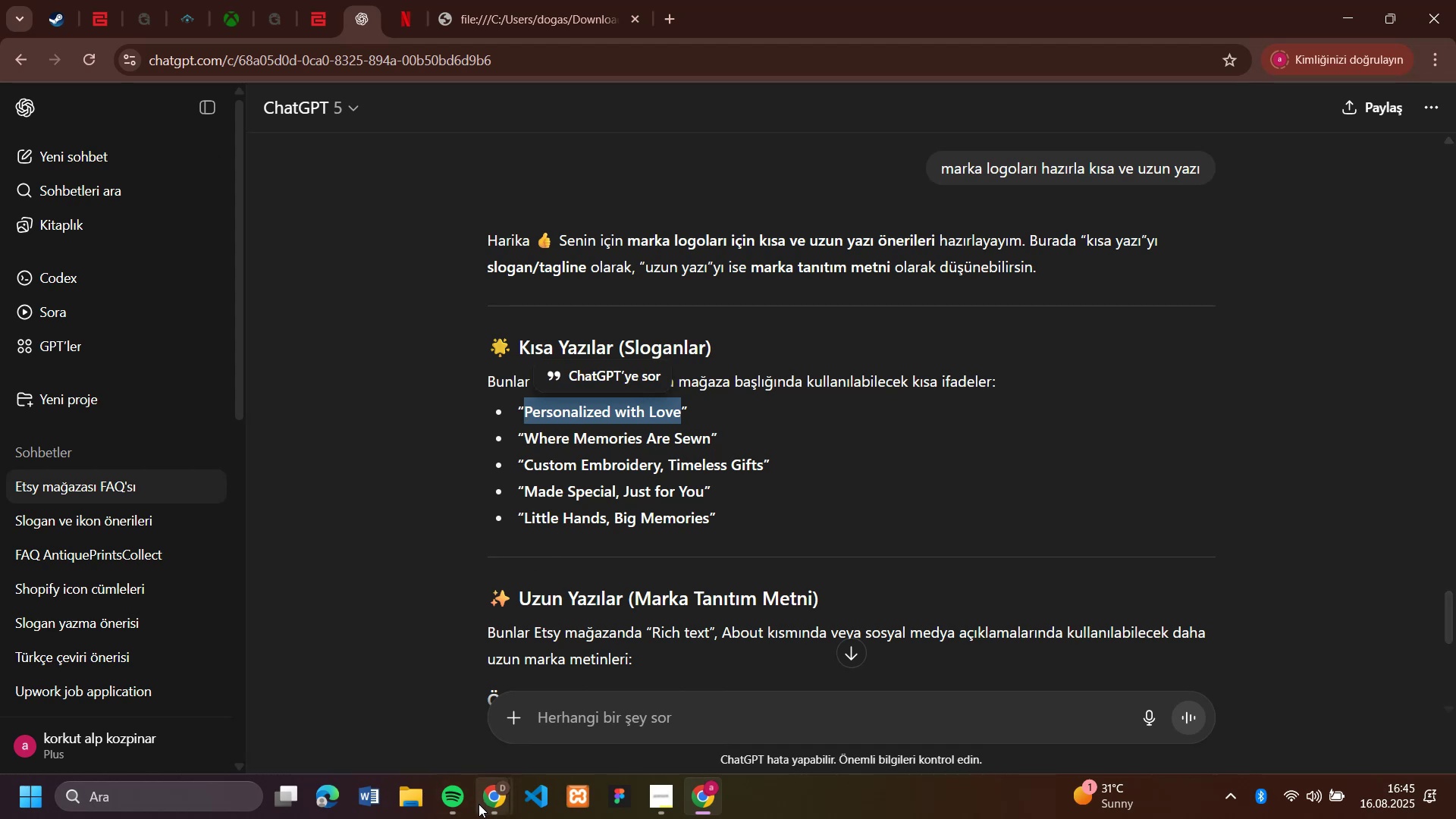 
left_click([438, 726])
 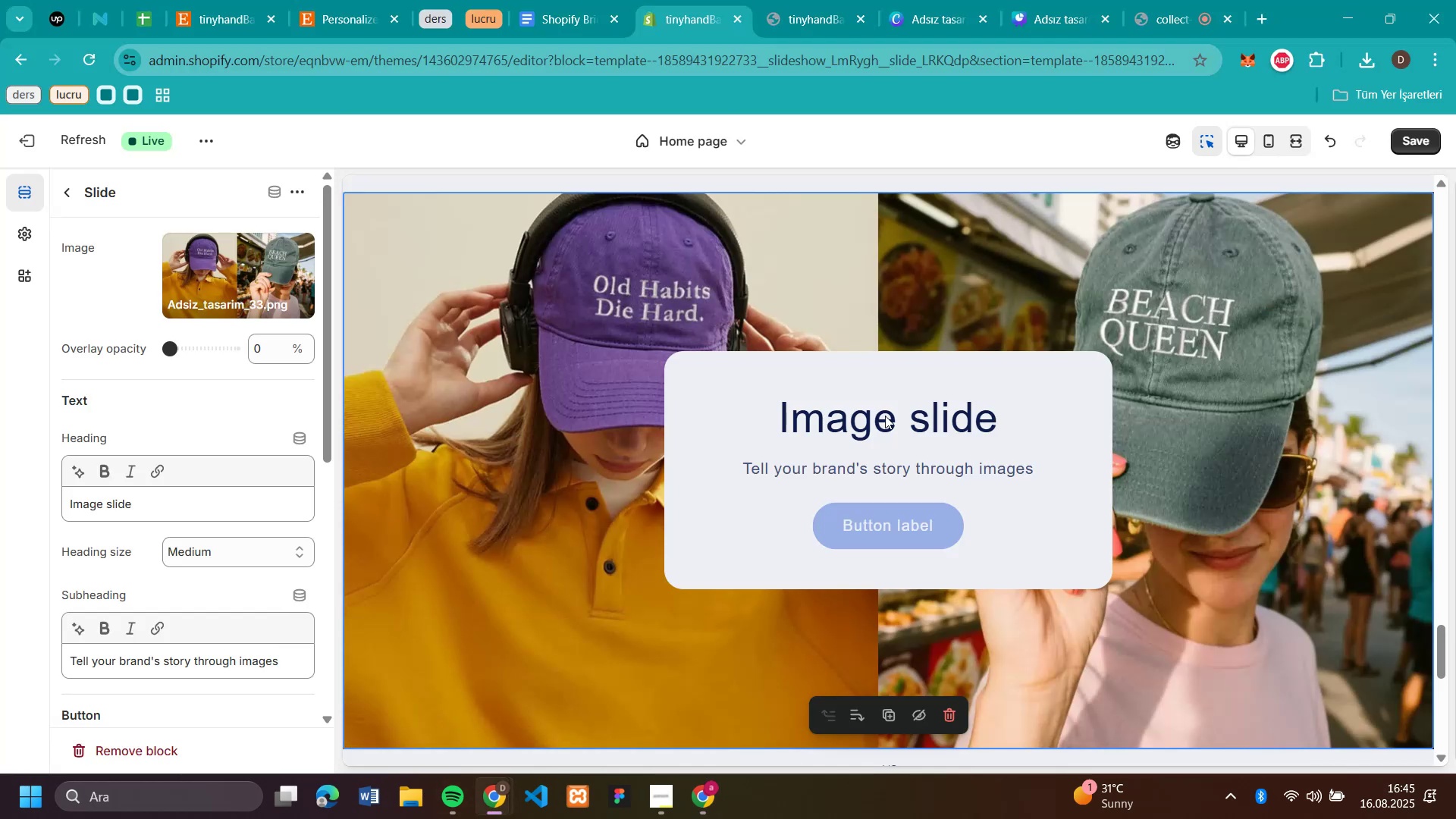 
left_click([885, 416])
 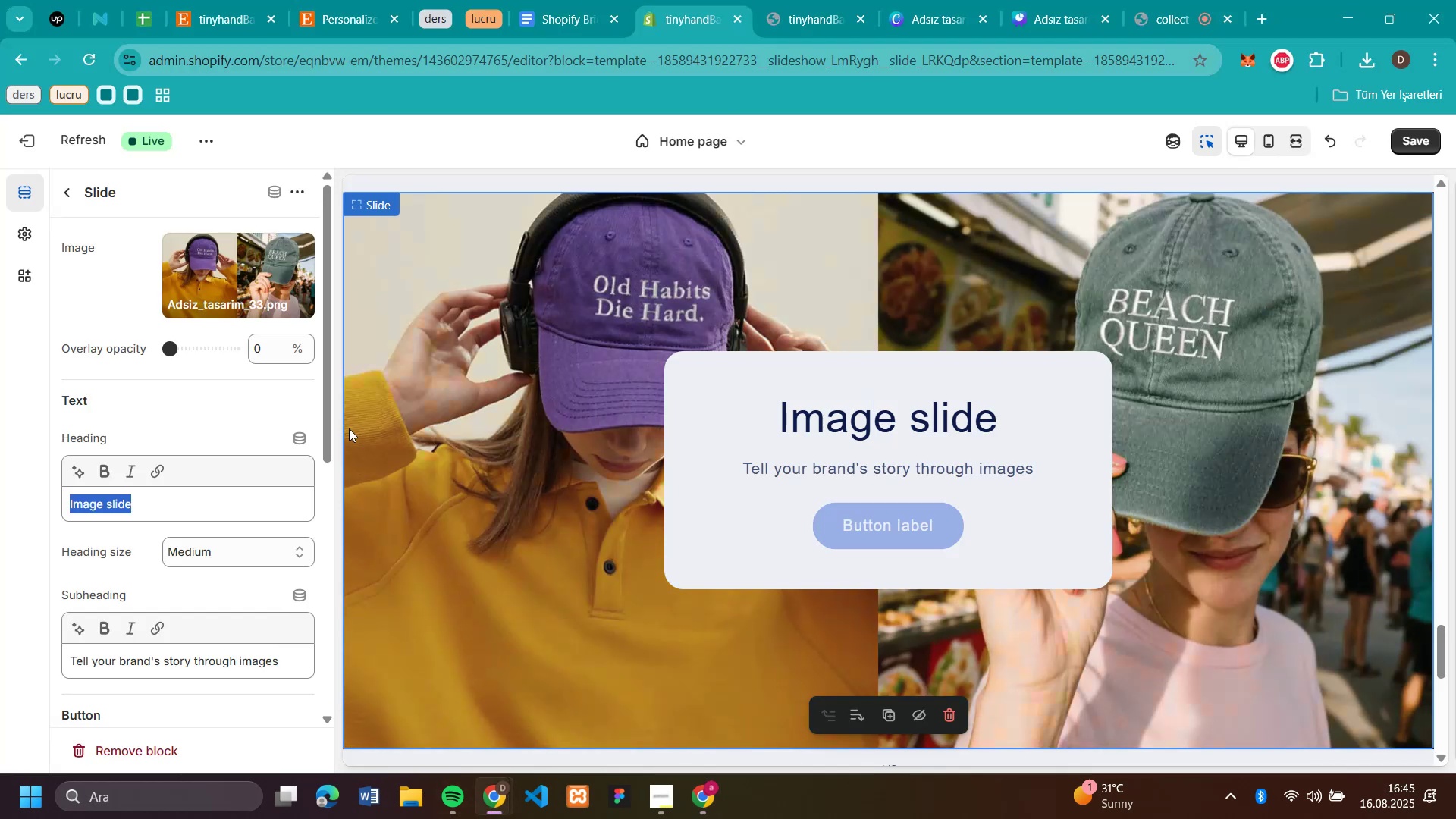 
key(Control+V)
 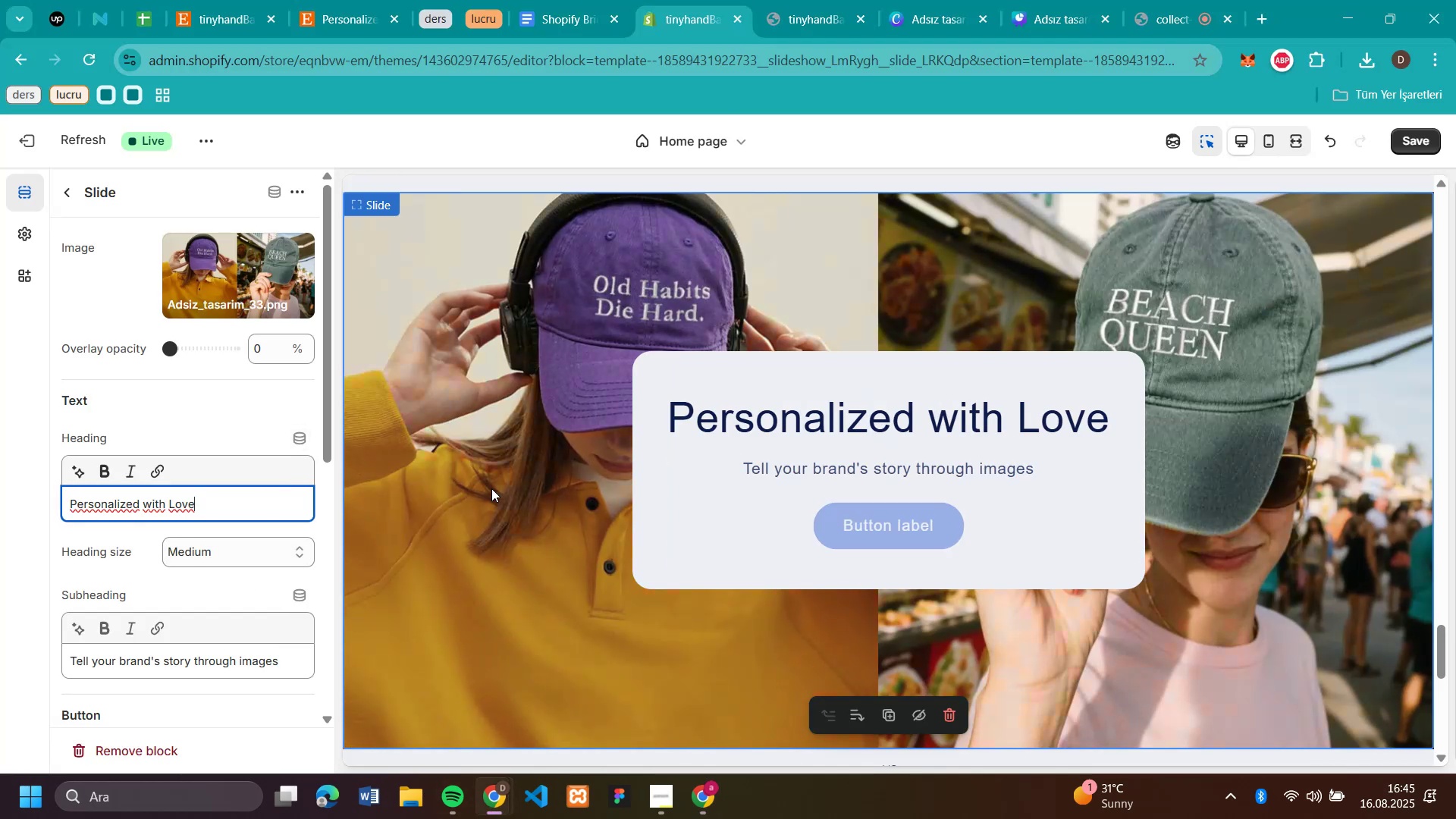 
left_click([218, 549])
 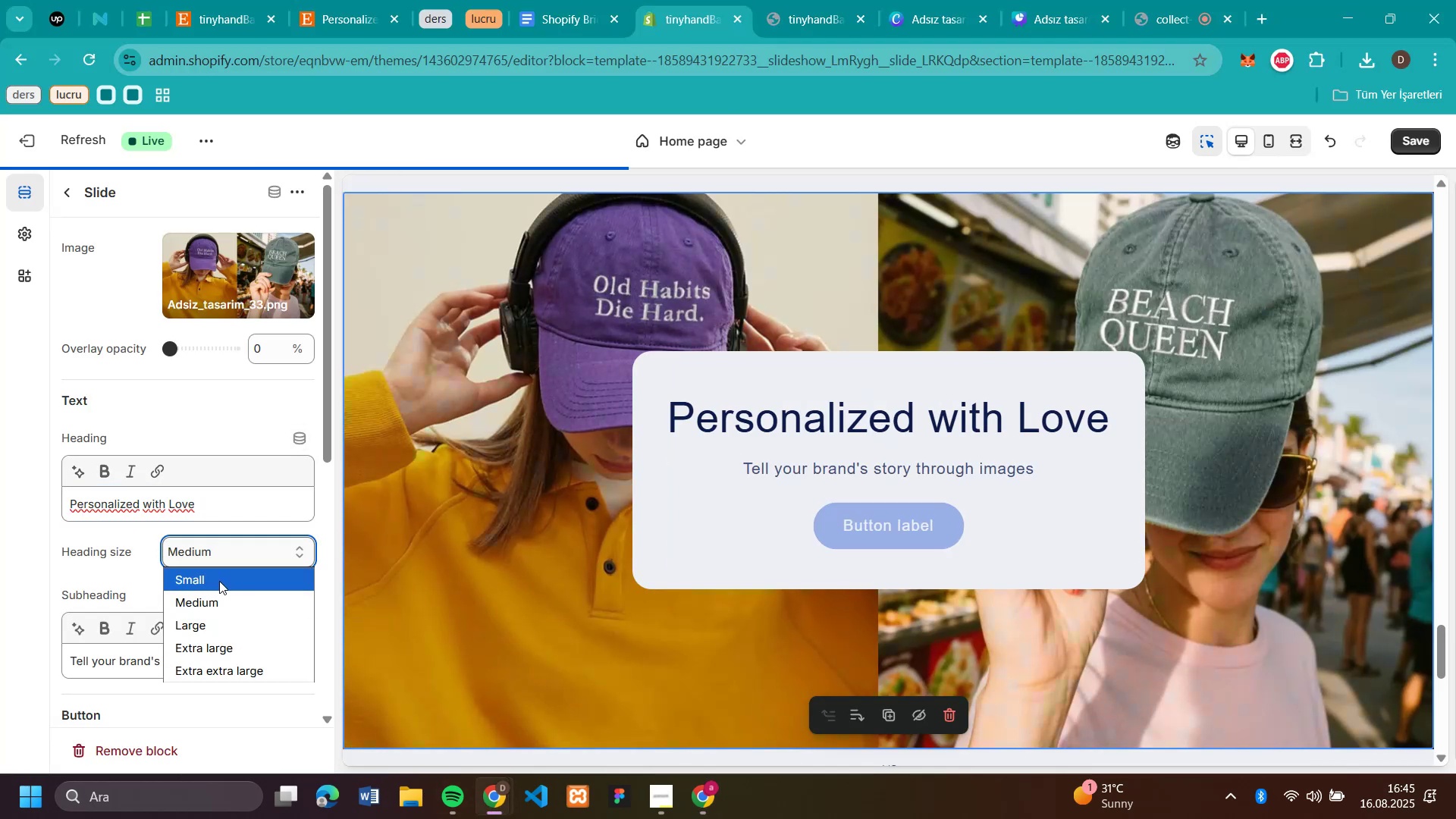 
left_click([219, 581])
 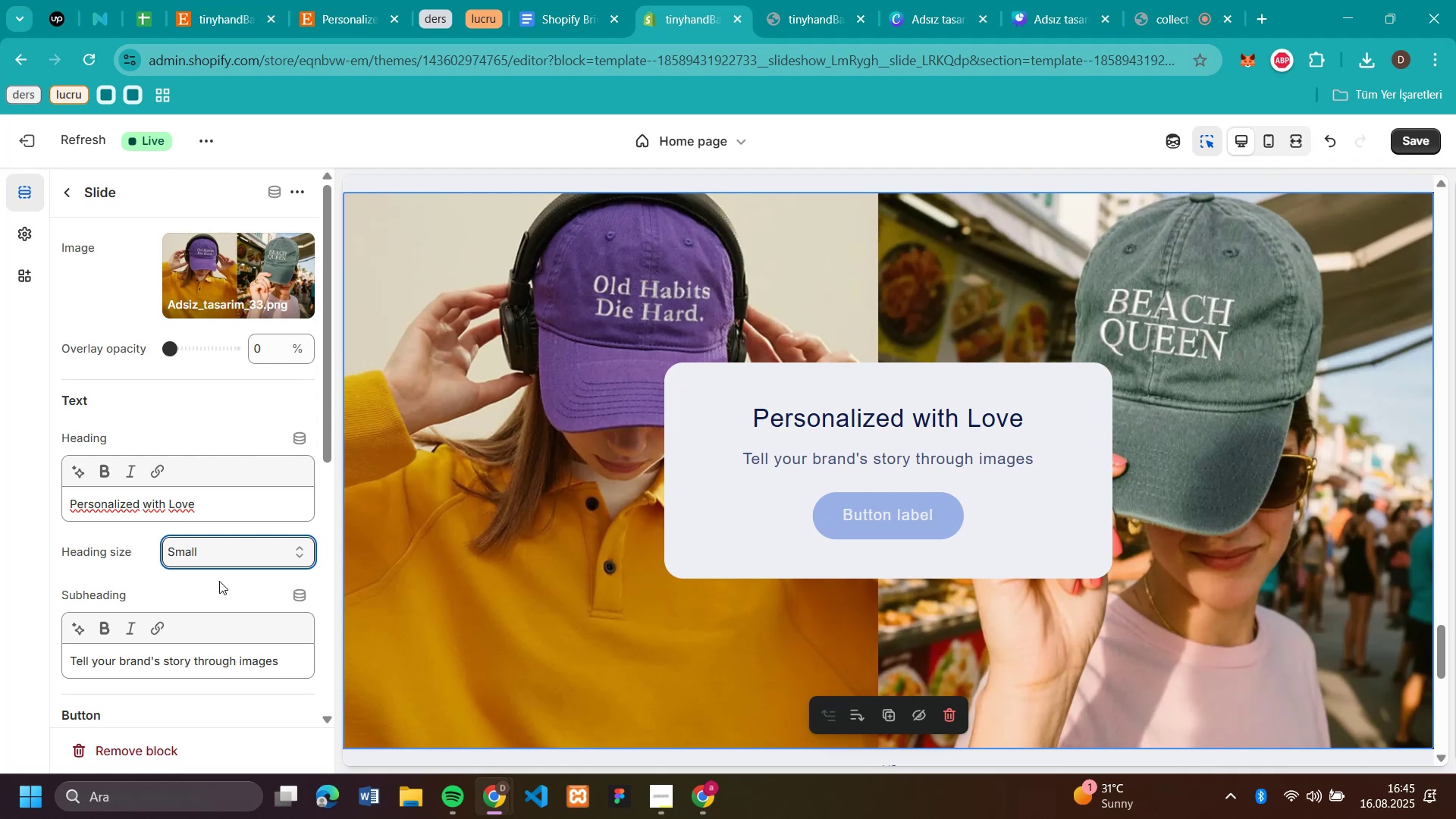 
scroll: coordinate [1420, 586], scroll_direction: up, amount: 1.0
 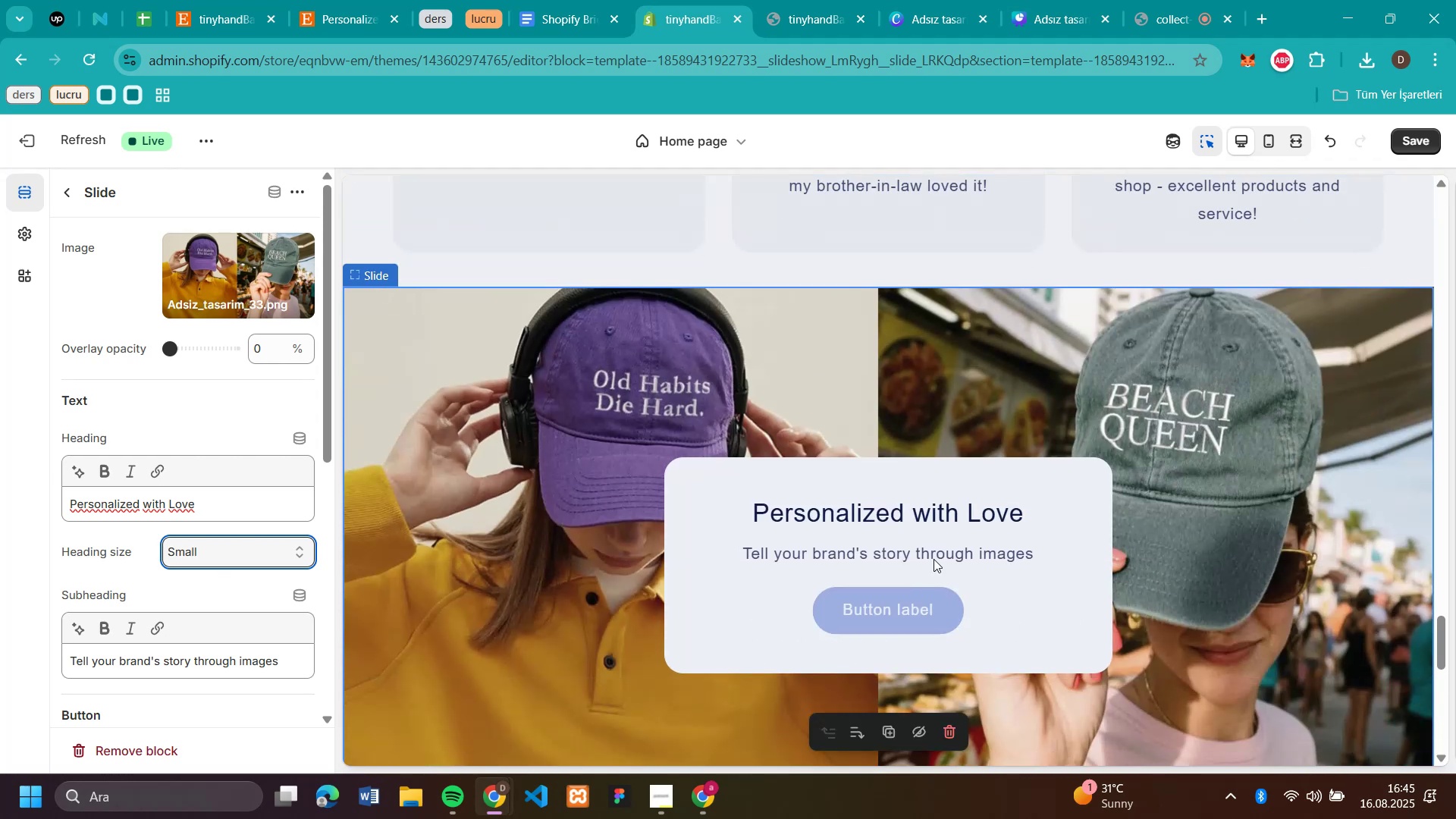 
left_click([934, 544])
 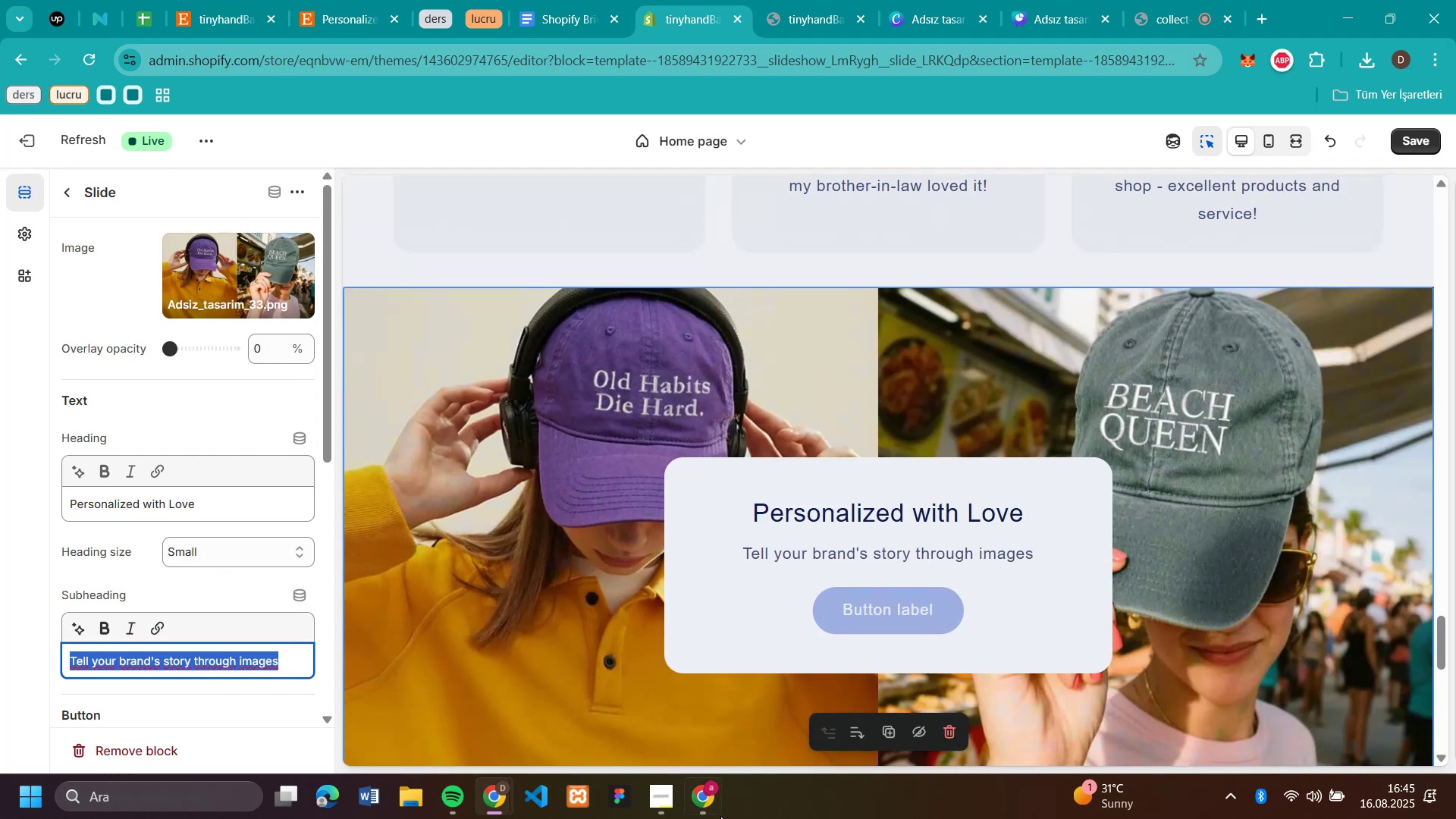 
left_click([698, 807])
 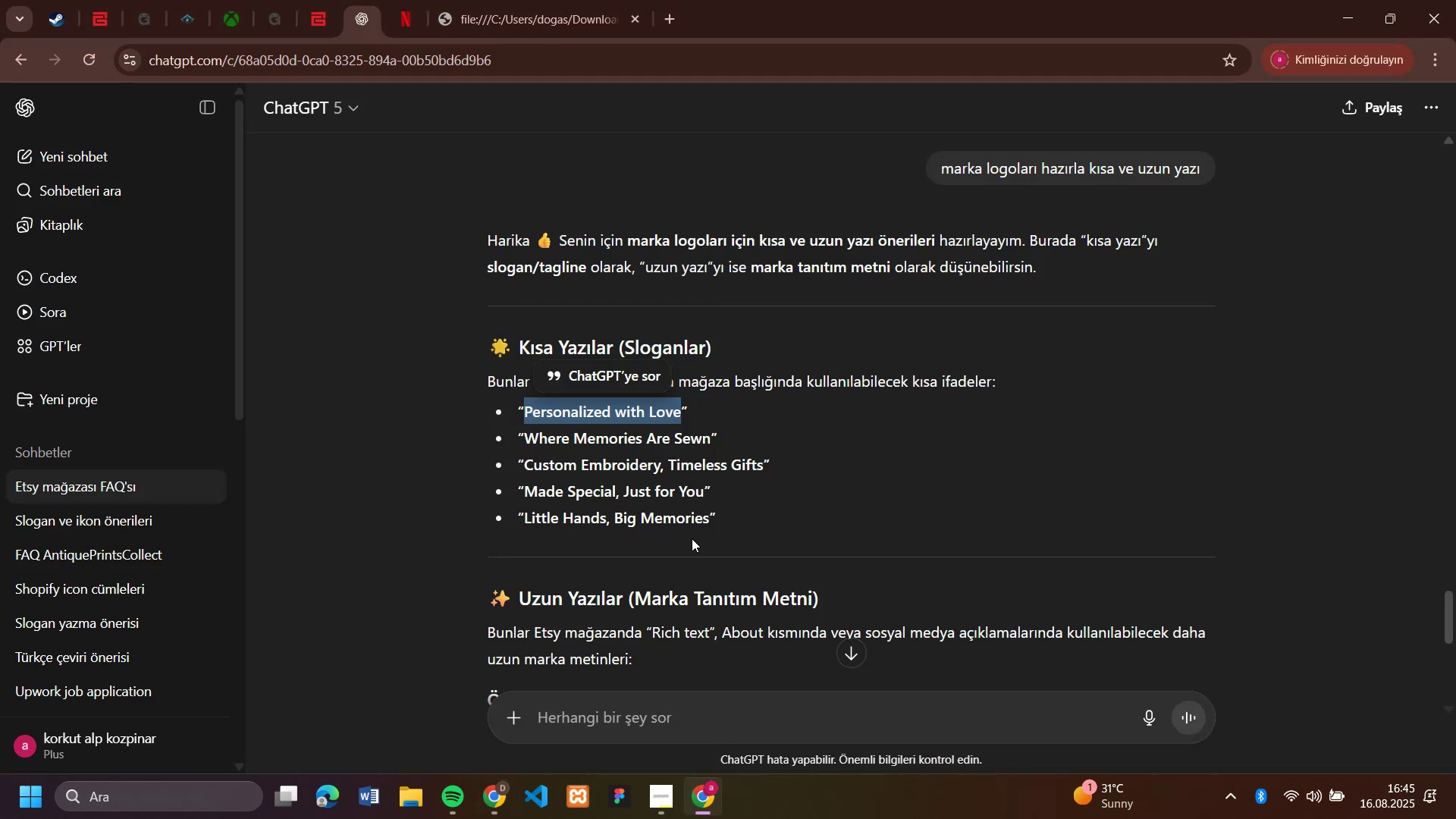 
scroll: coordinate [1044, 513], scroll_direction: down, amount: 1.0
 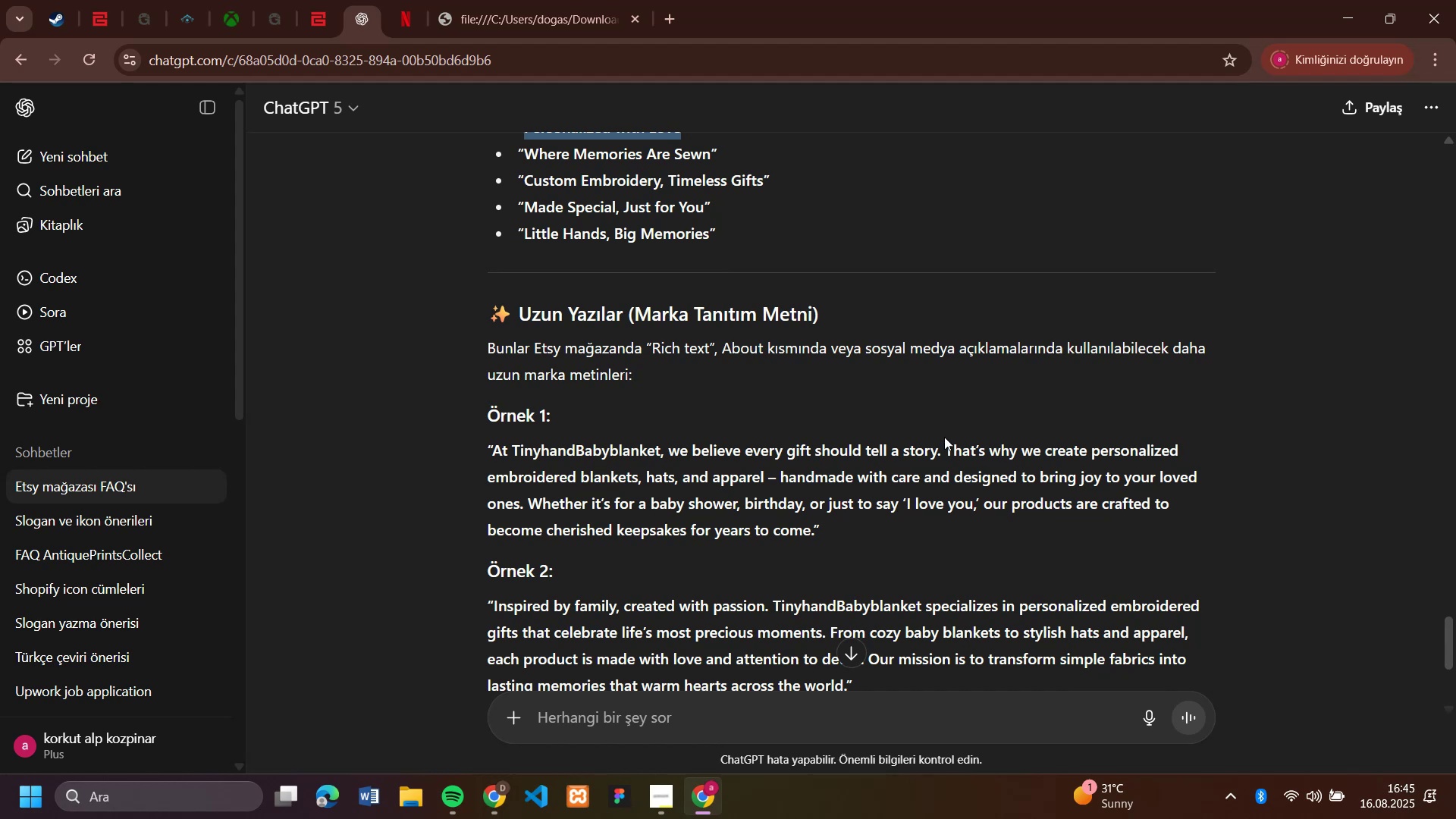 
wait(5.25)
 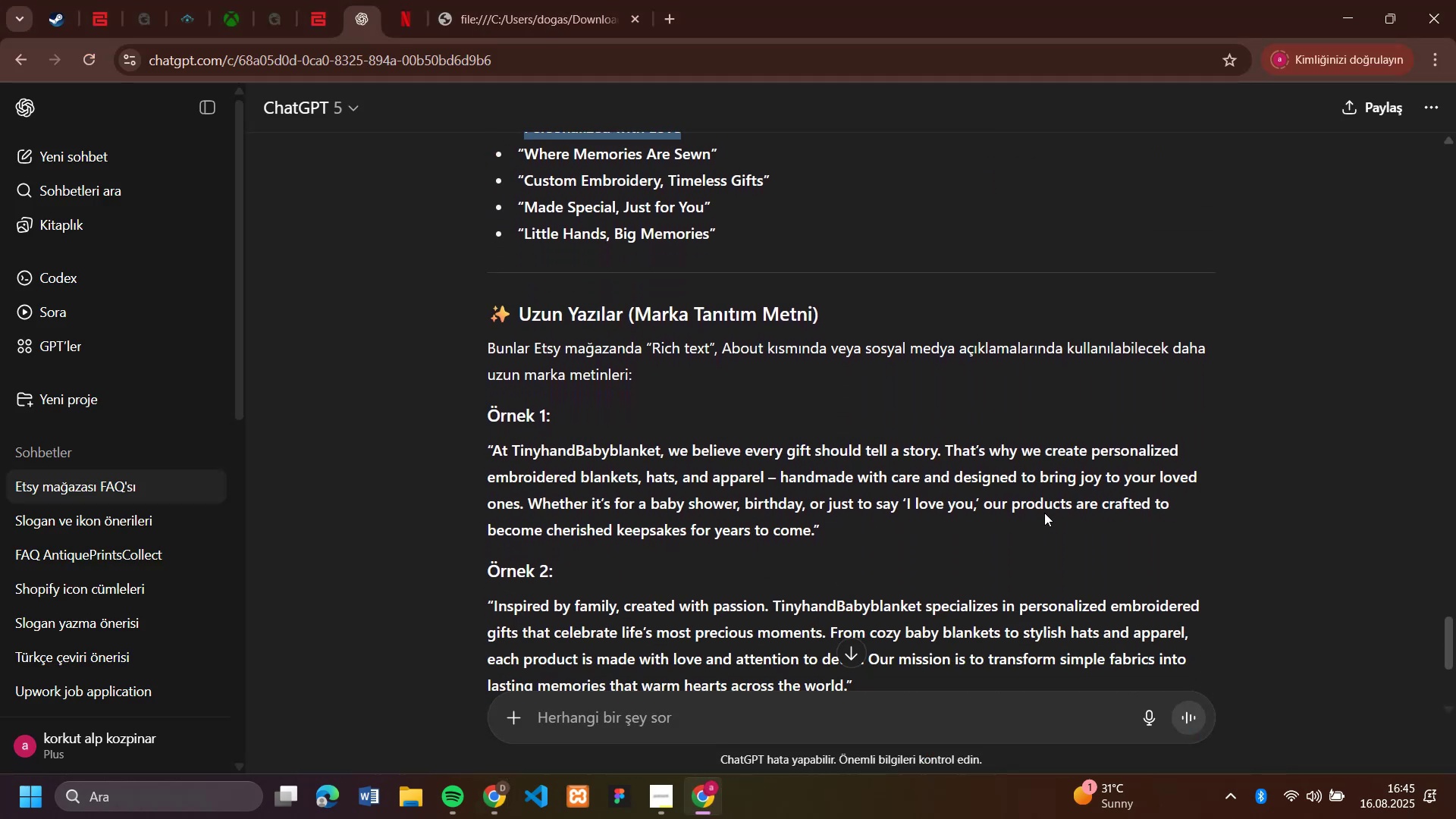 
left_click_drag(start_coordinate=[943, 457], to_coordinate=[484, 437])
 